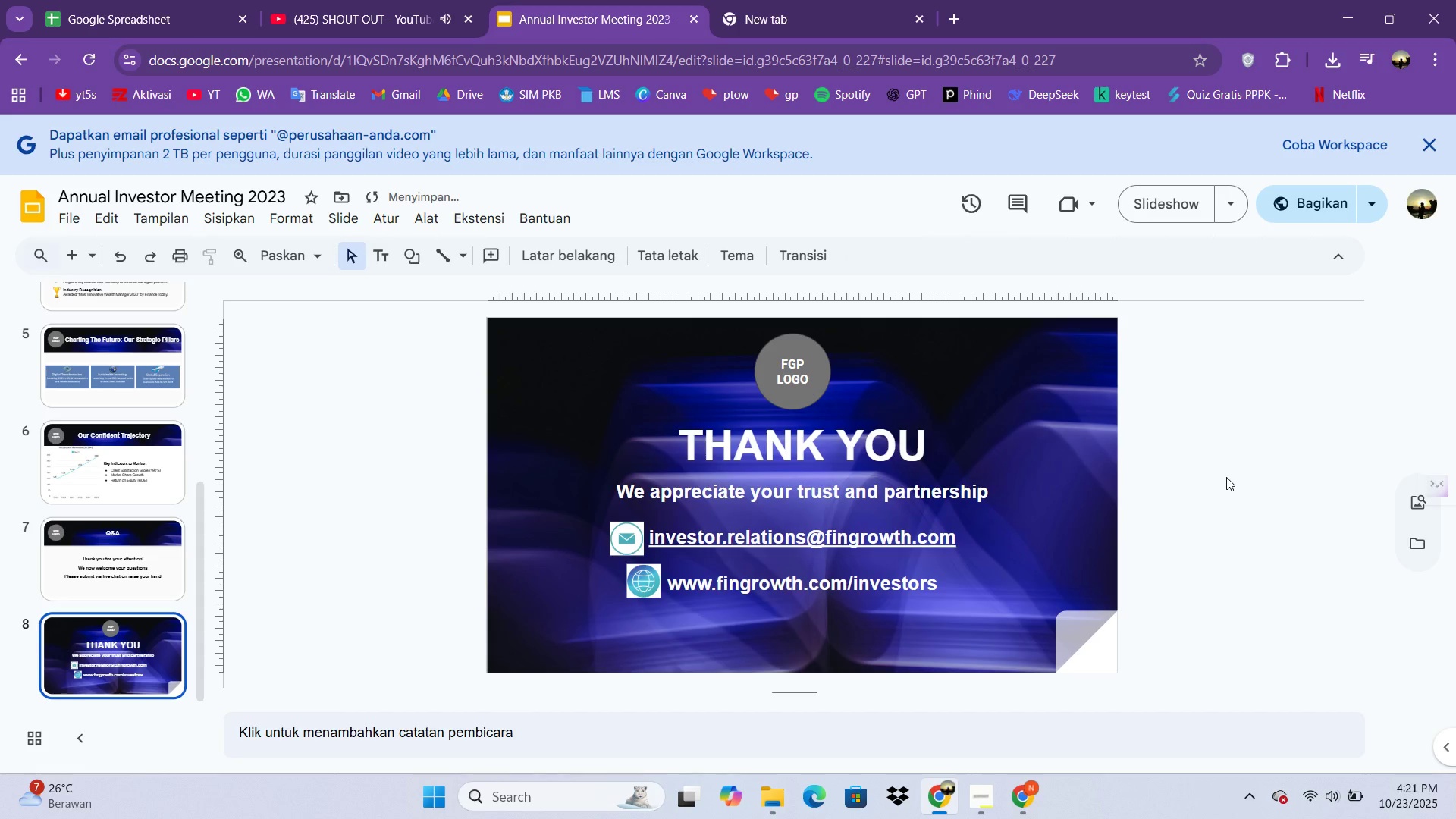 
left_click([643, 546])
 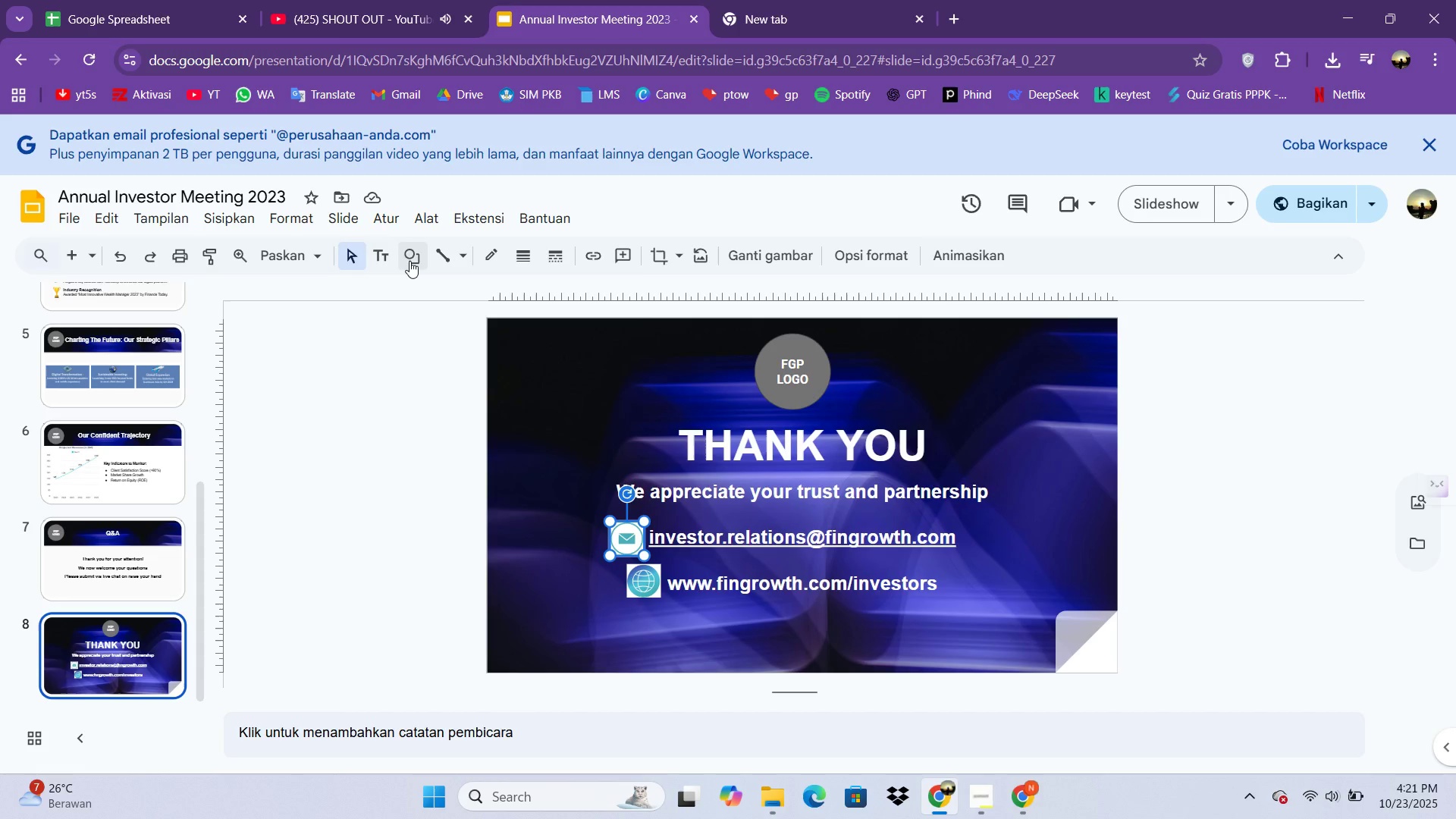 
left_click([410, 261])
 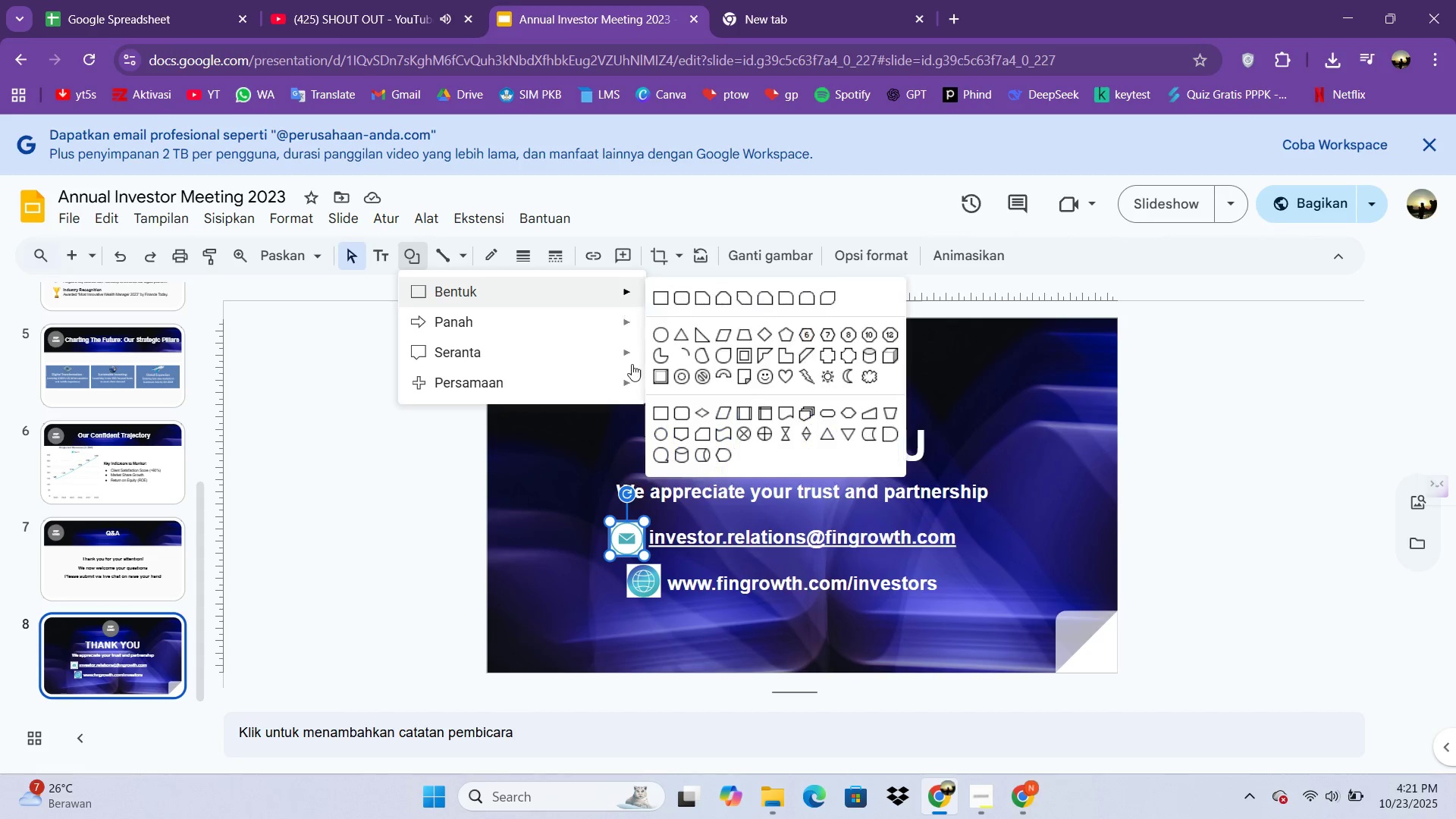 
right_click([627, 532])
 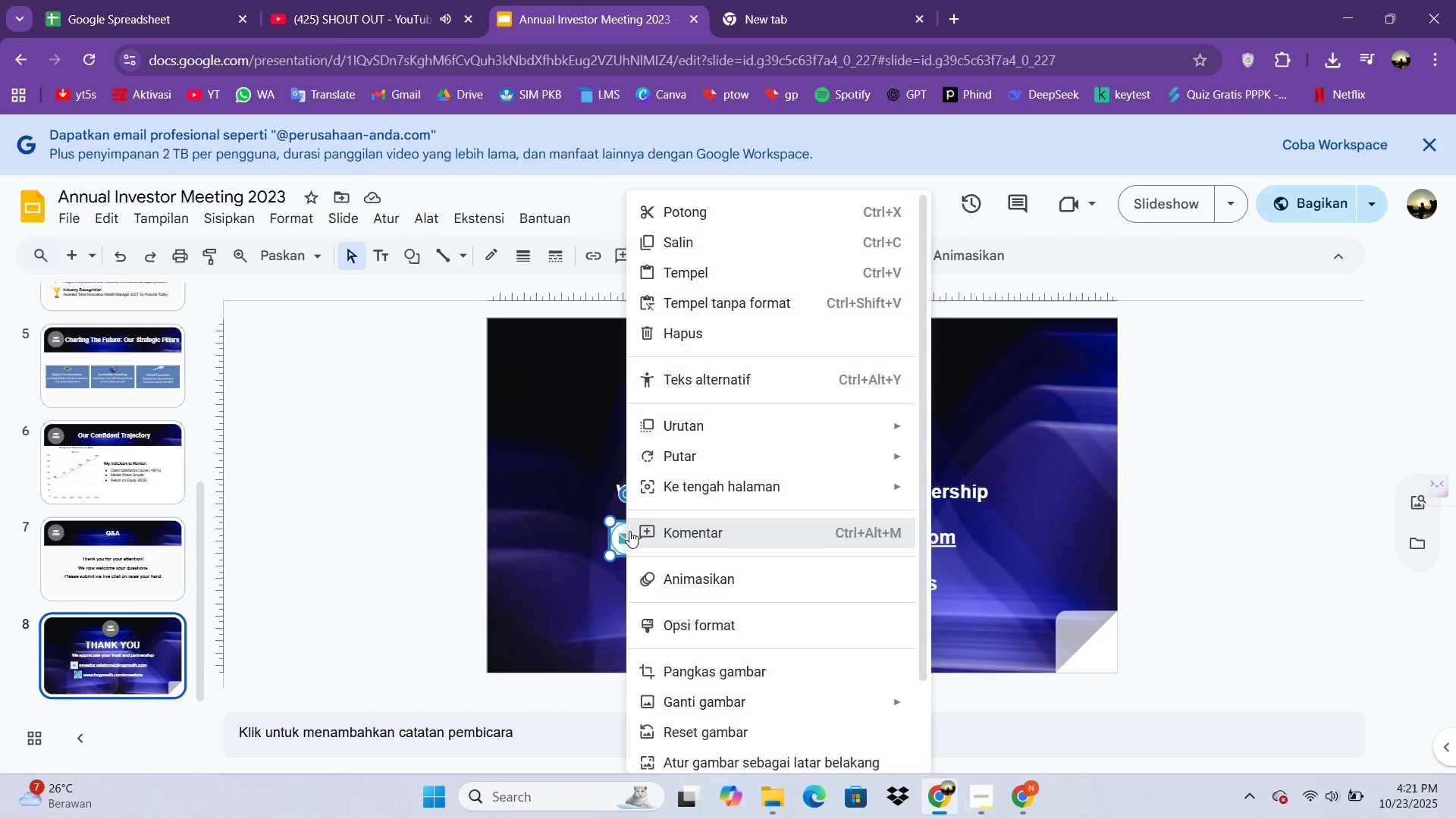 
left_click([629, 531])
 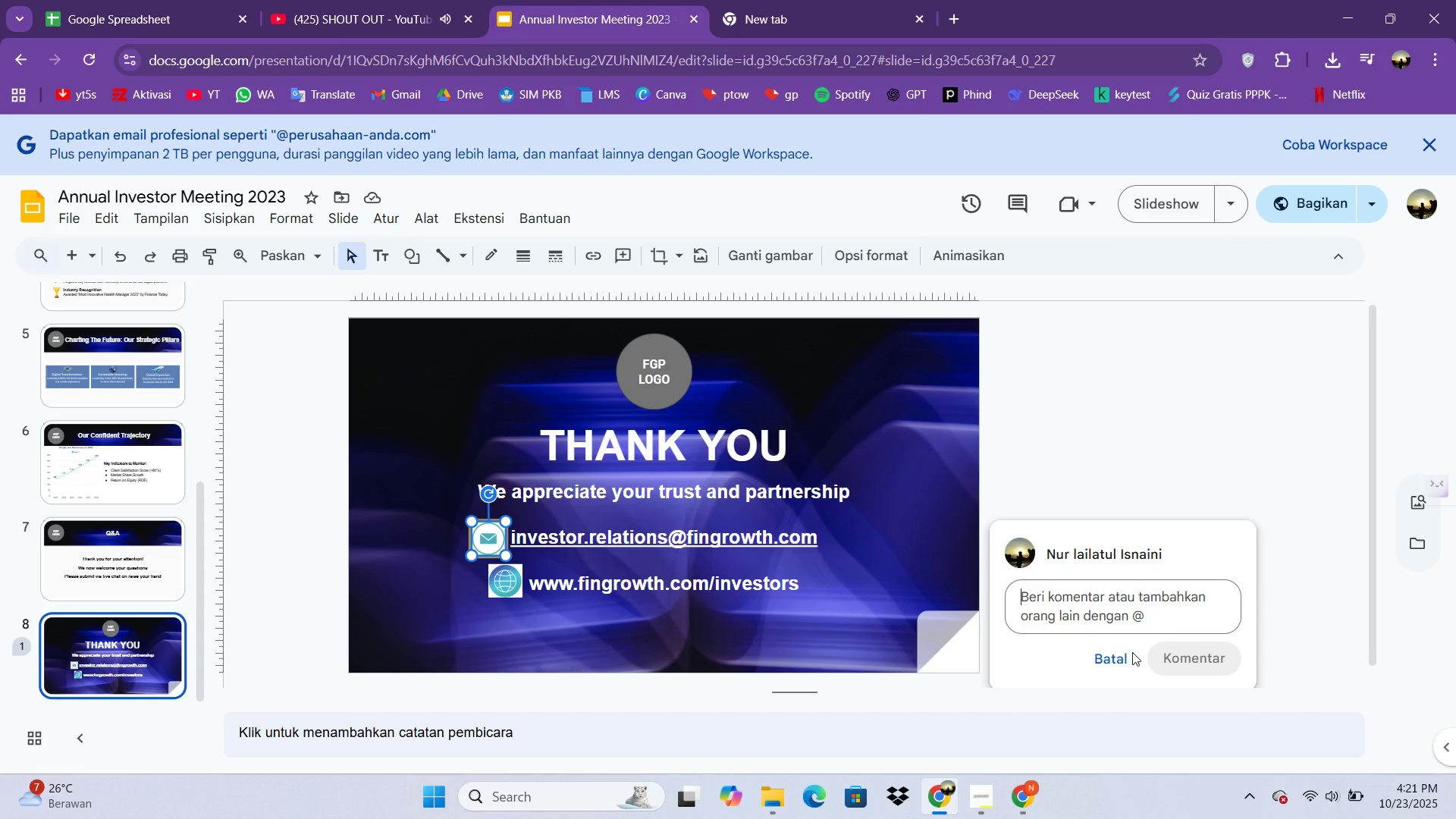 
left_click([1119, 663])
 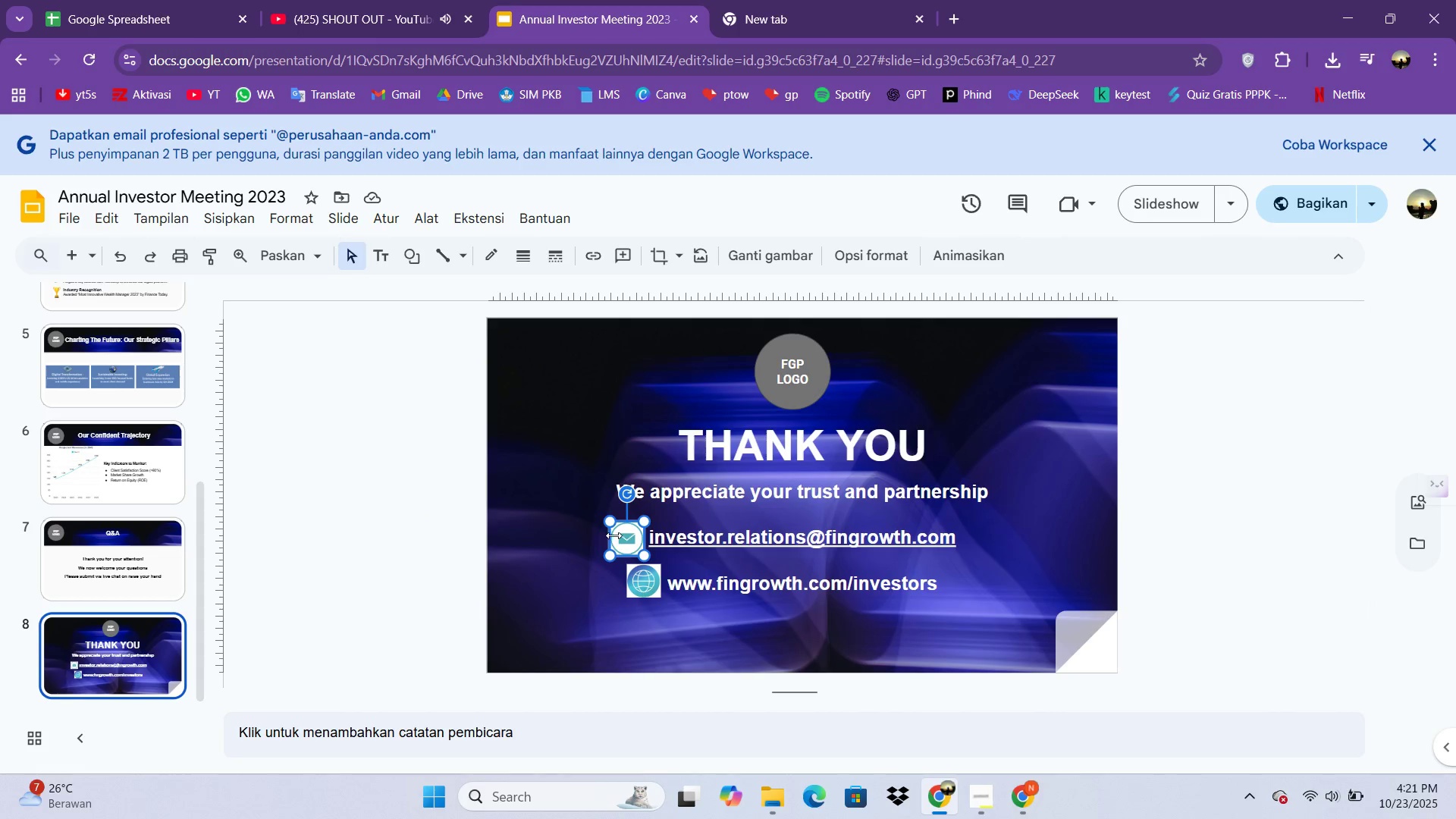 
left_click([617, 538])
 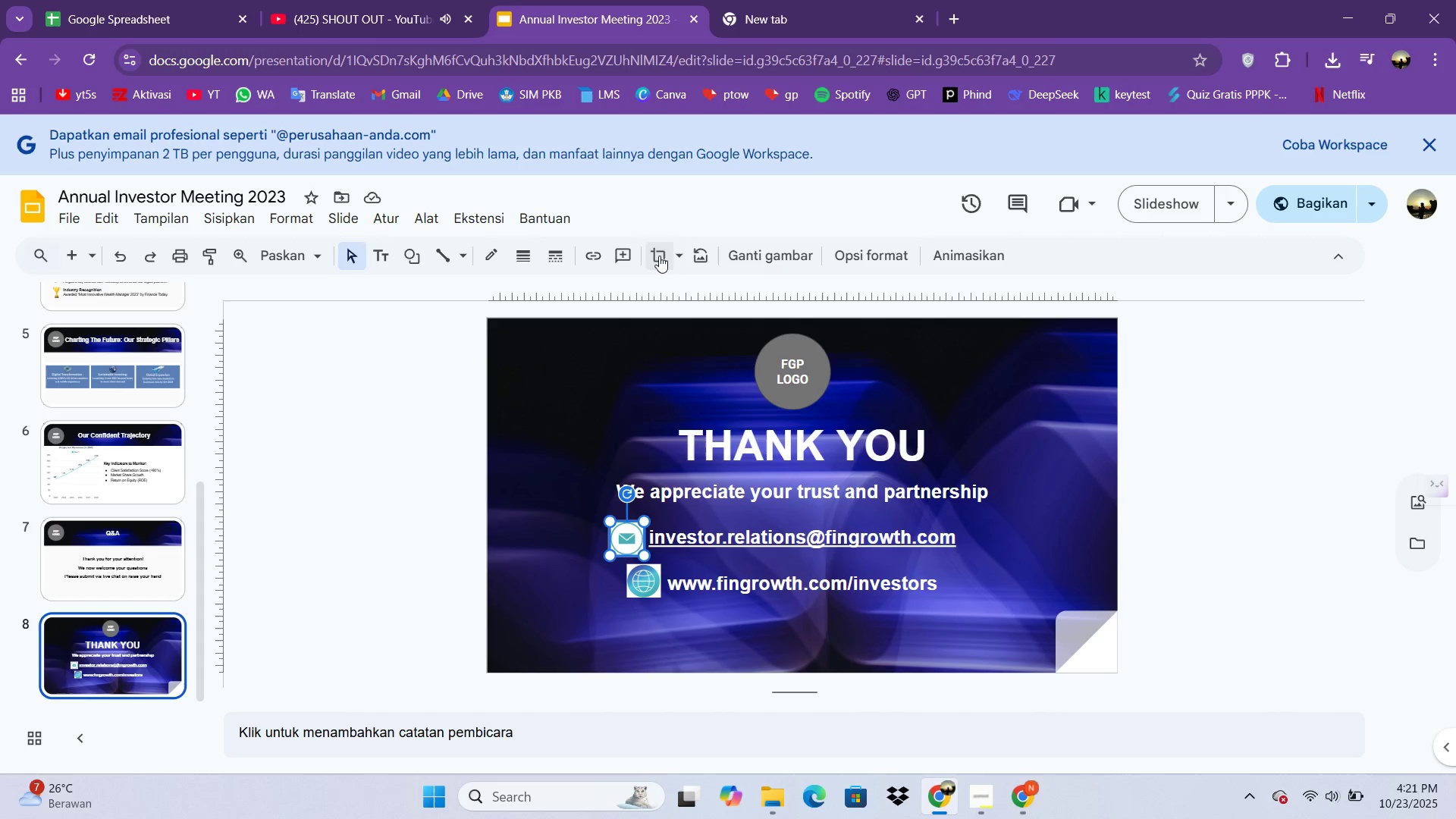 
left_click([659, 256])
 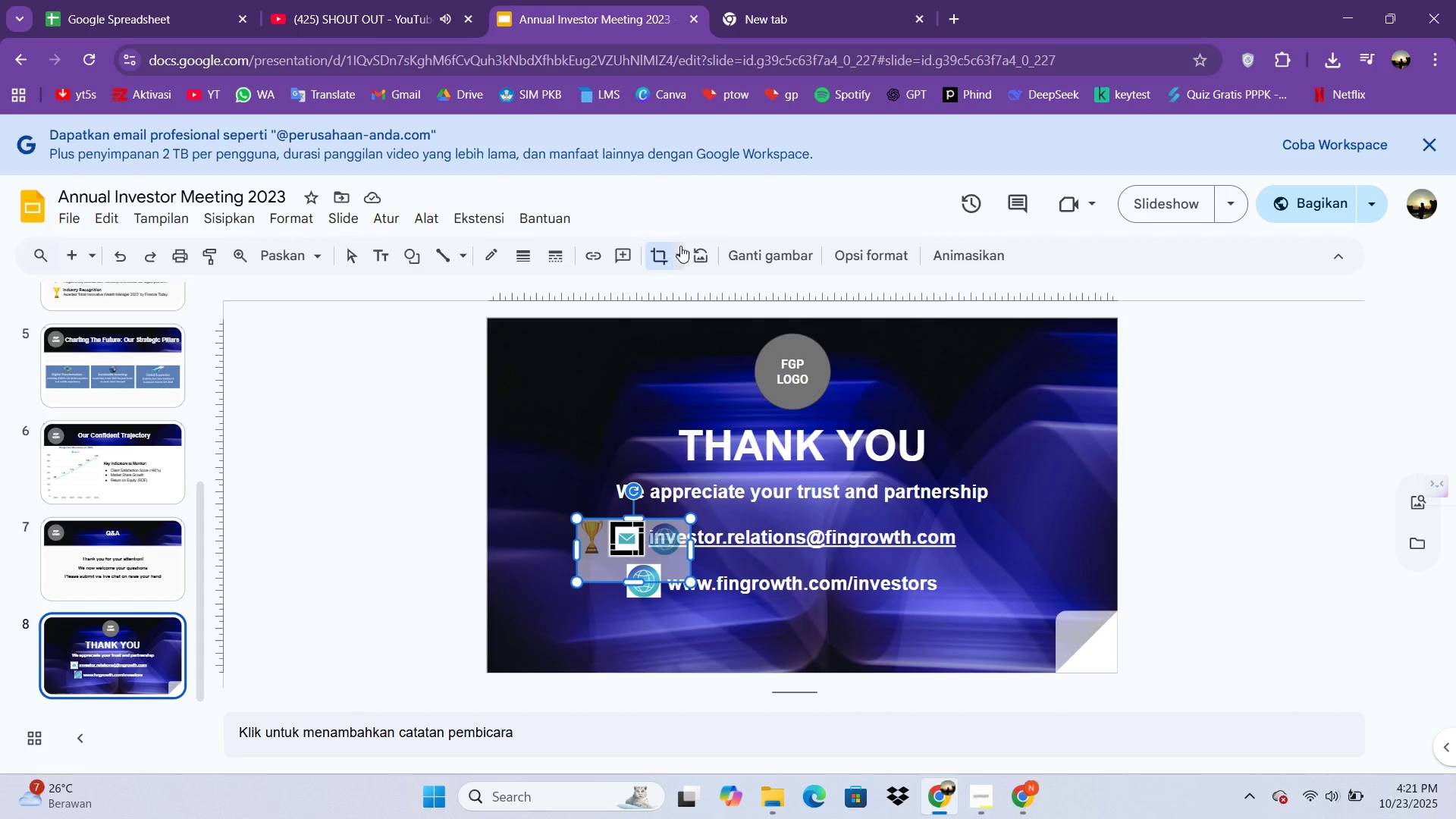 
left_click([685, 253])
 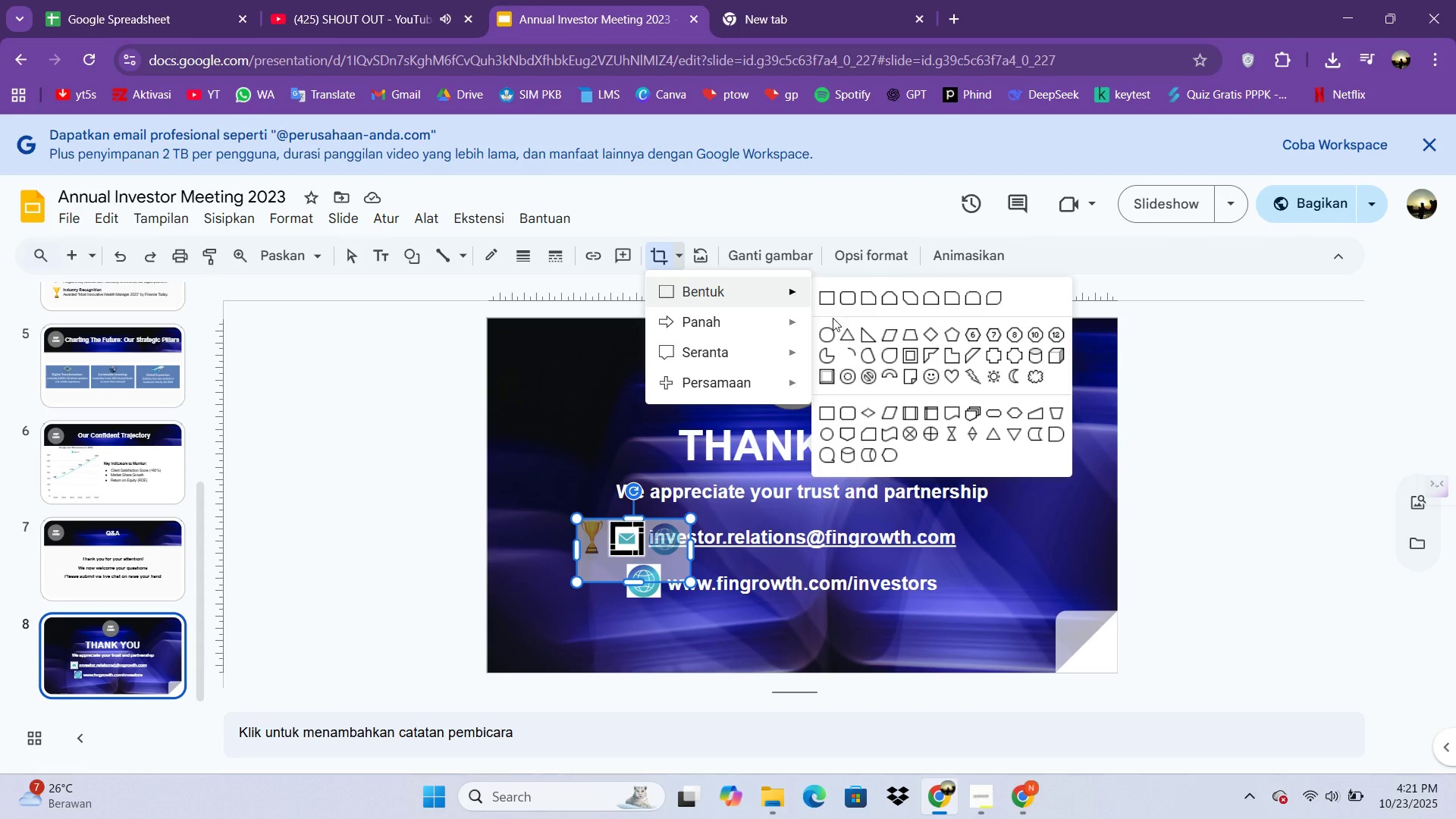 
left_click([827, 330])
 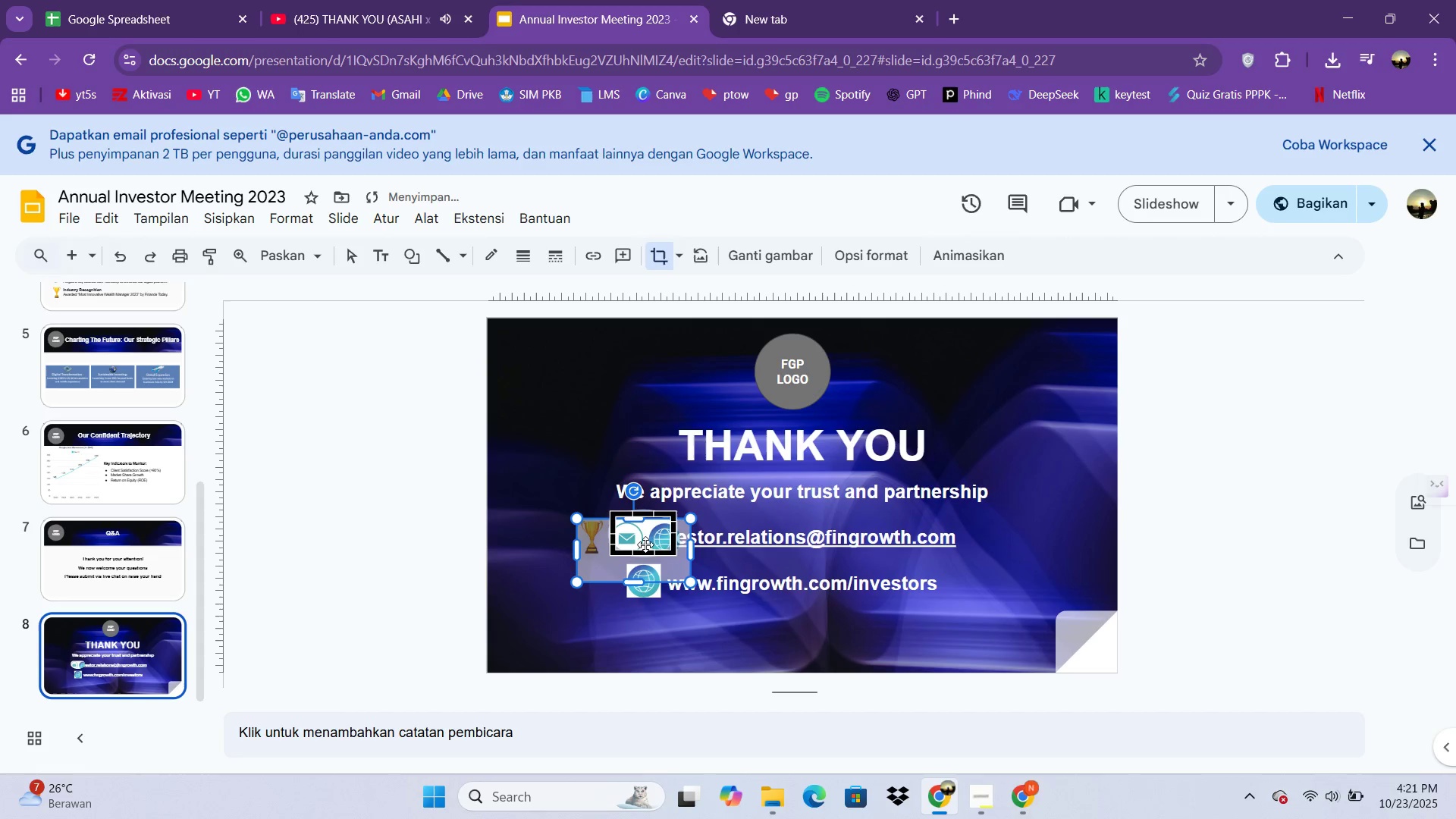 
key(Control+Z)
 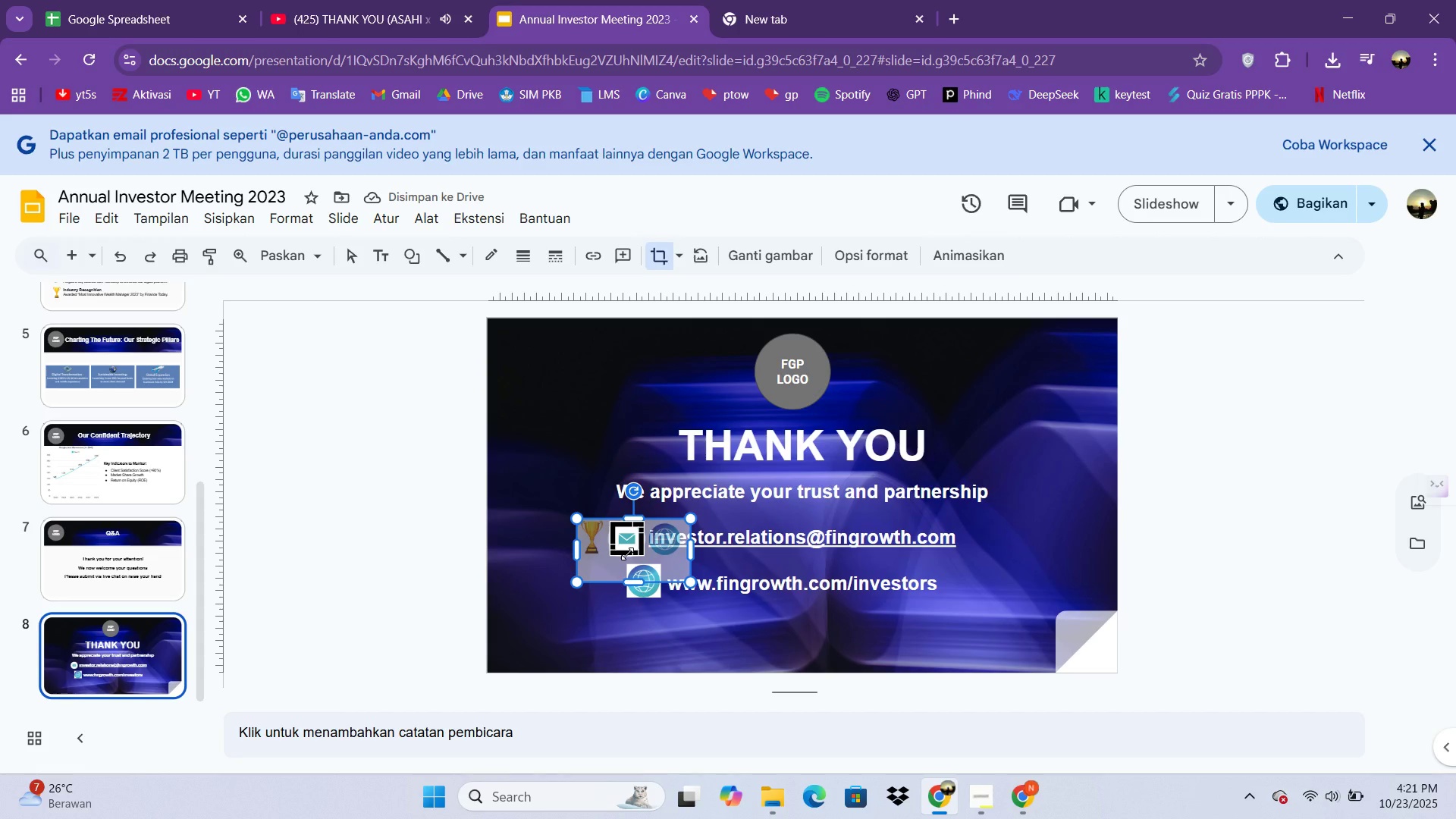 
hold_key(key=Unknown, duration=2.61)
 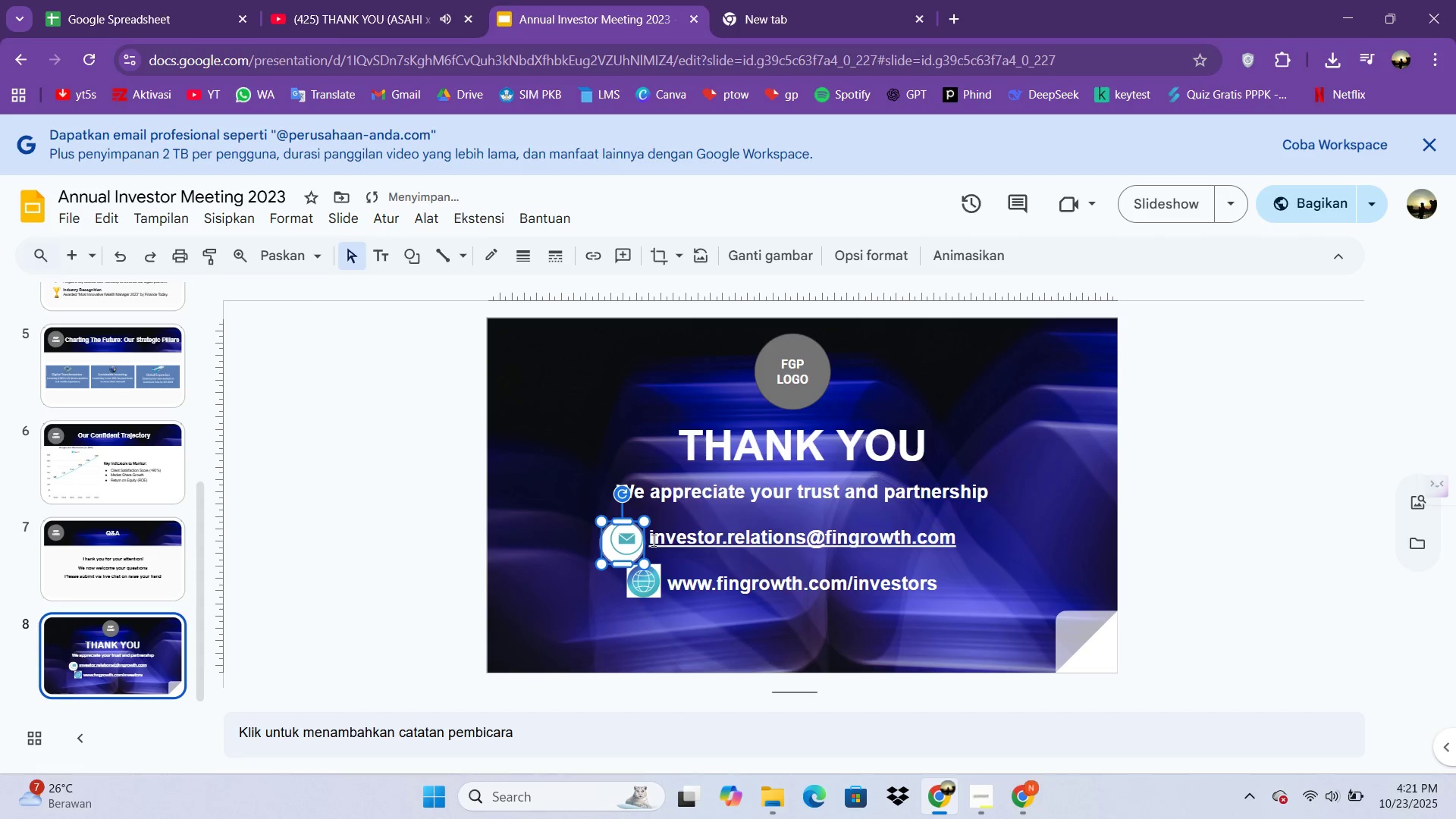 
hold_key(key=ShiftLeft, duration=2.63)
double_click([615, 563])
 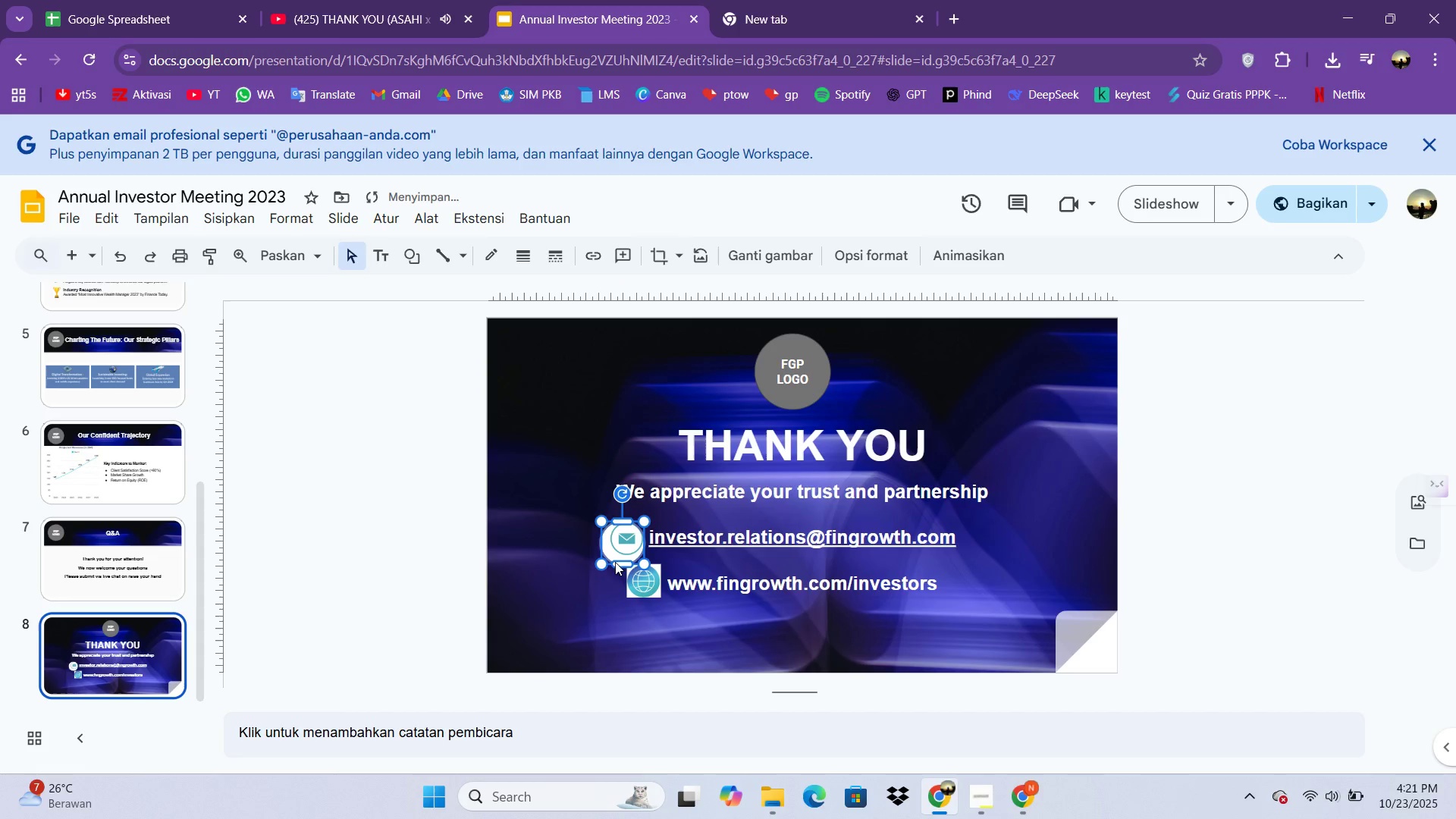 
triple_click([615, 563])
 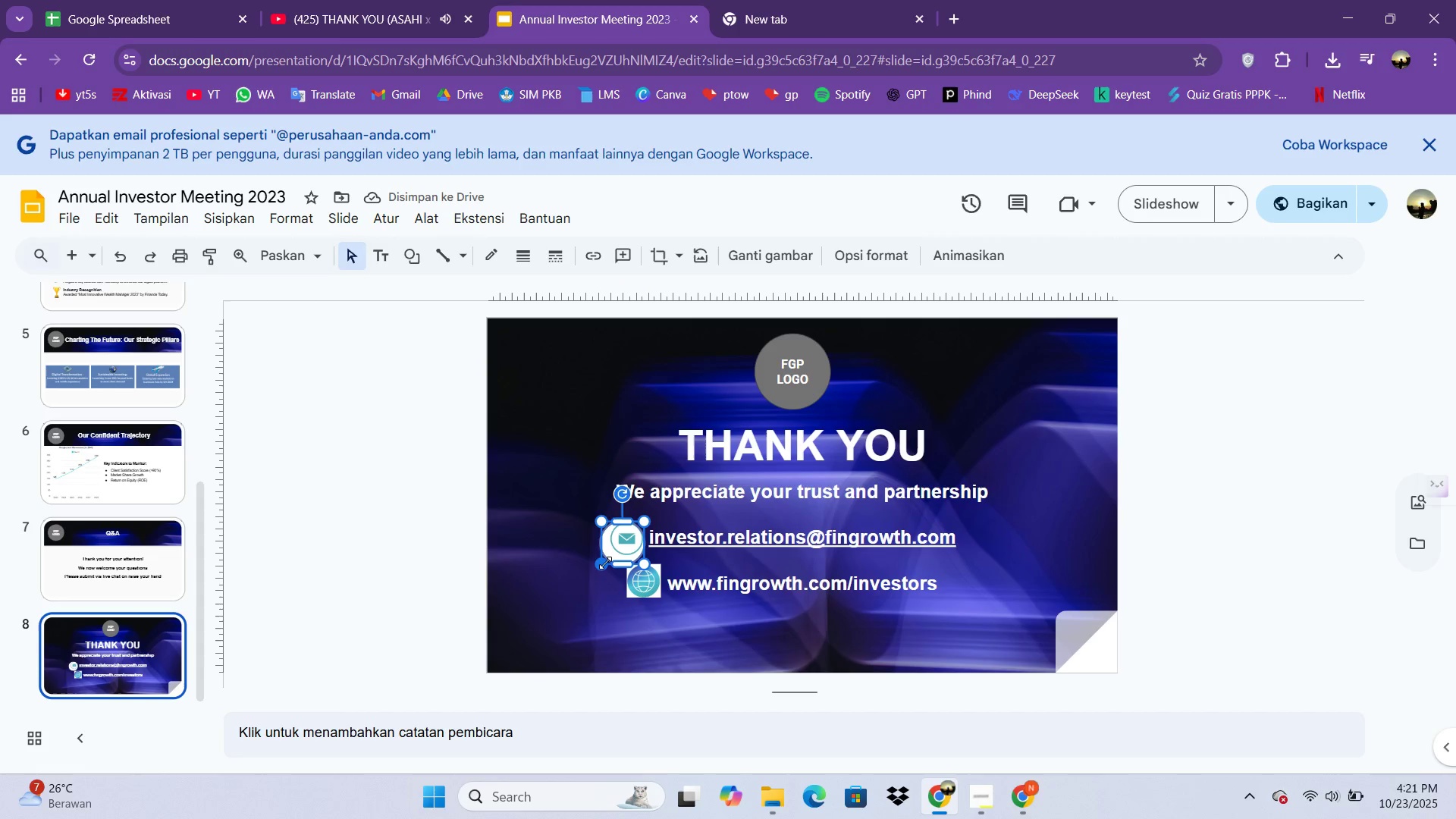 
hold_key(key=Unknown, duration=1.91)
 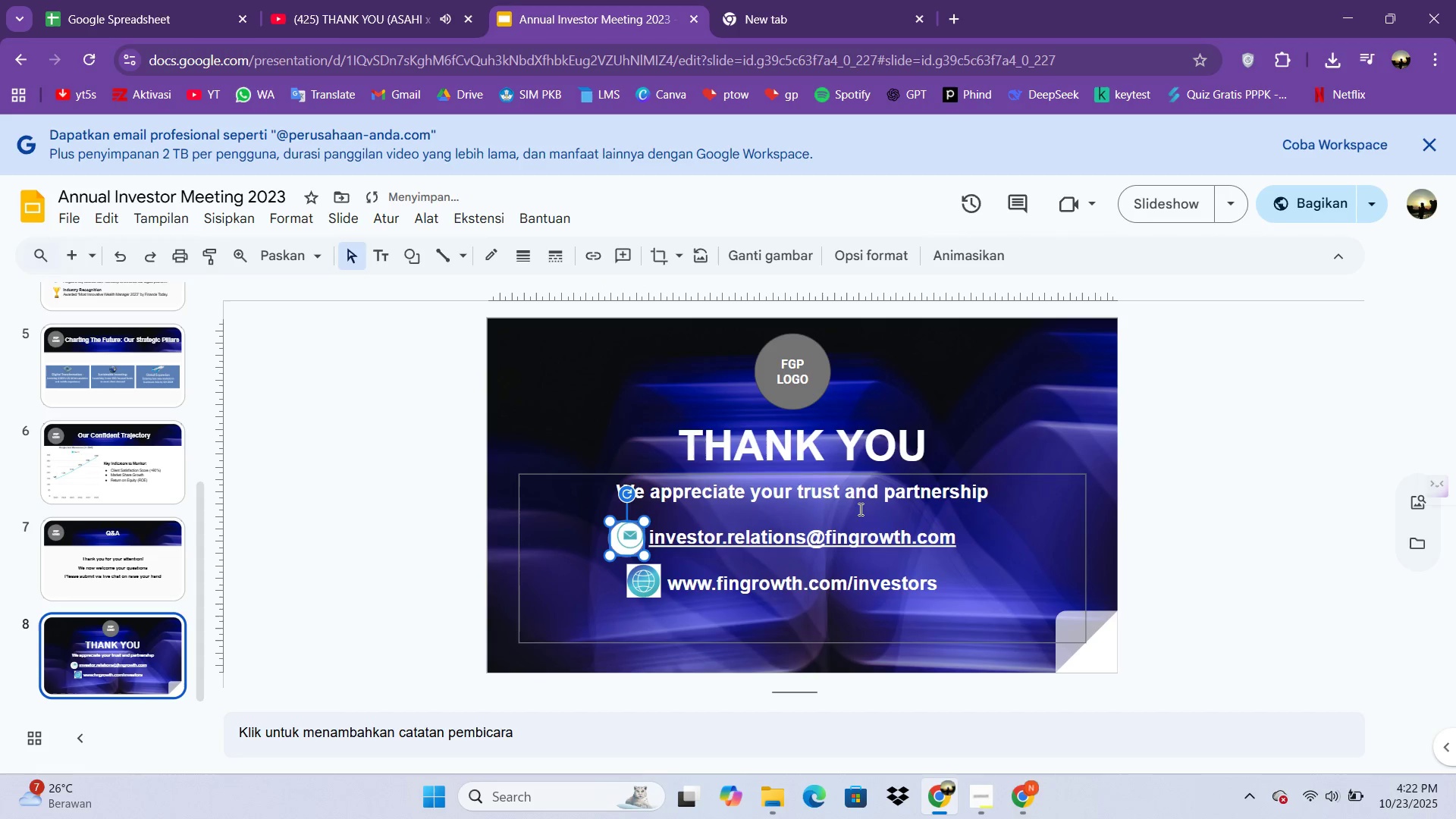 
hold_key(key=ShiftLeft, duration=1.91)
 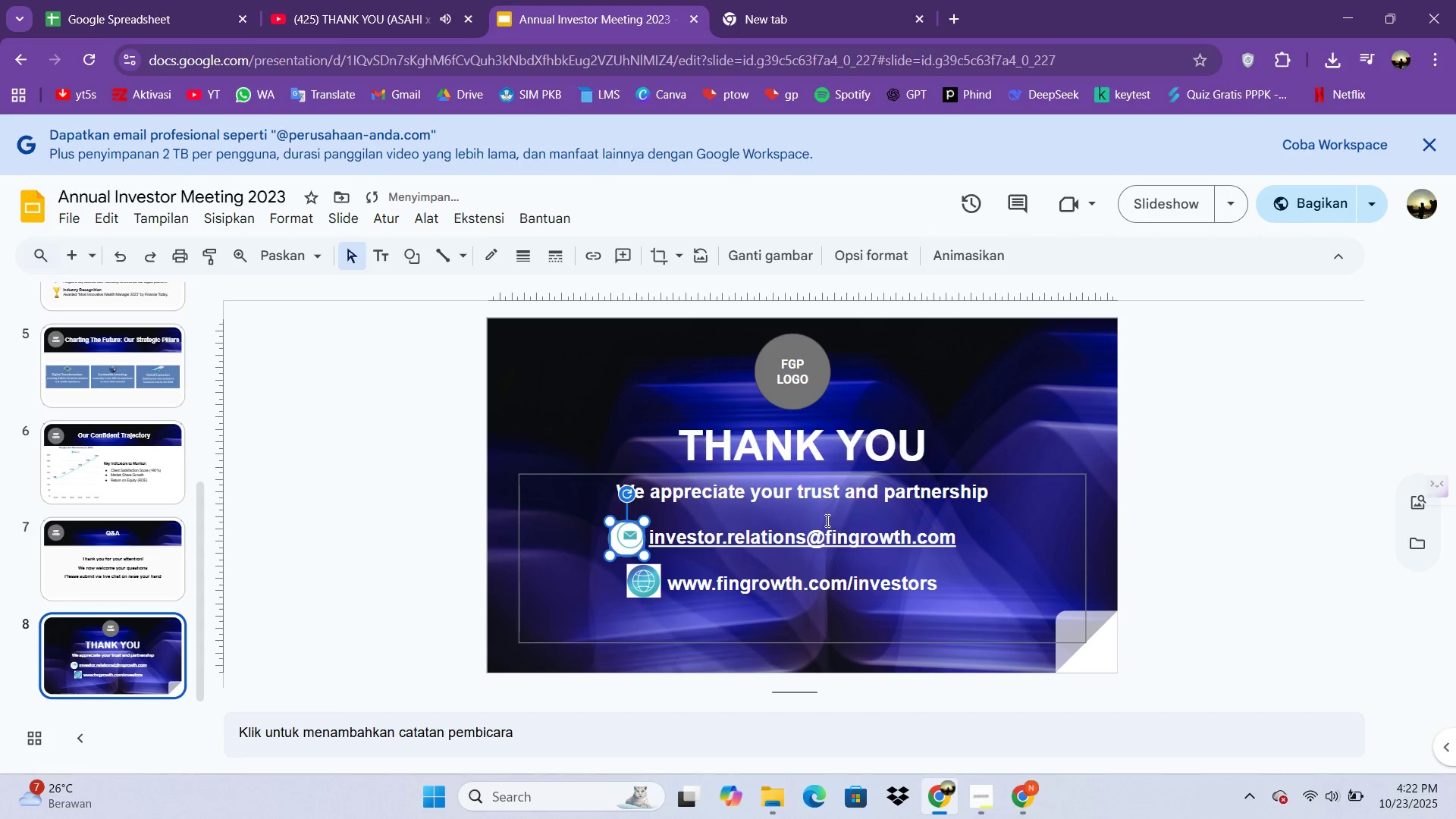 
key(Control+Z)
 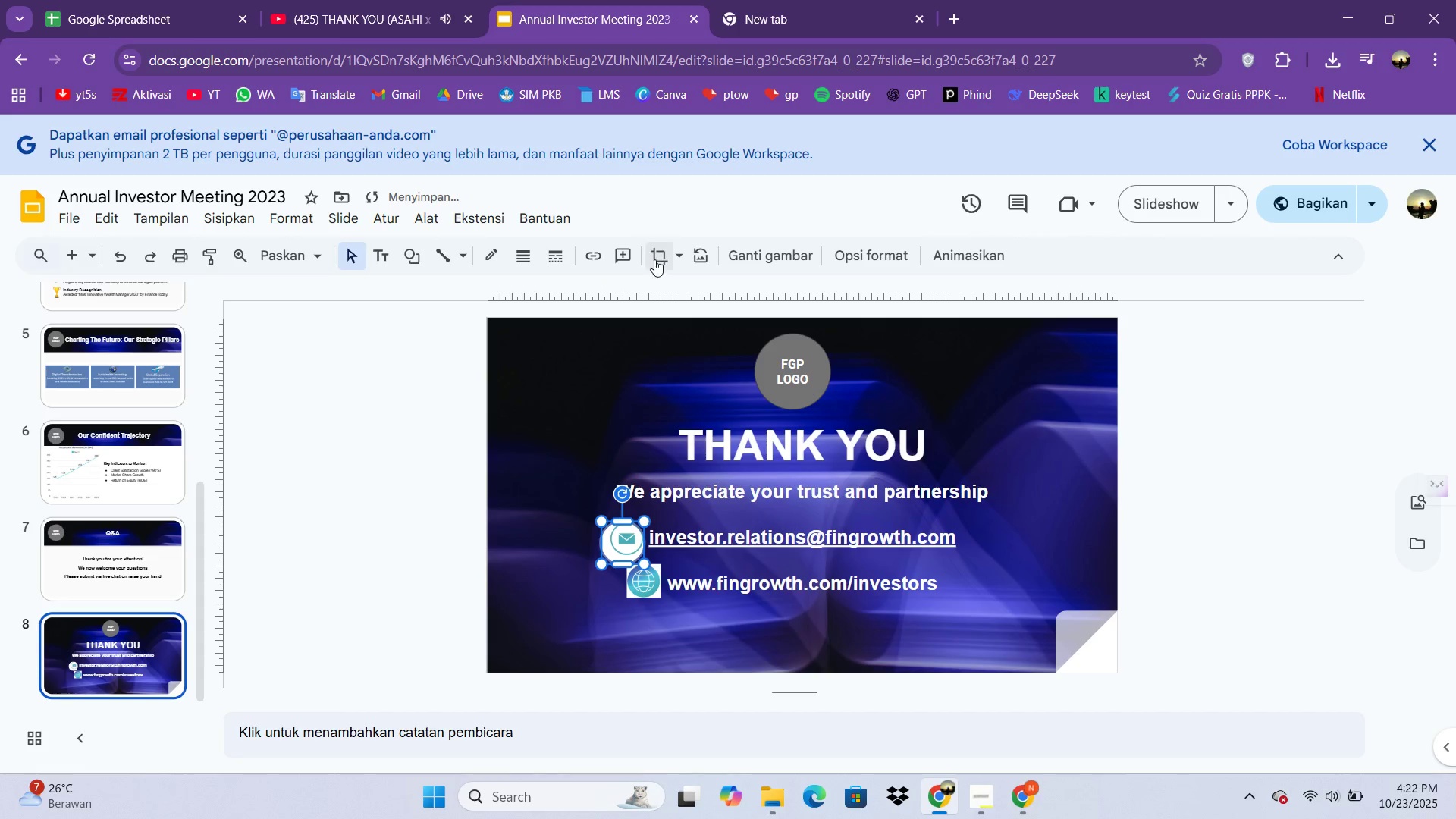 
left_click([654, 261])
 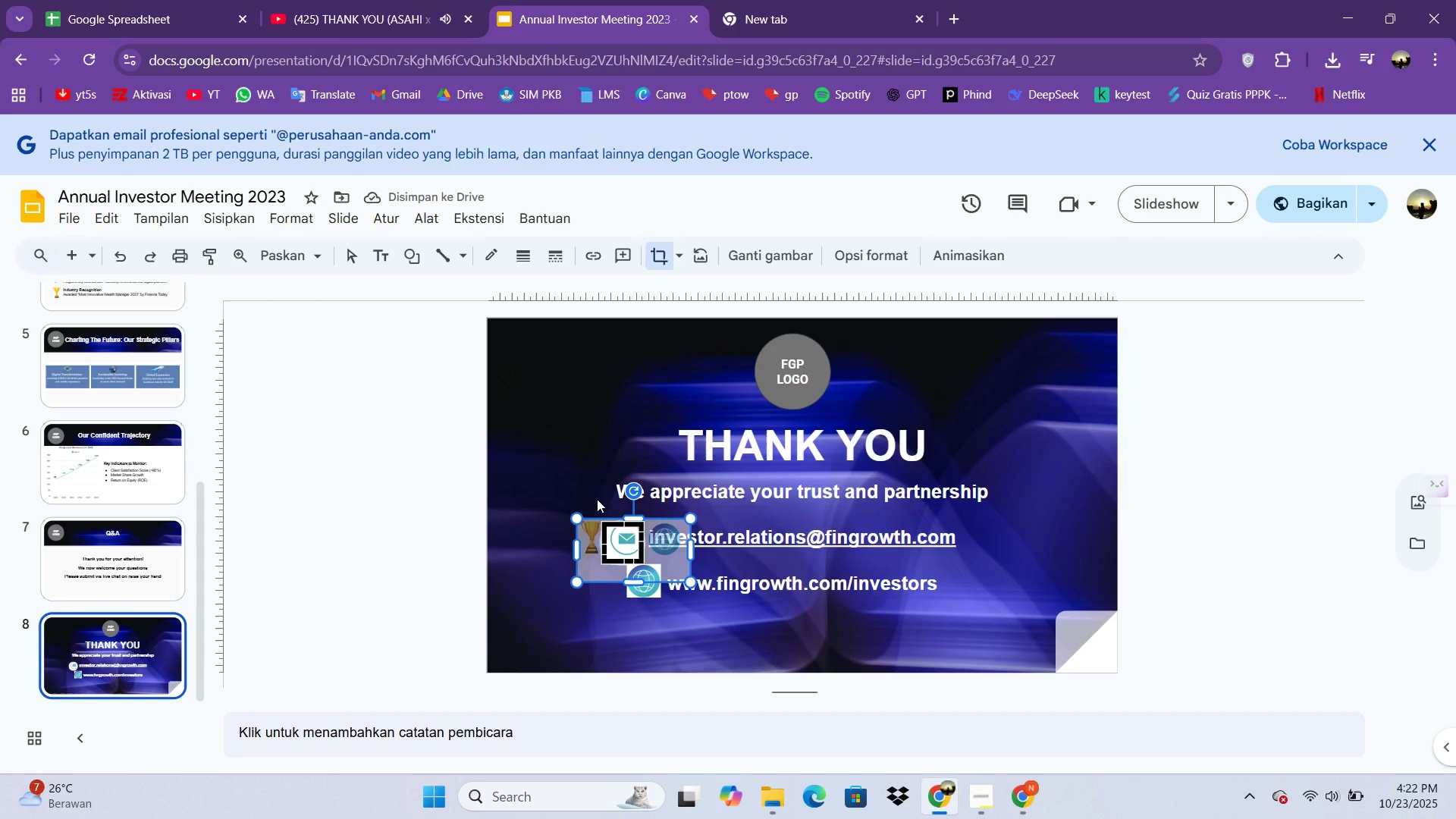 
key(ArrowUp)
 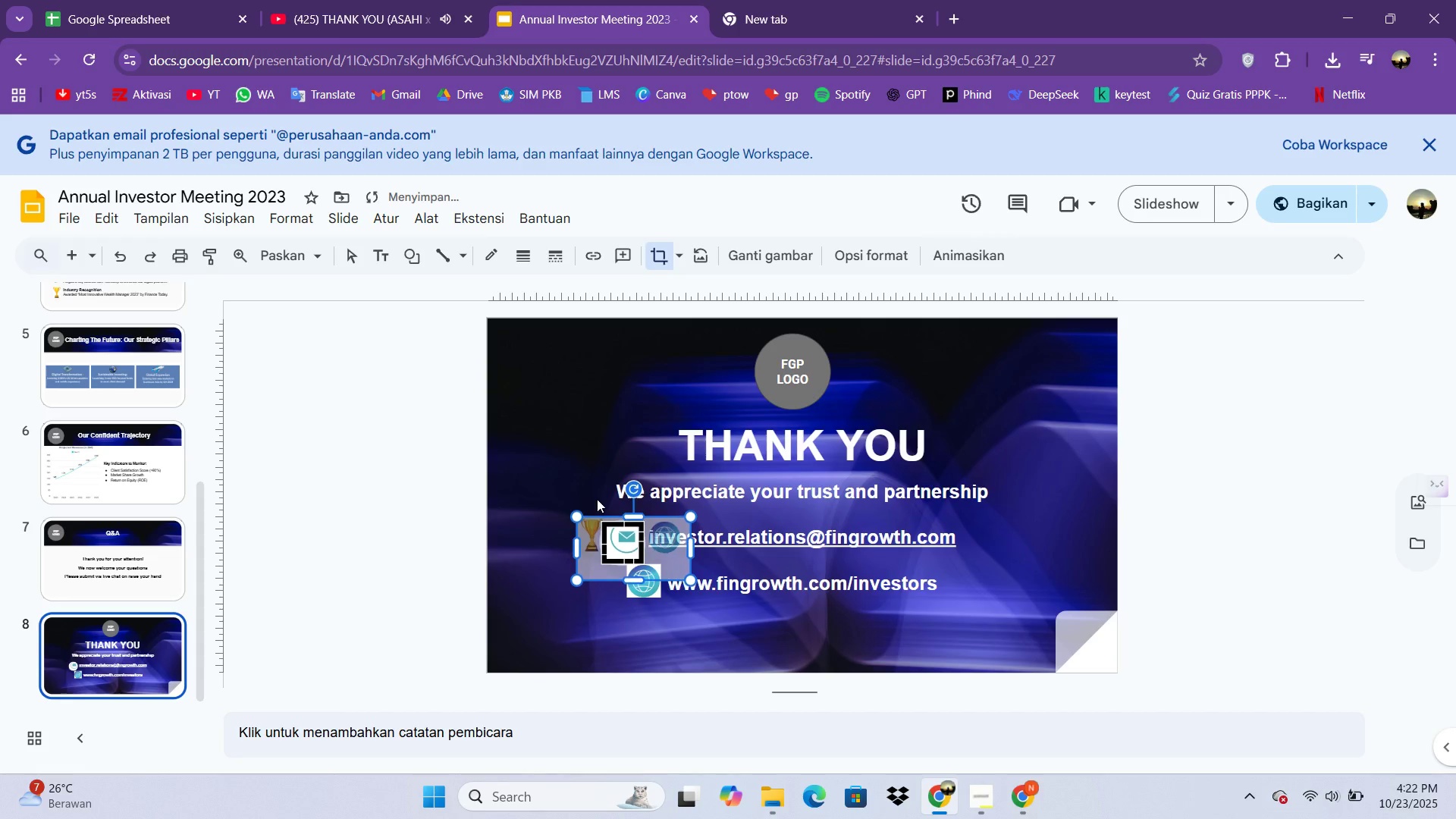 
key(ArrowUp)
 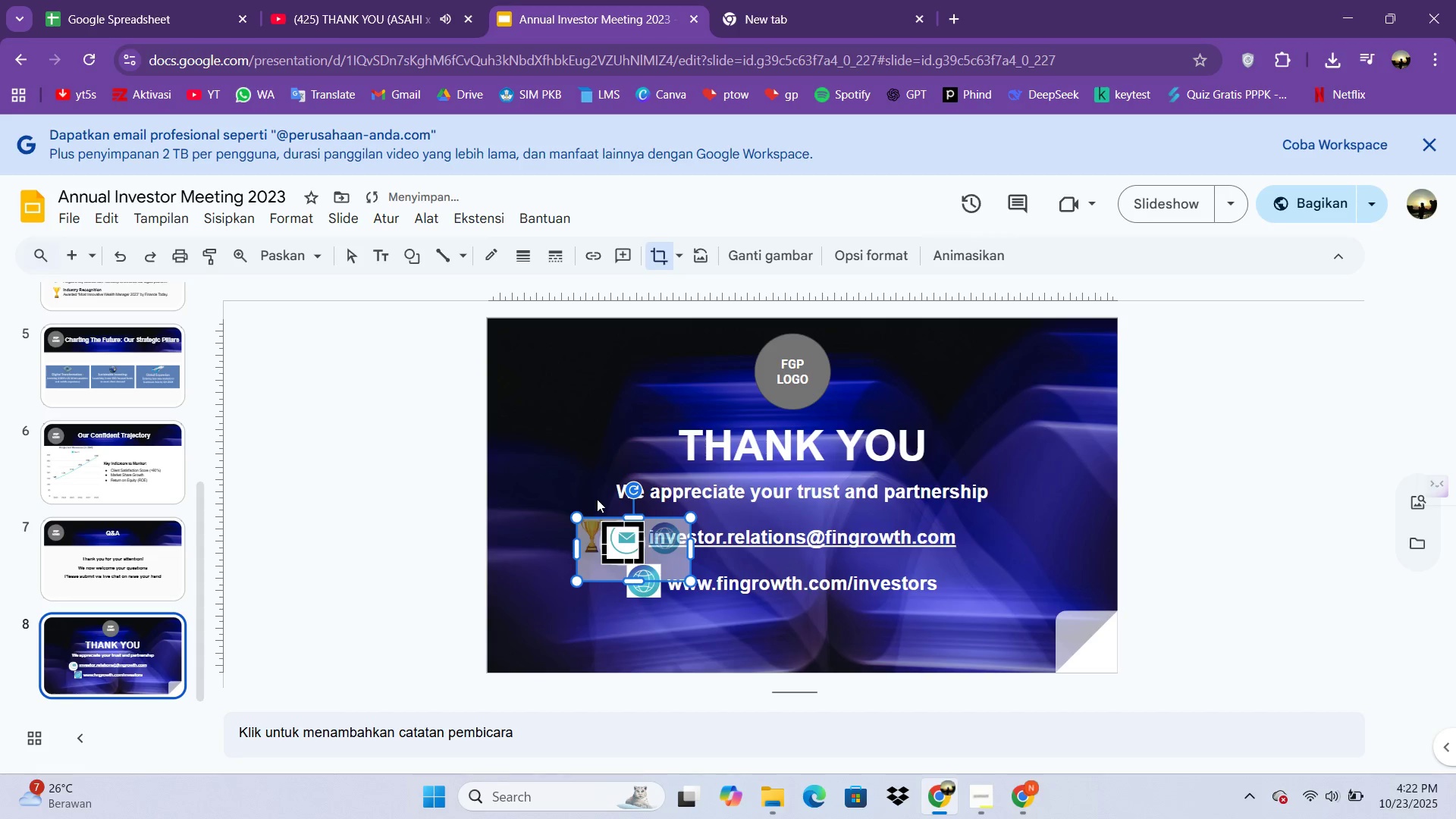 
hold_key(key=ArrowDown, duration=0.73)
 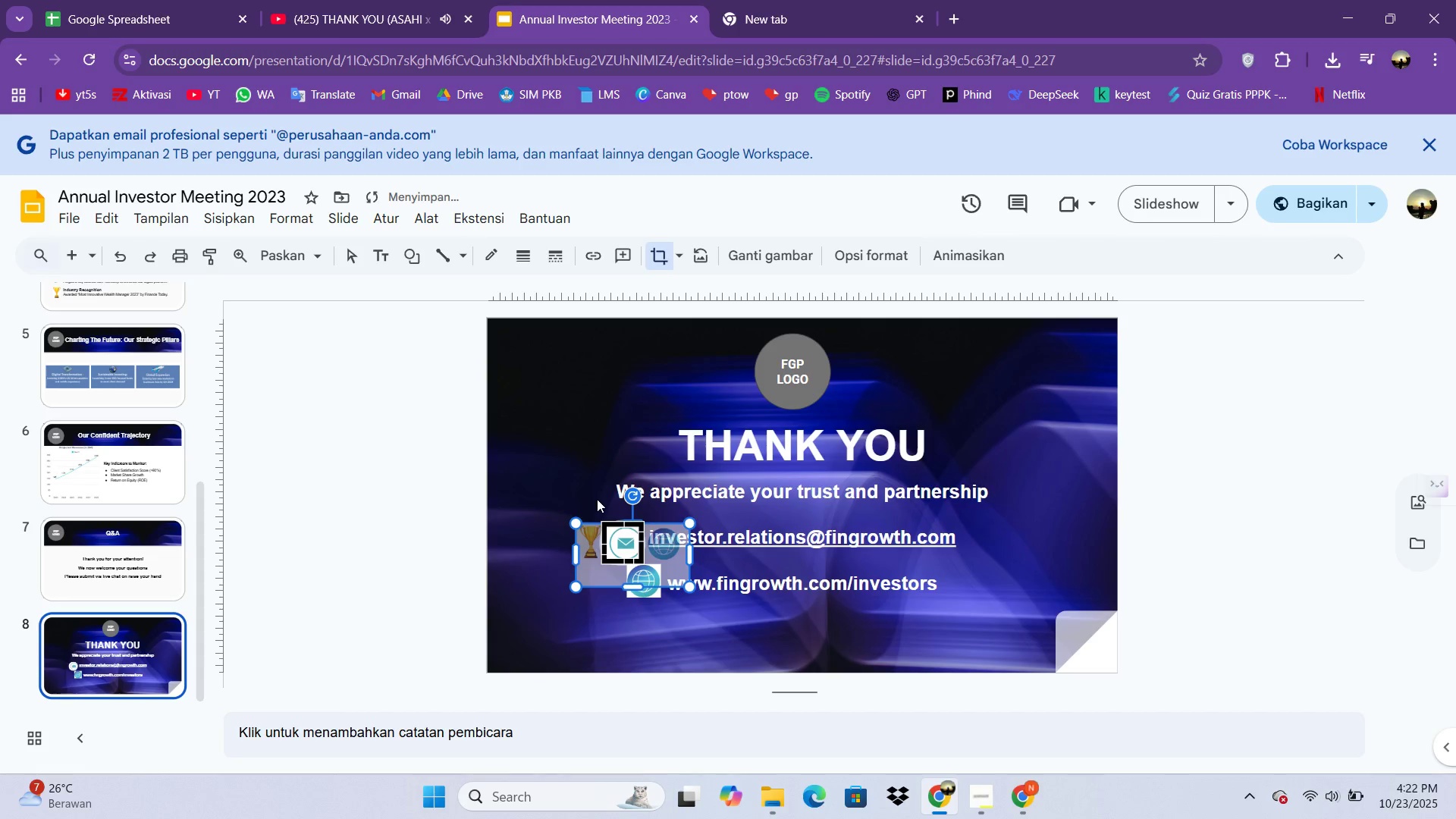 
key(ArrowLeft)
 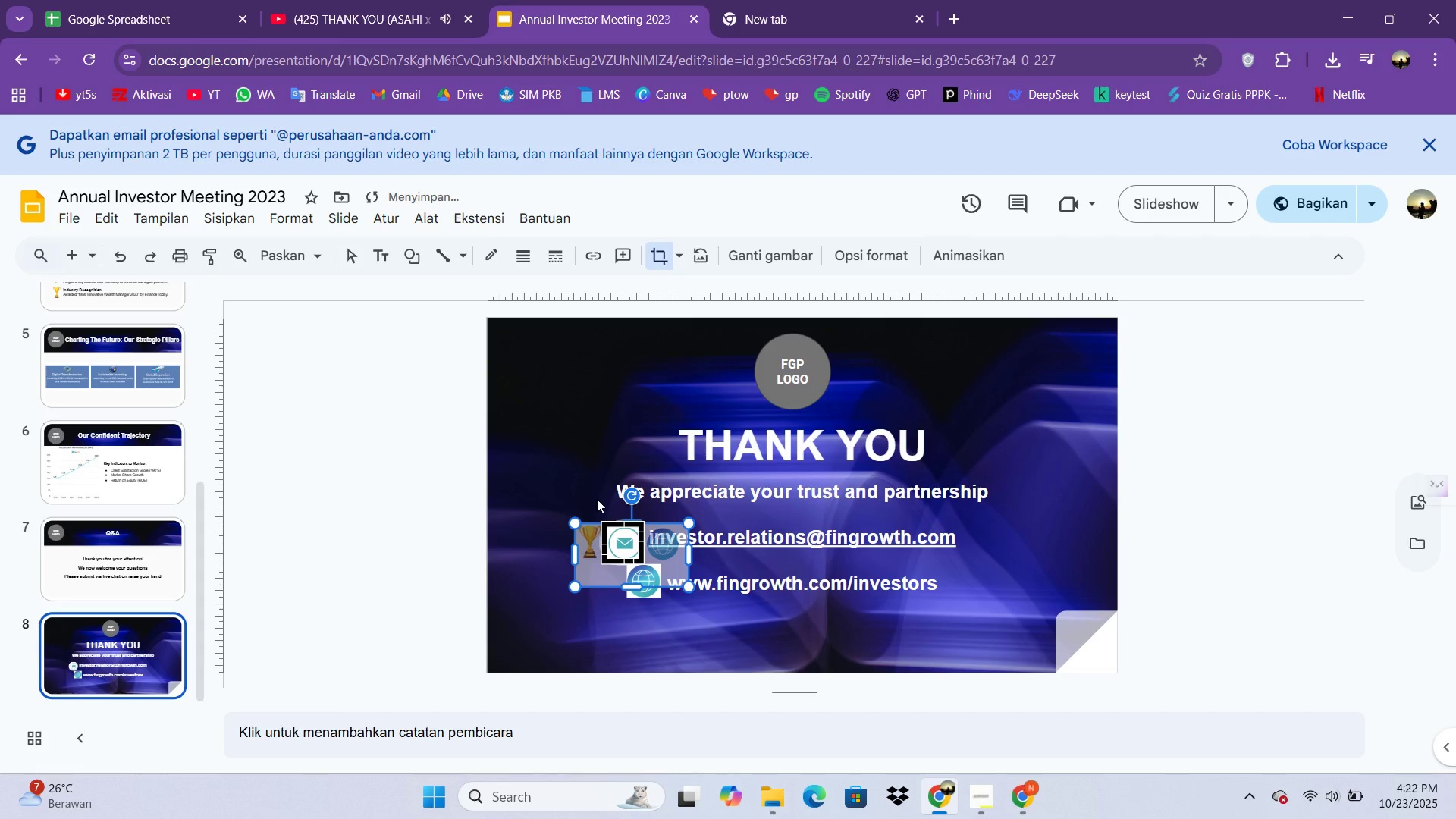 
key(ArrowLeft)
 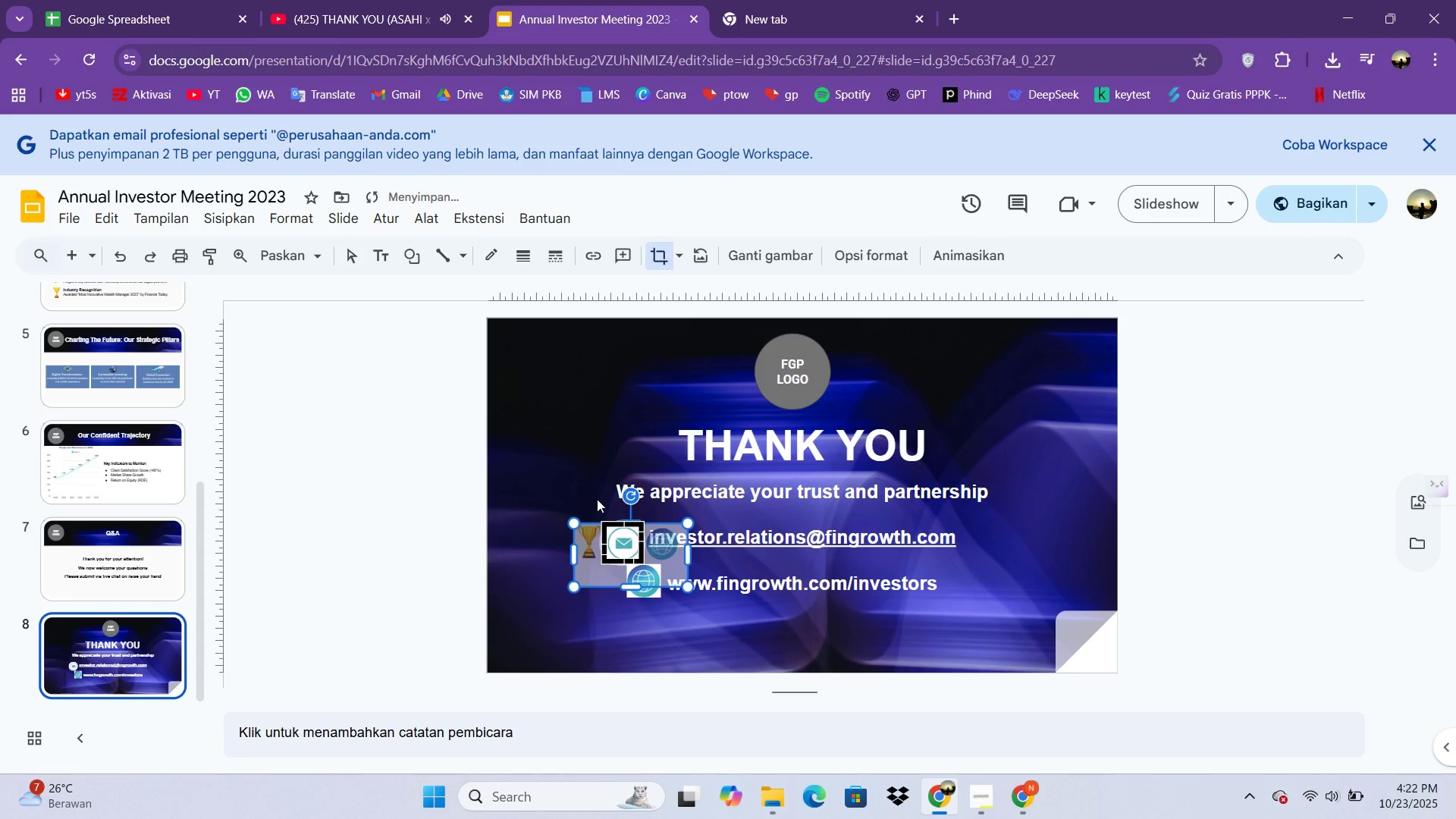 
key(ArrowLeft)
 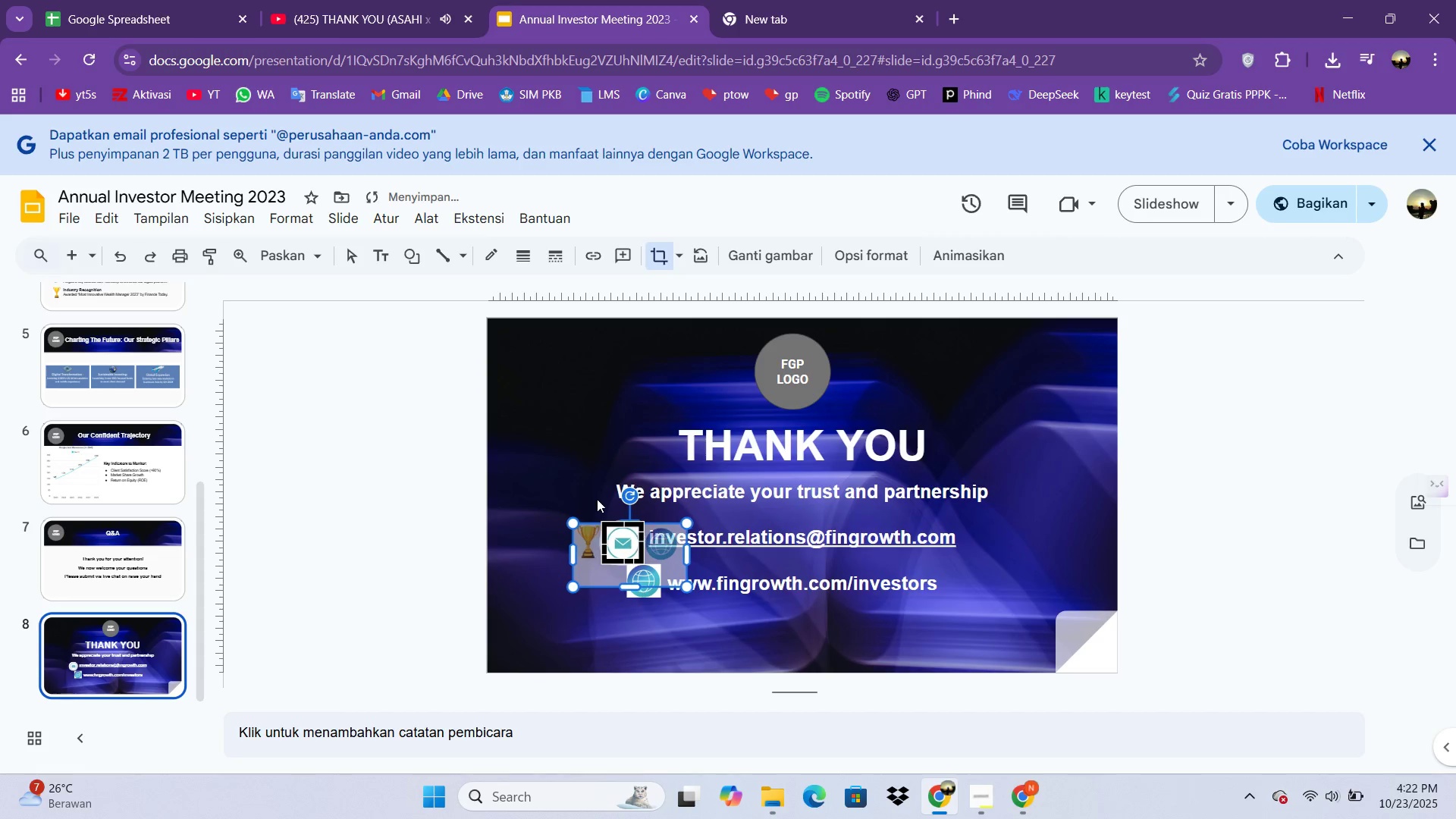 
key(ArrowLeft)
 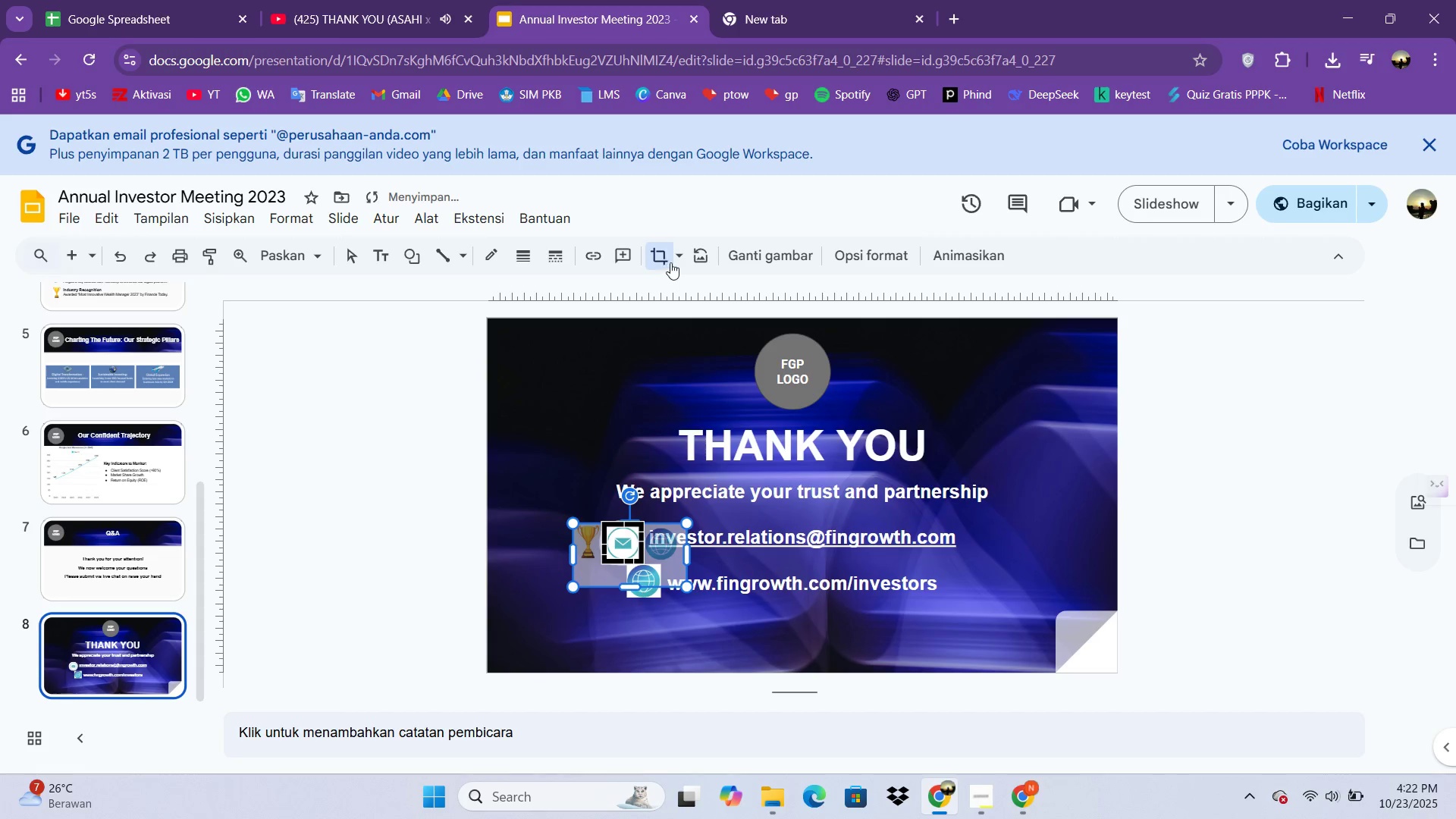 
left_click([677, 257])
 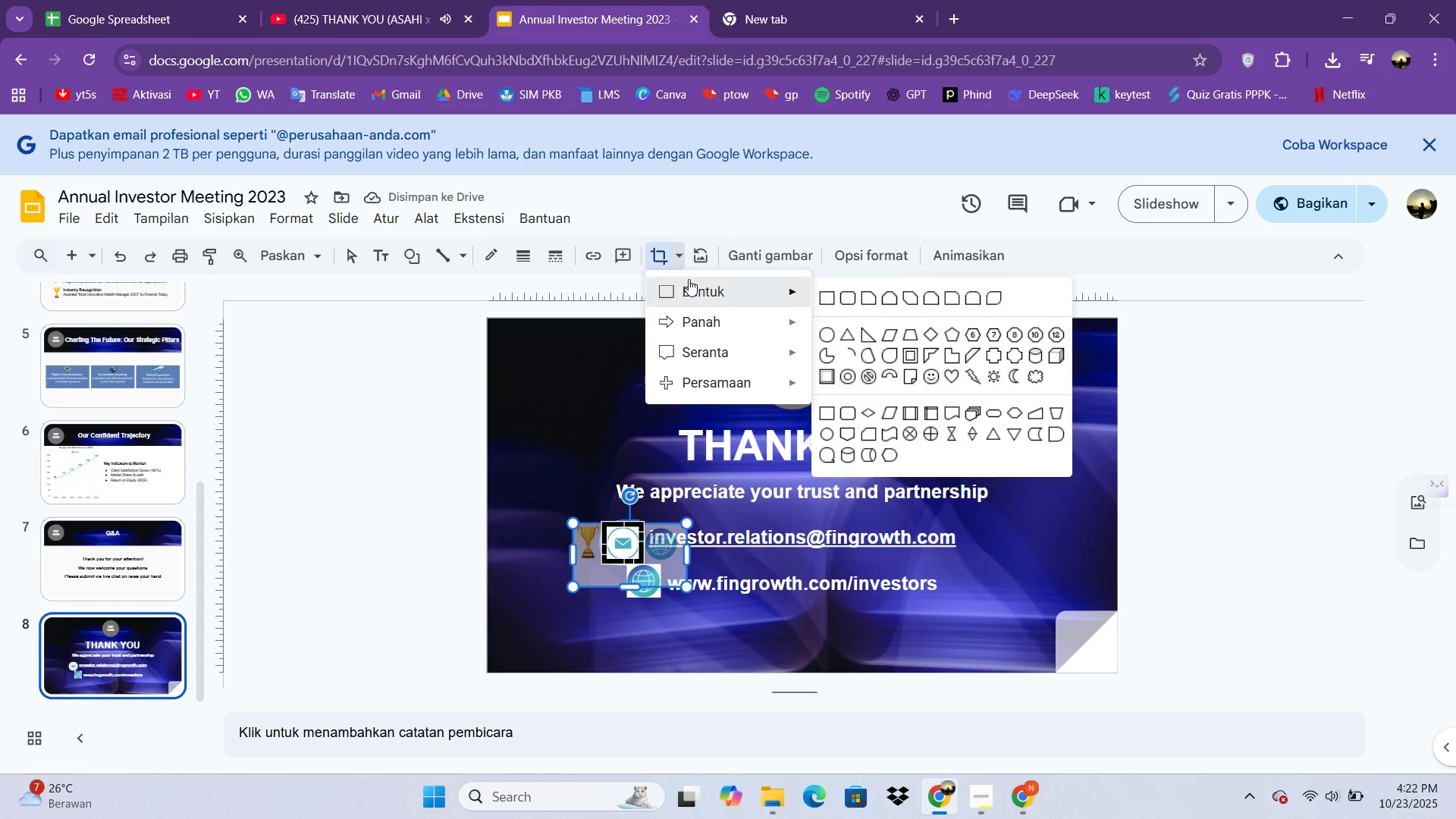 
left_click([689, 279])
 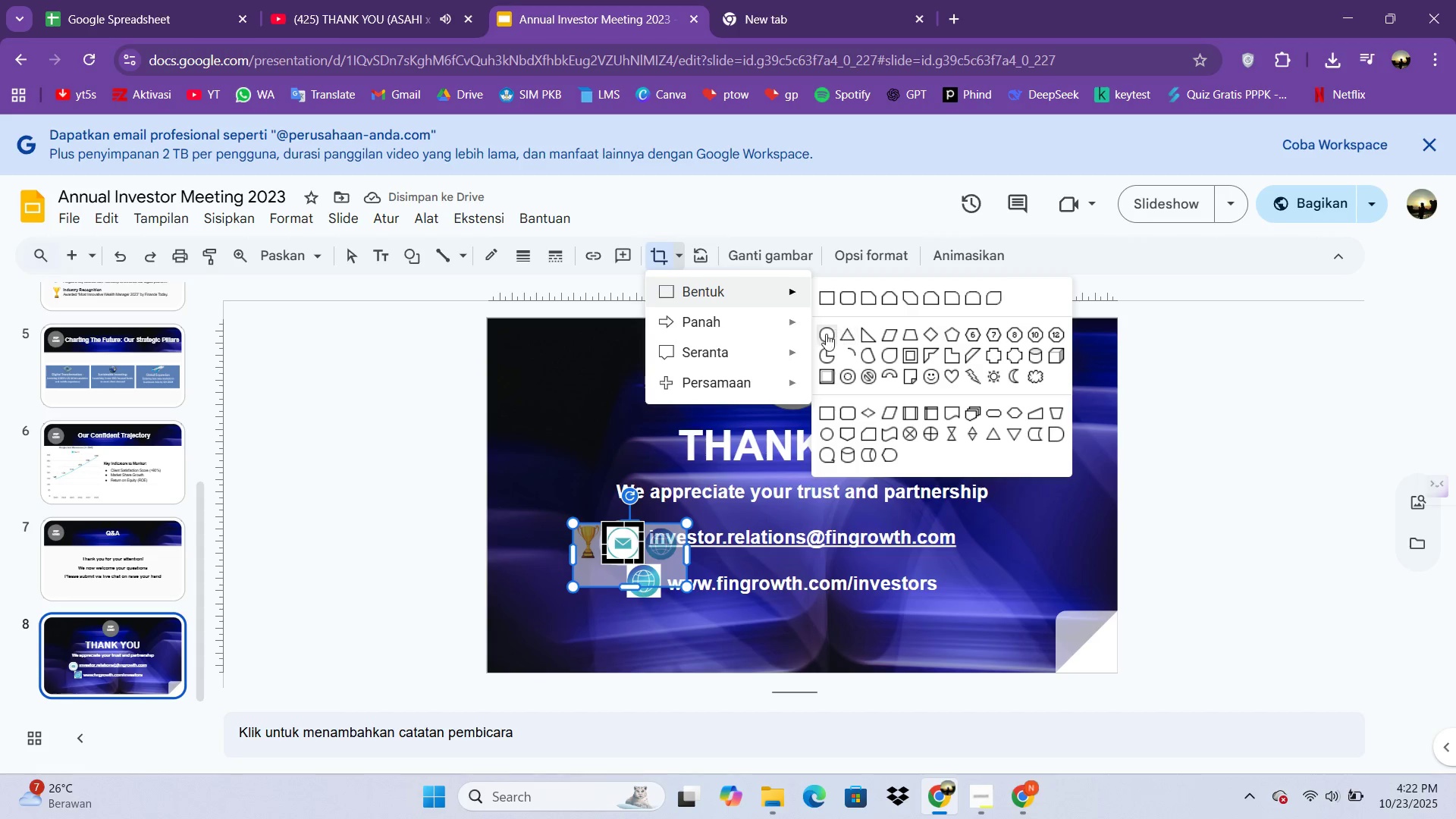 
left_click([824, 336])
 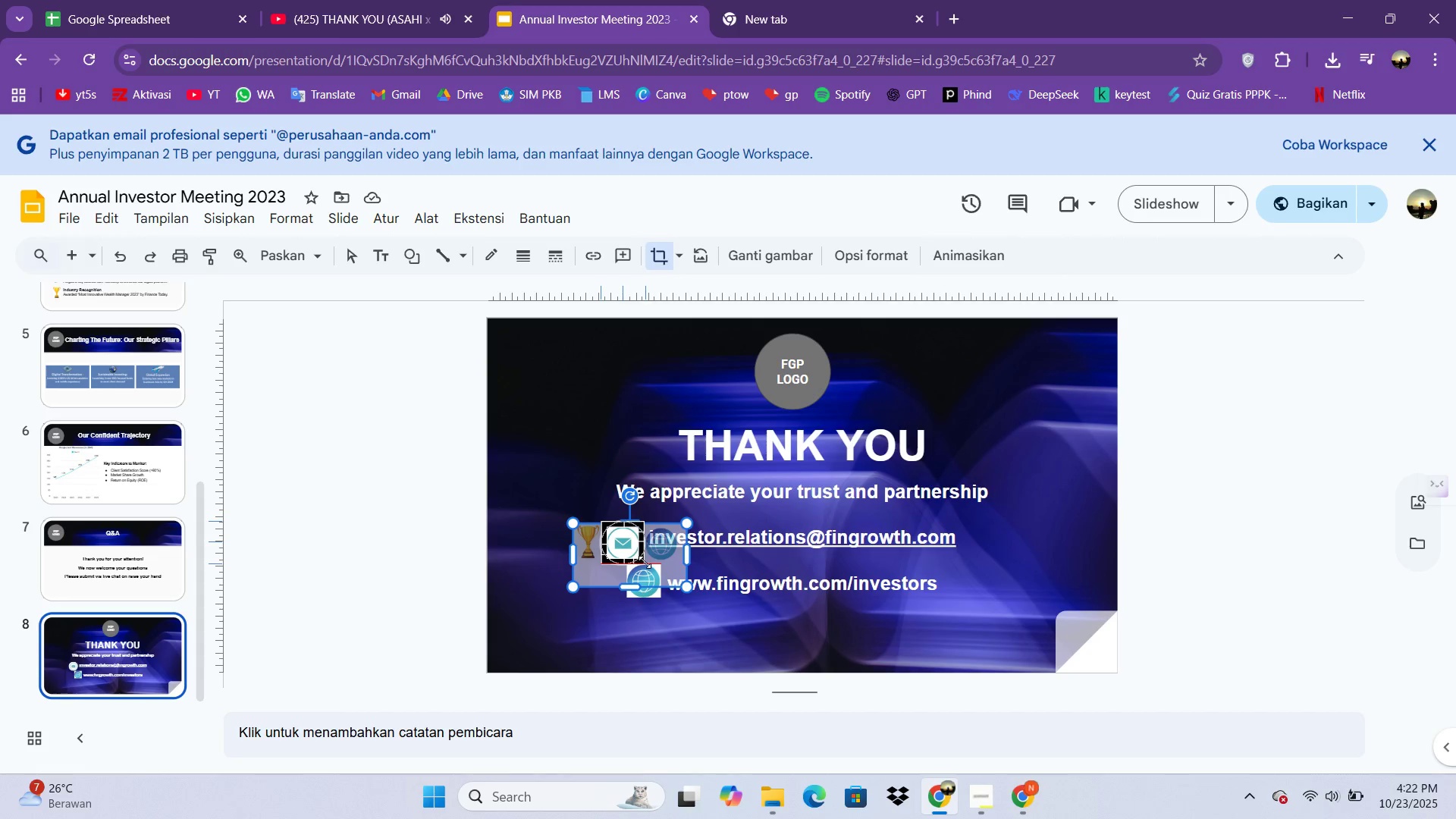 
hold_key(key=Unknown, duration=1.89)
 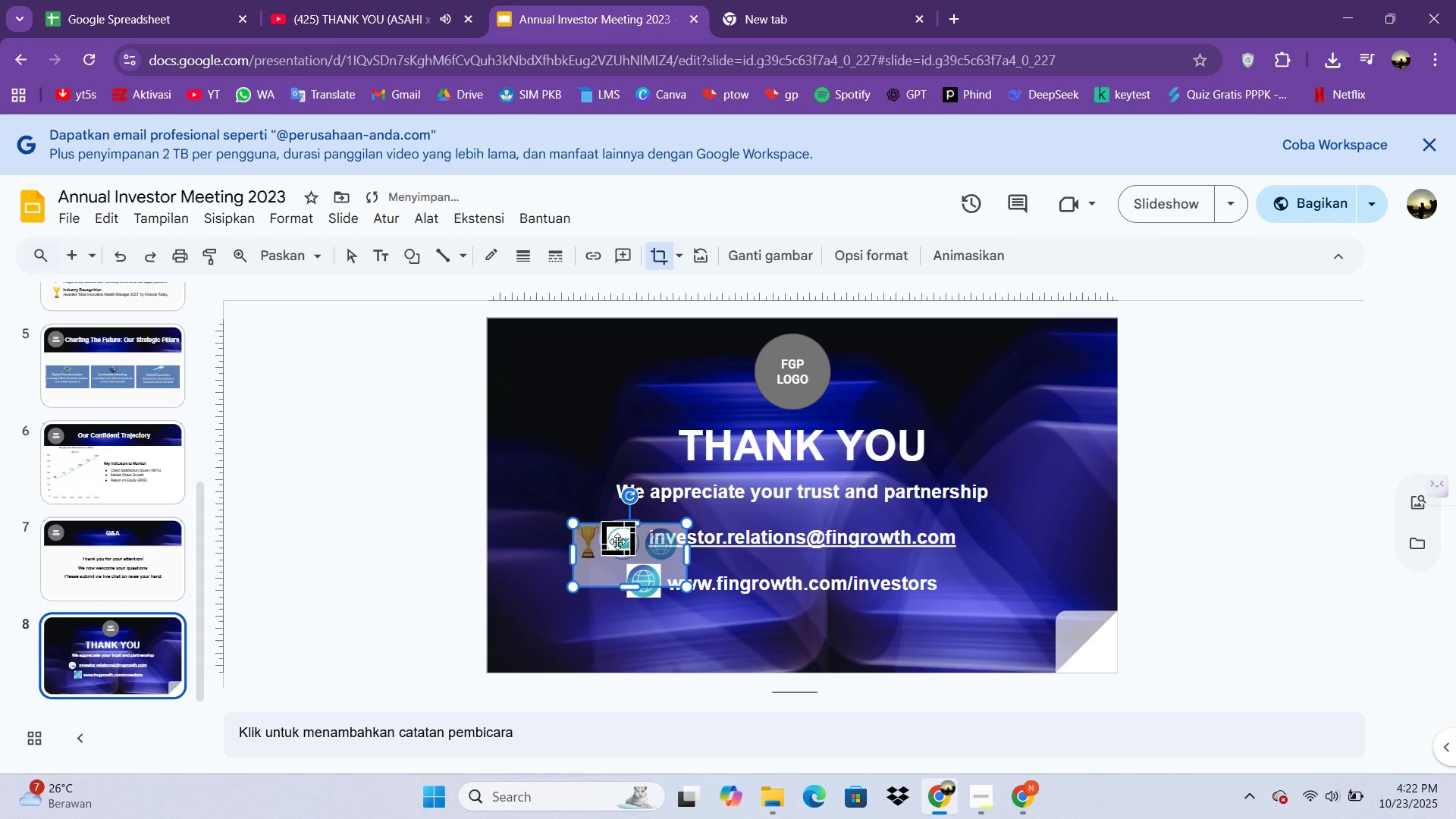 
hold_key(key=ShiftLeft, duration=1.85)
 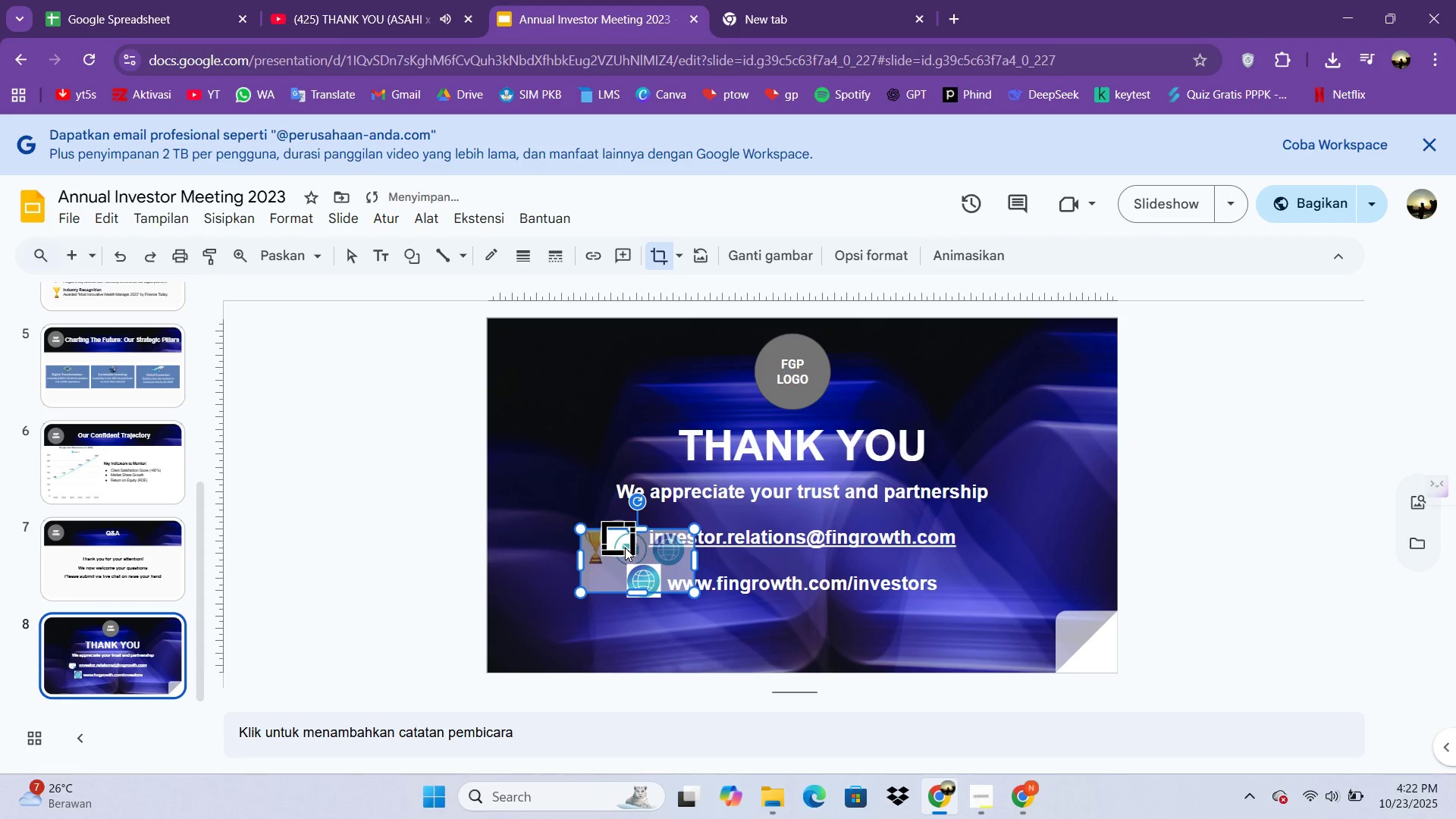 
key(Control+Z)
 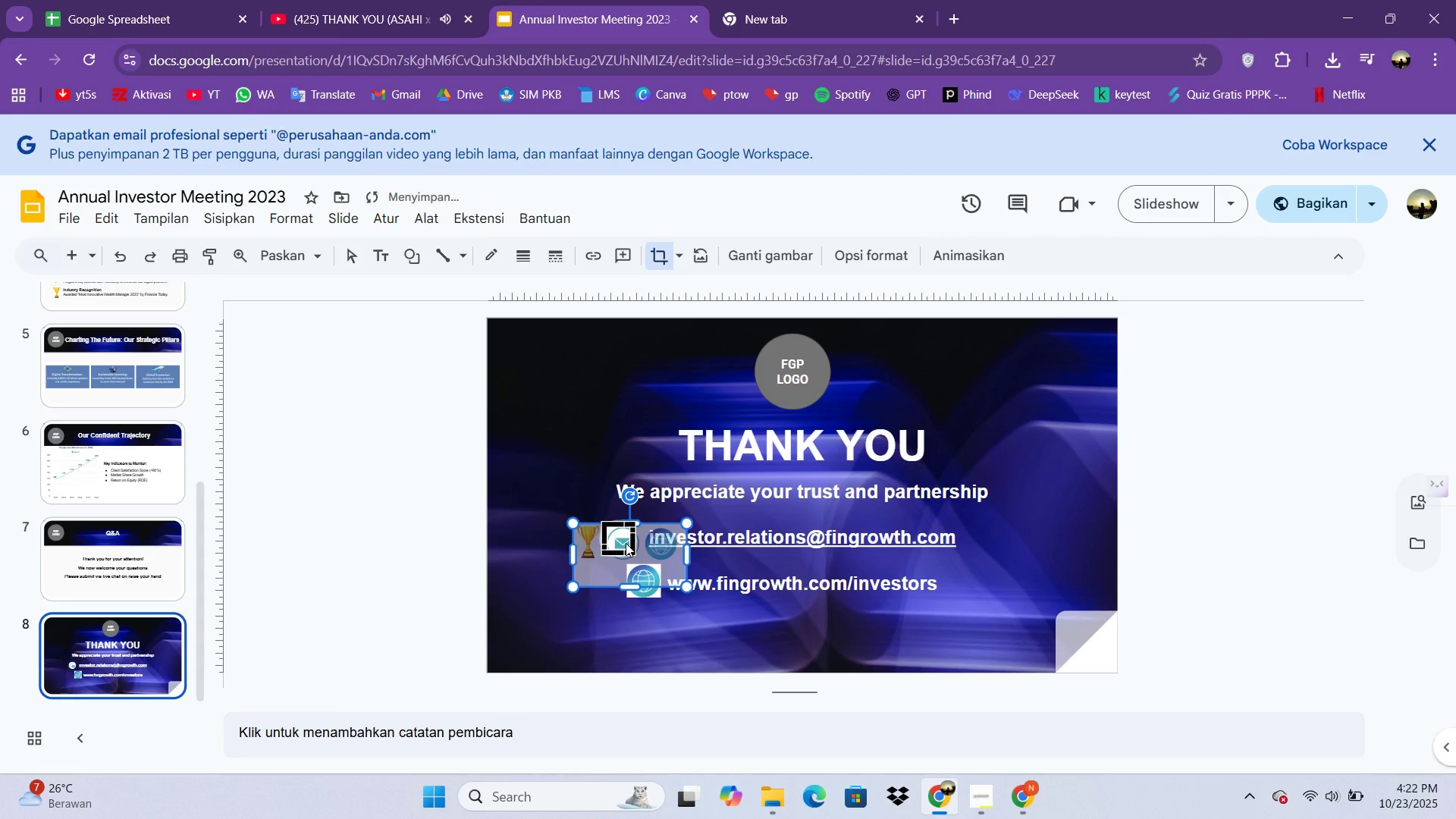 
key(ArrowRight)
 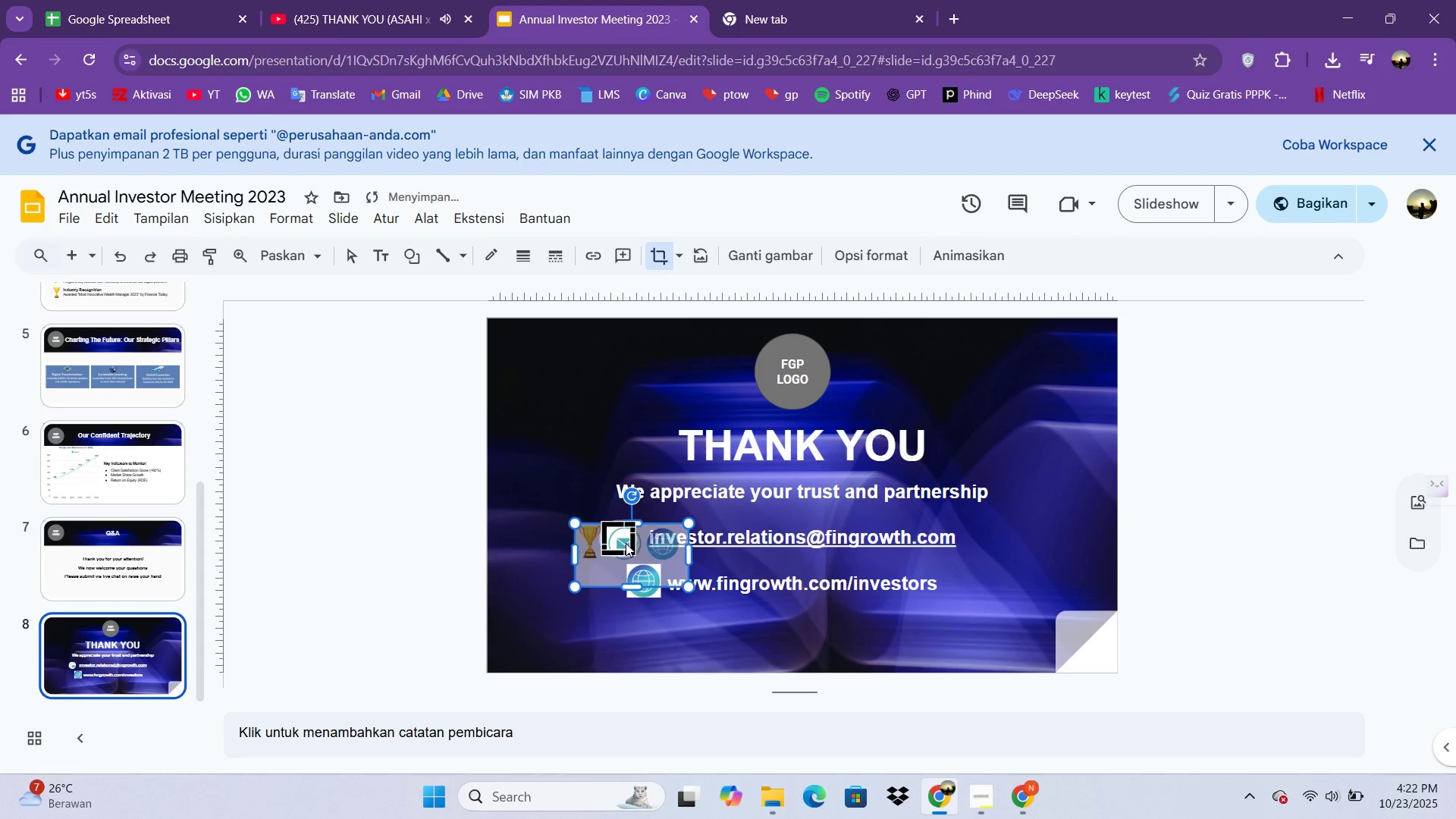 
key(ArrowRight)
 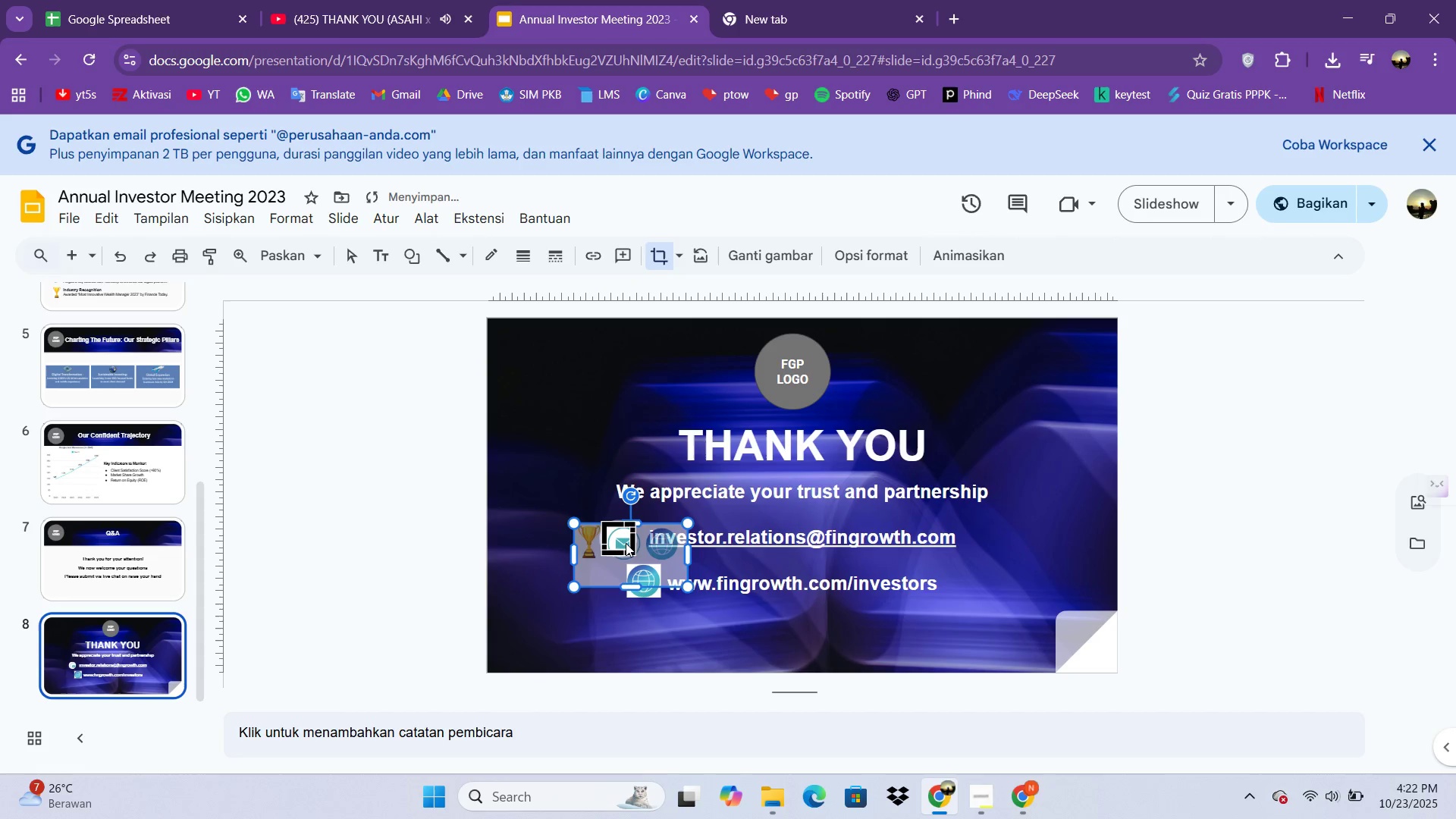 
hold_key(key=ArrowLeft, duration=0.88)
 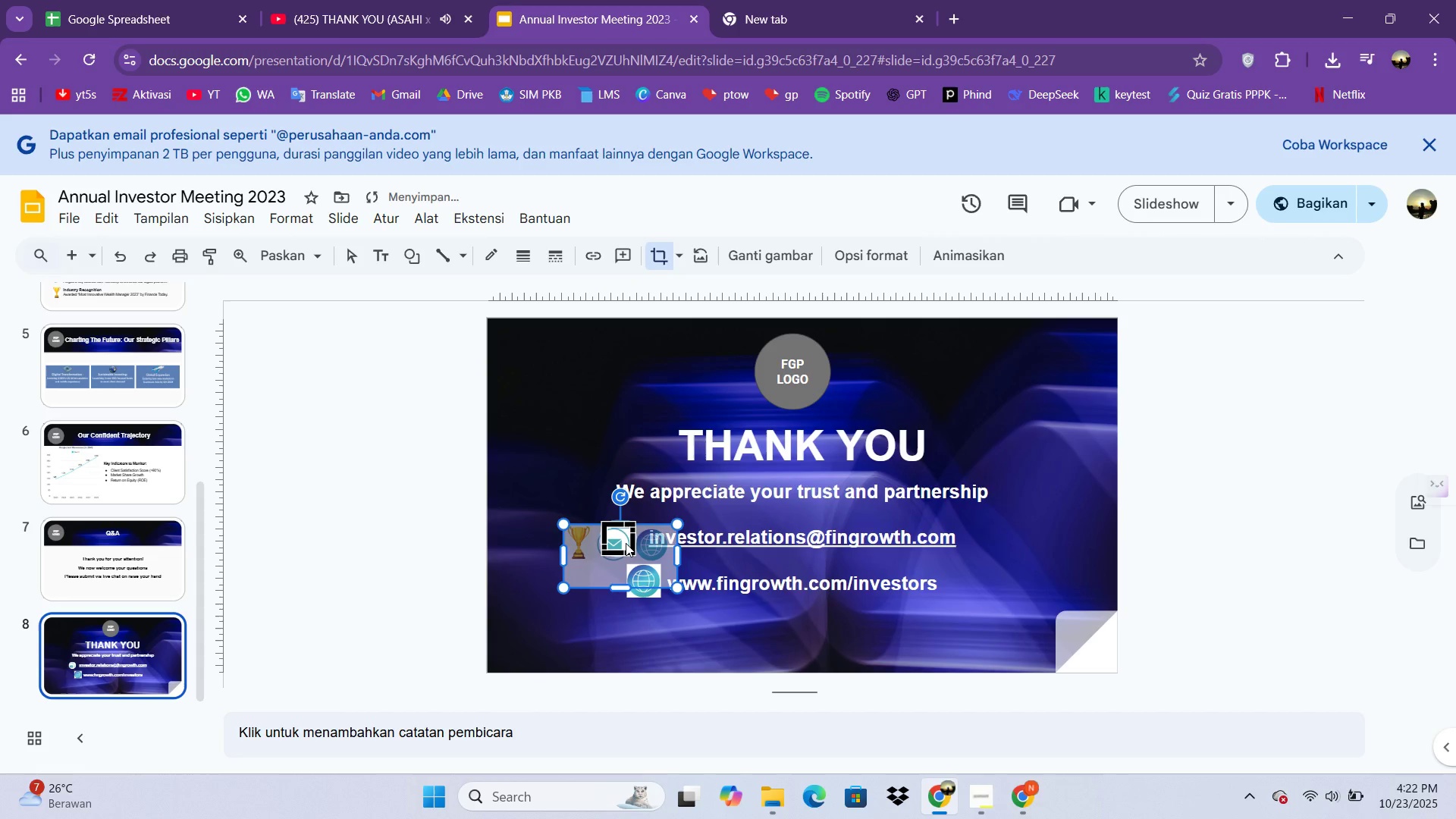 
key(ArrowDown)
 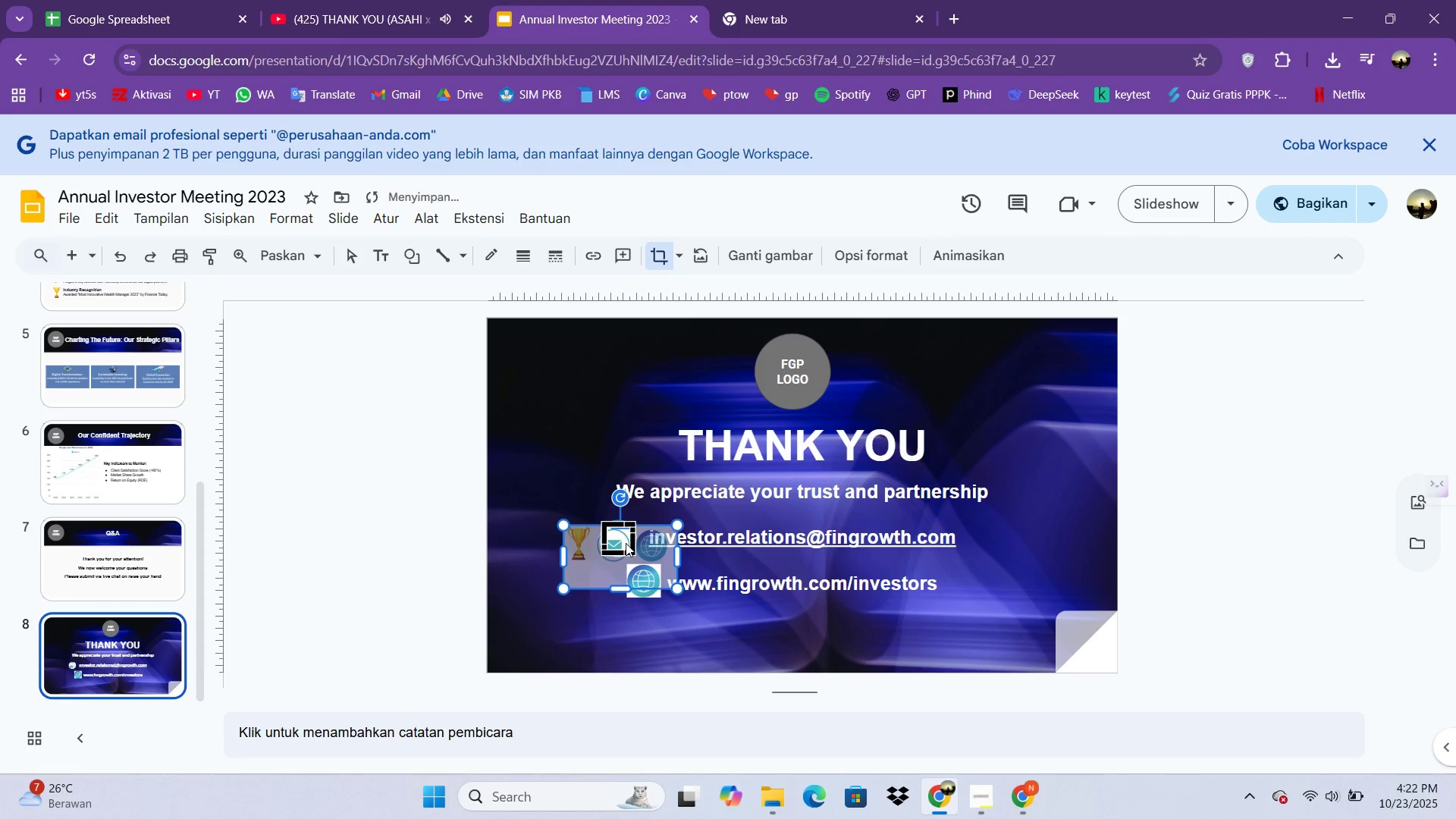 
key(ArrowDown)
 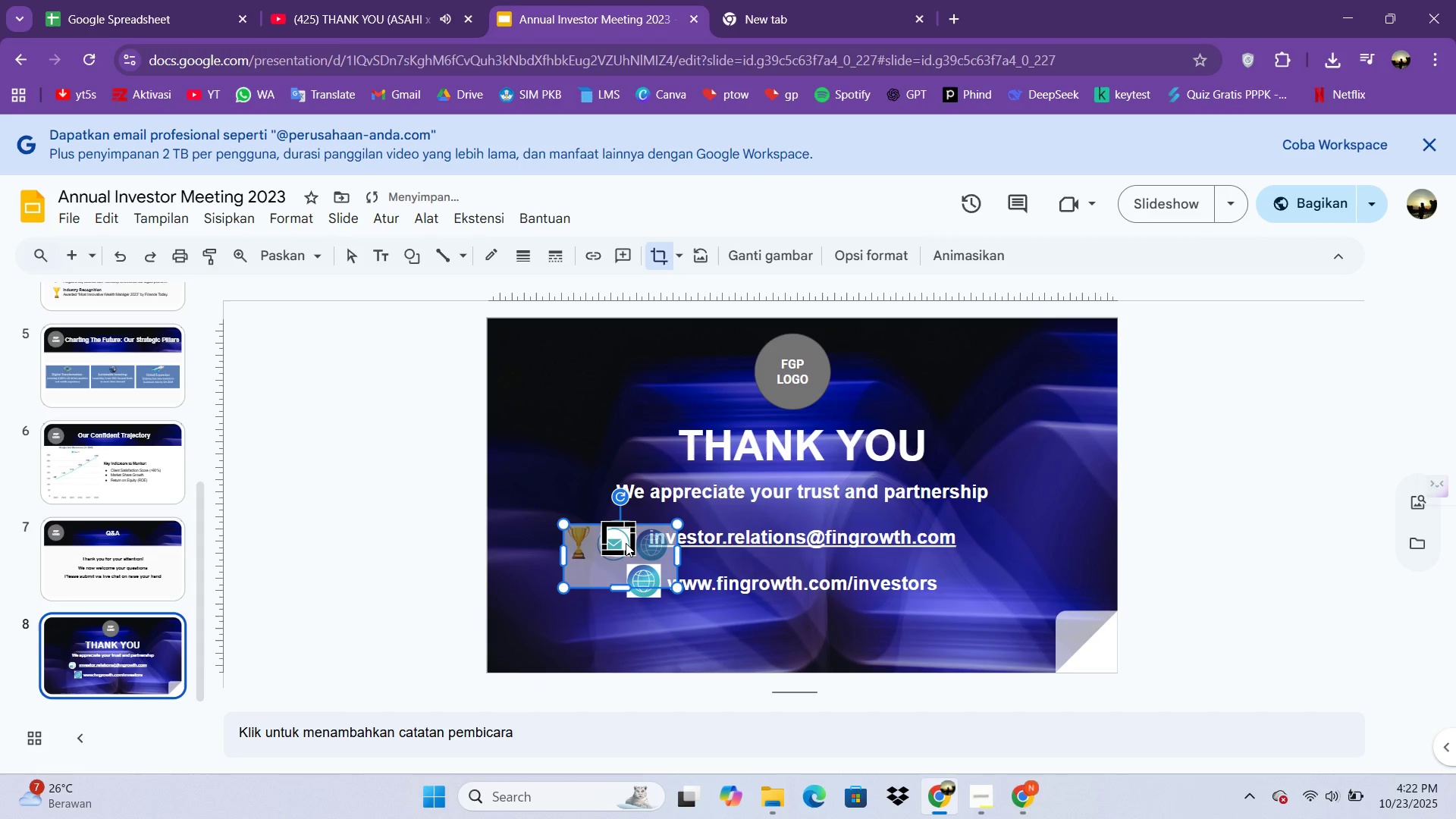 
hold_key(key=ArrowUp, duration=0.74)
 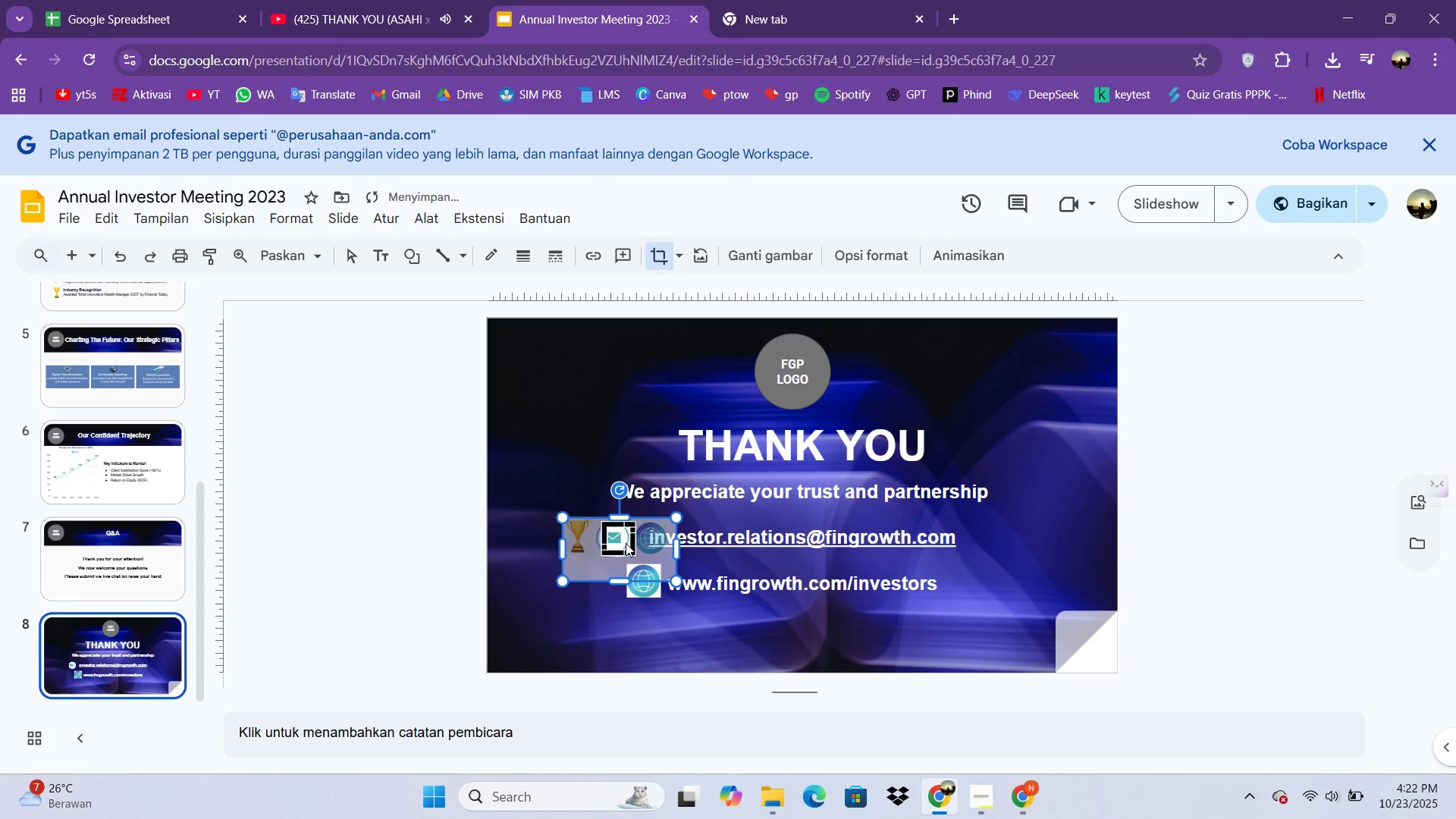 
key(ArrowLeft)
 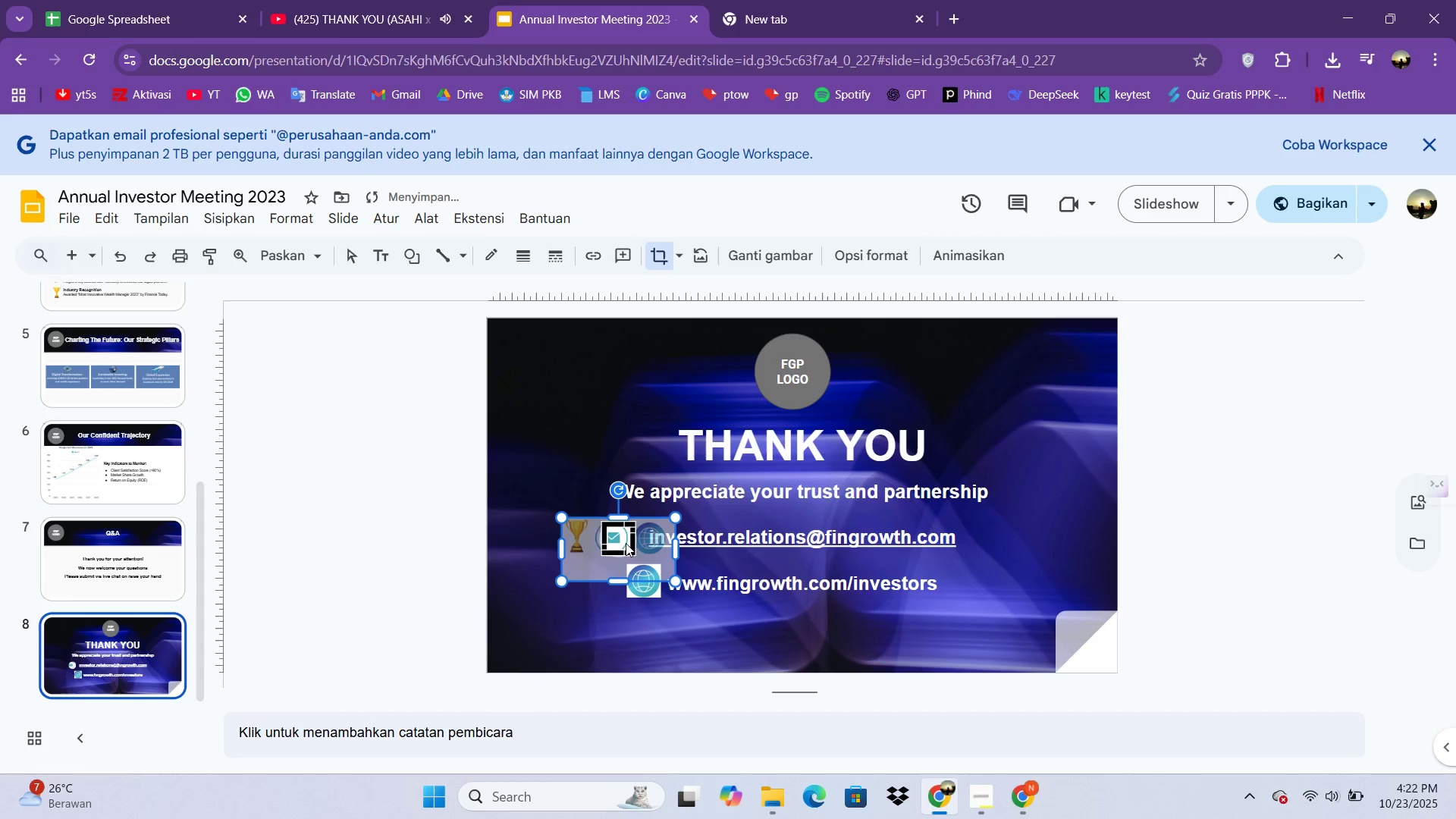 
key(ArrowLeft)
 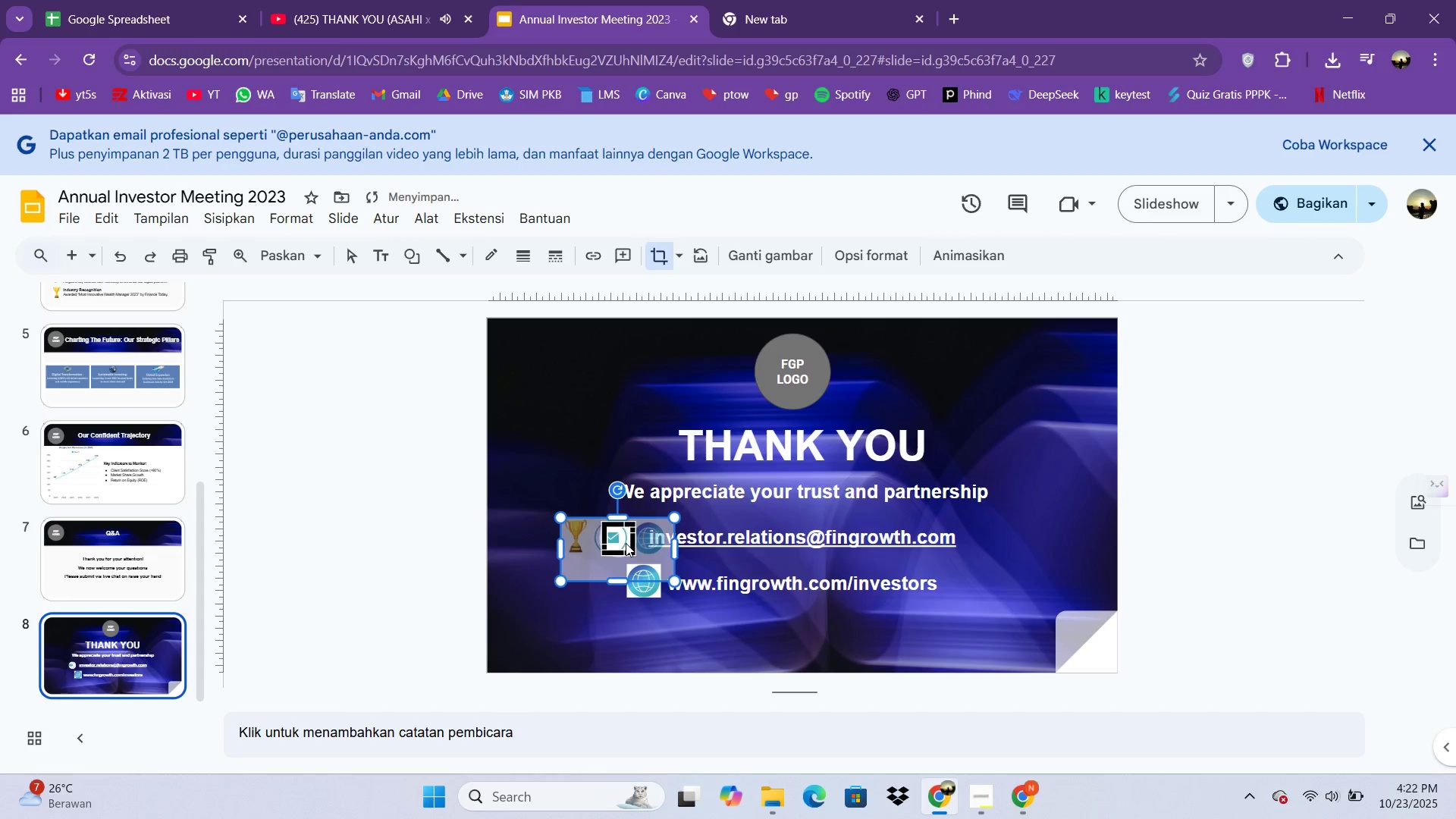 
key(ArrowLeft)
 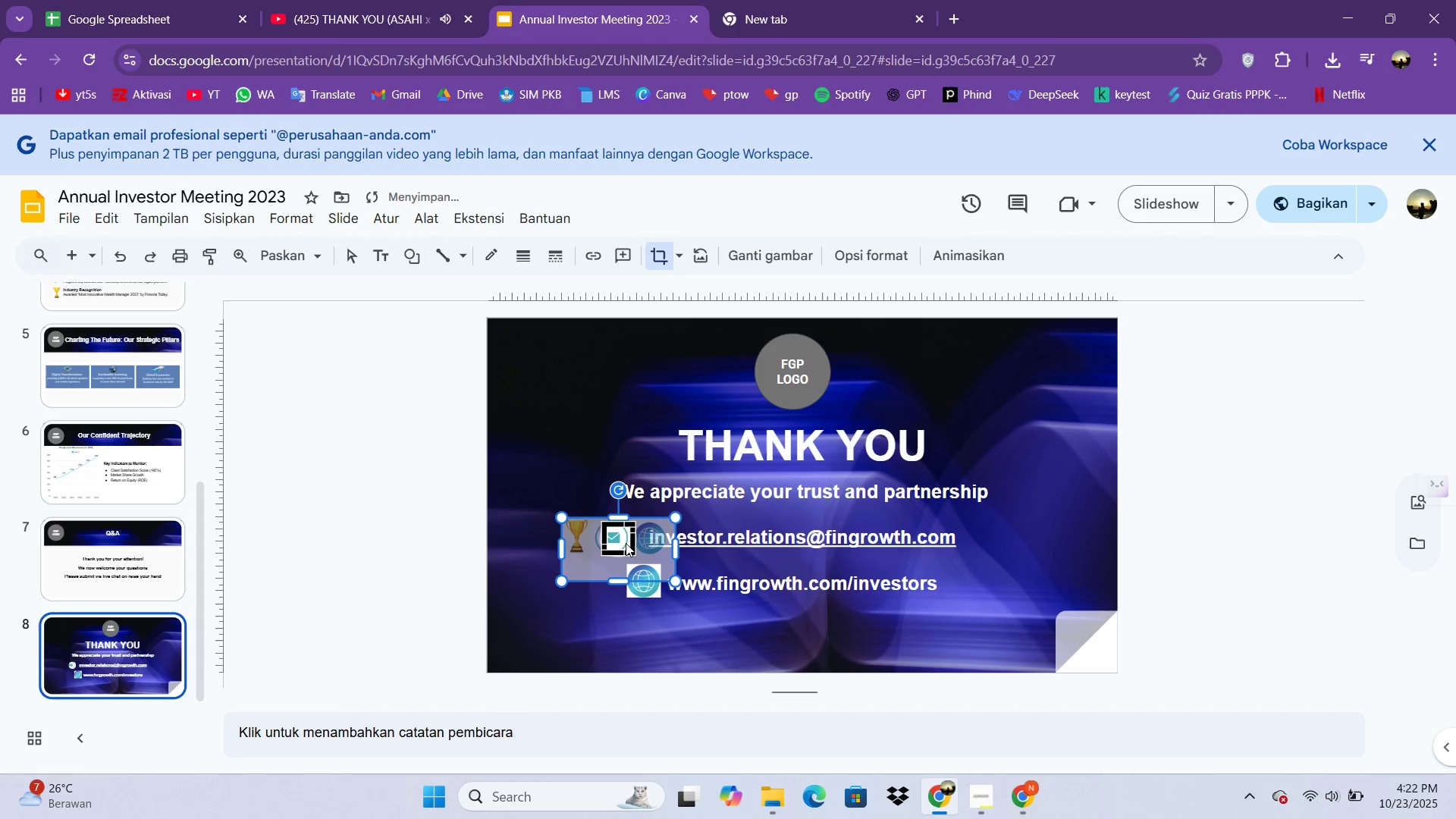 
key(ArrowRight)
 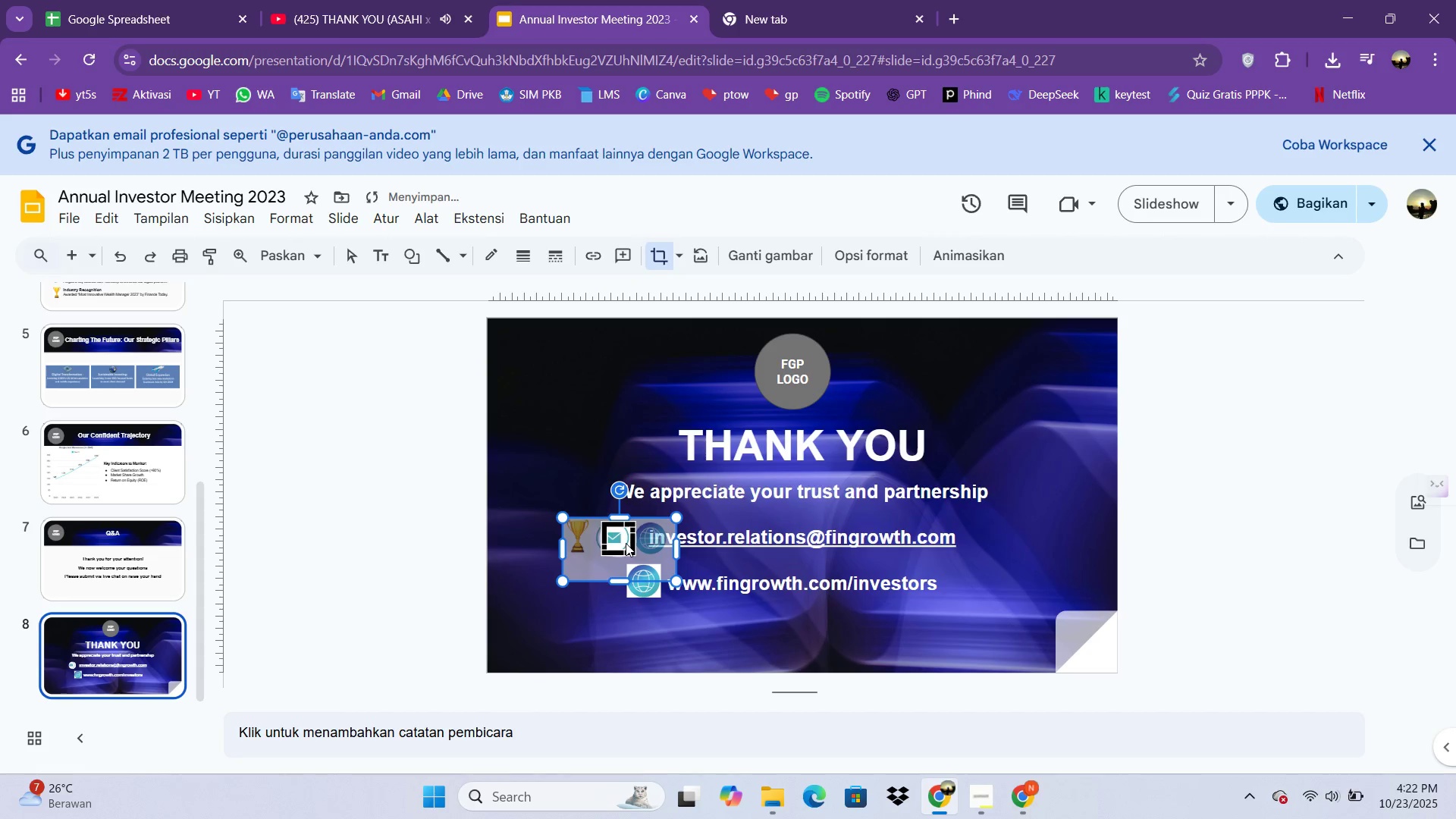 
key(ArrowRight)
 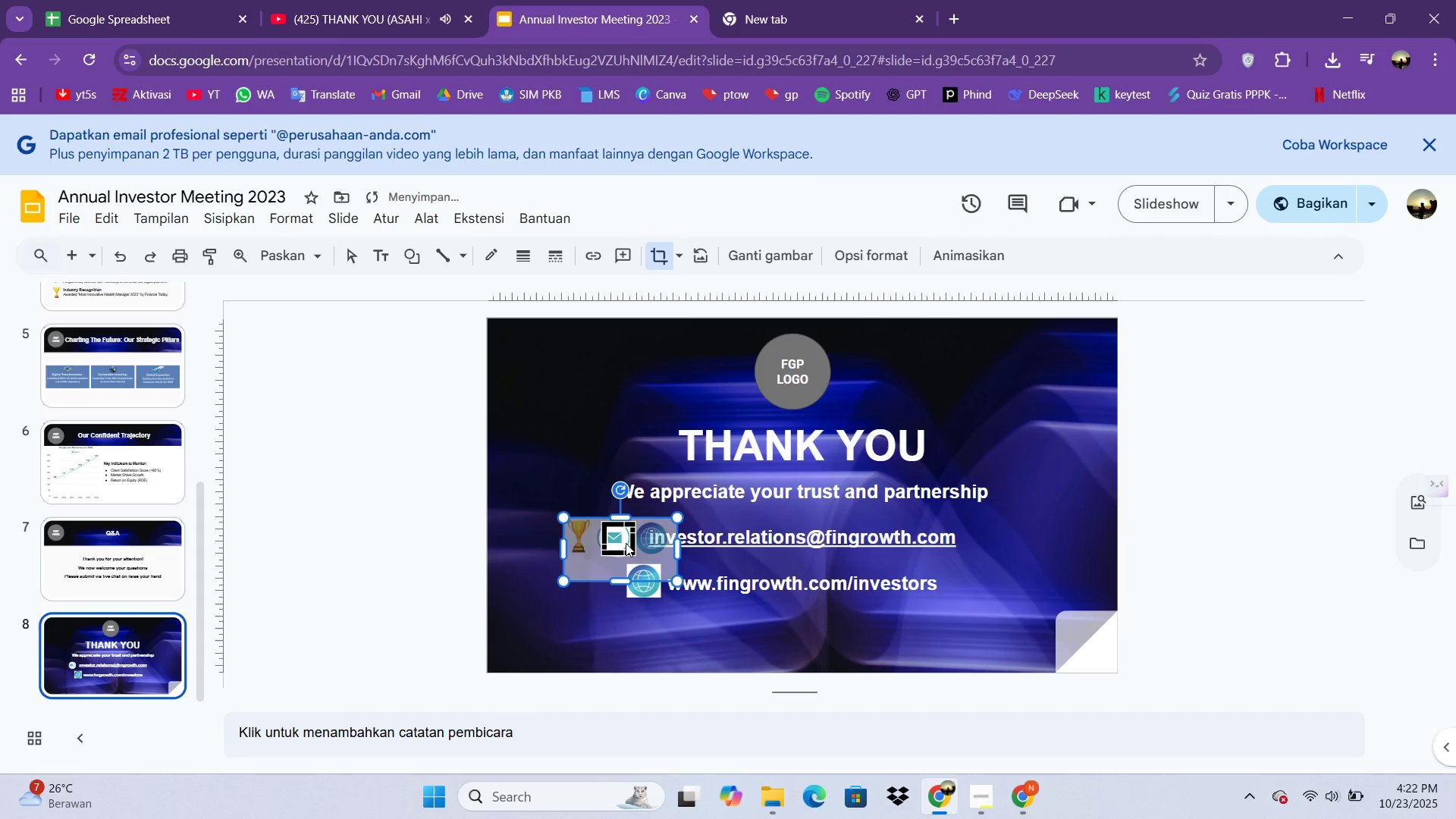 
key(ArrowRight)
 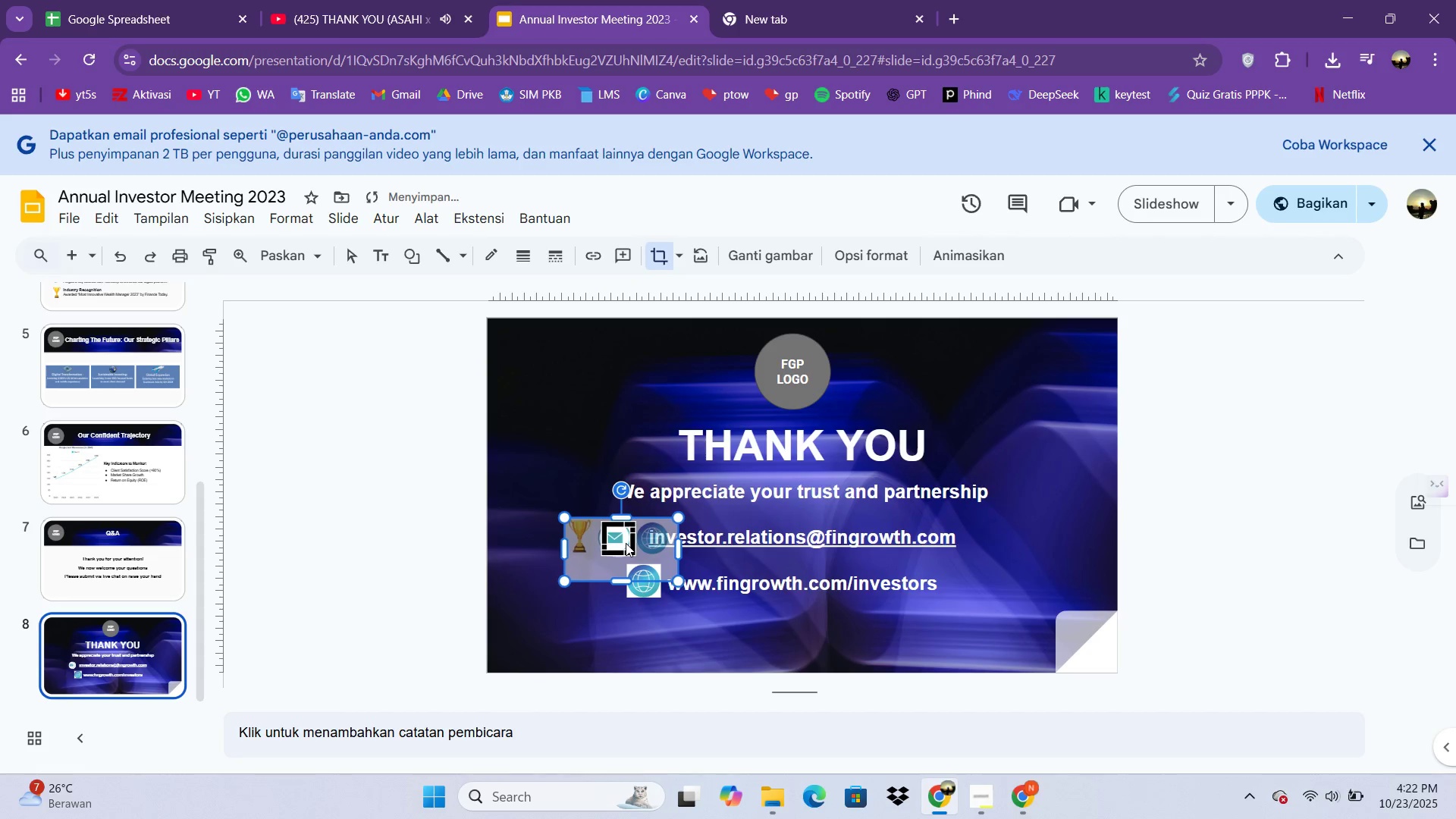 
key(ArrowRight)
 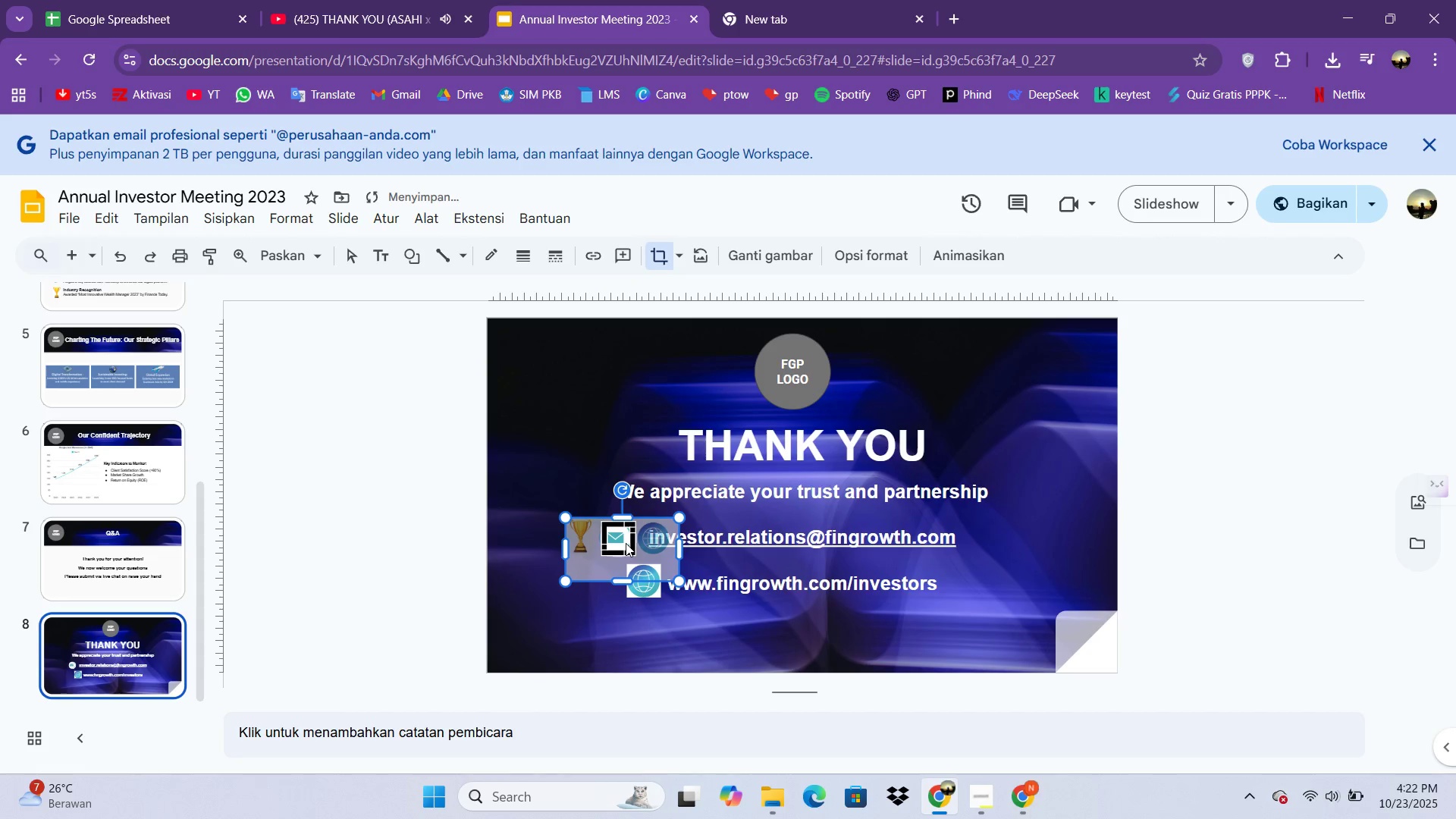 
key(ArrowRight)
 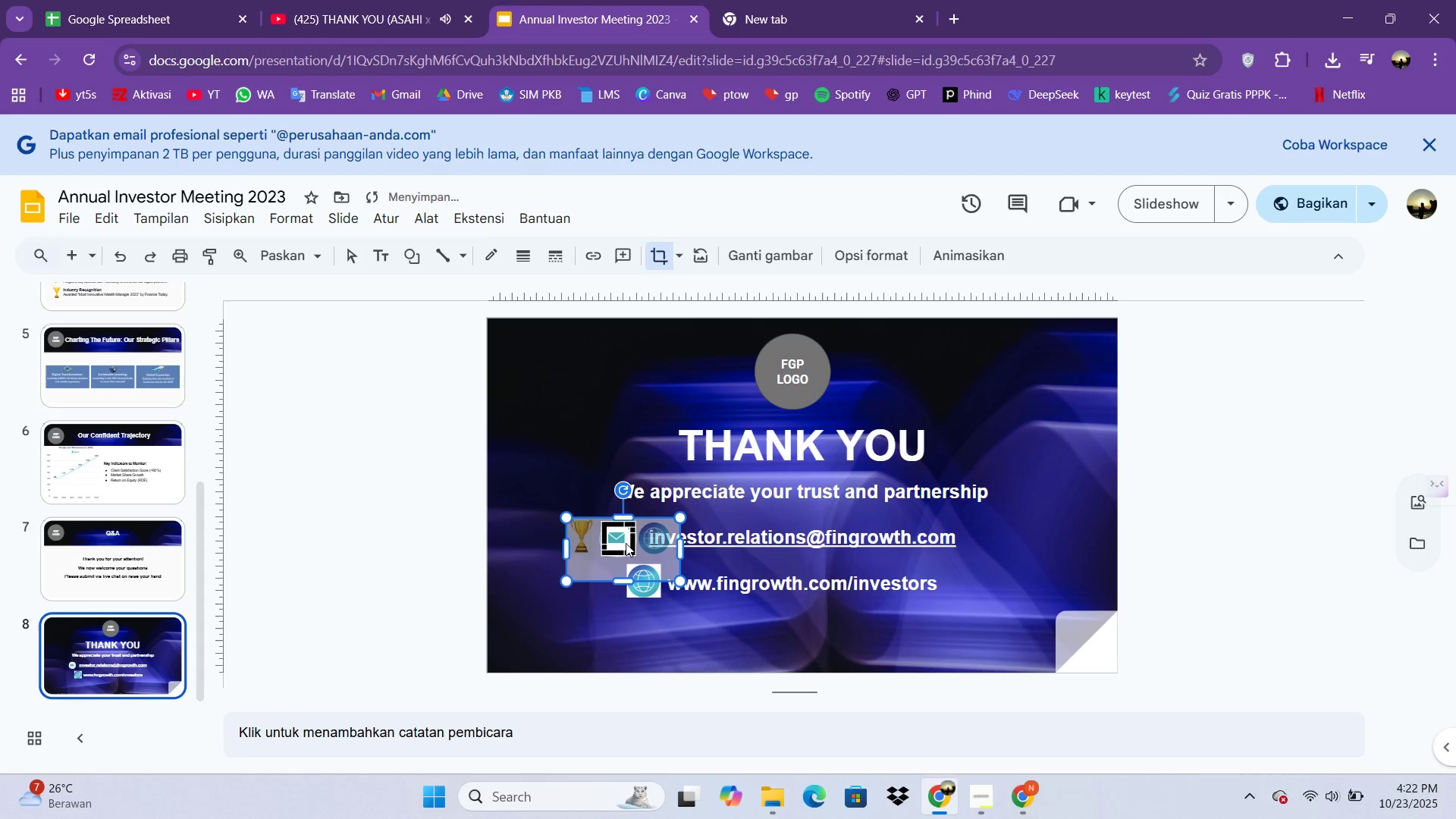 
key(ArrowRight)
 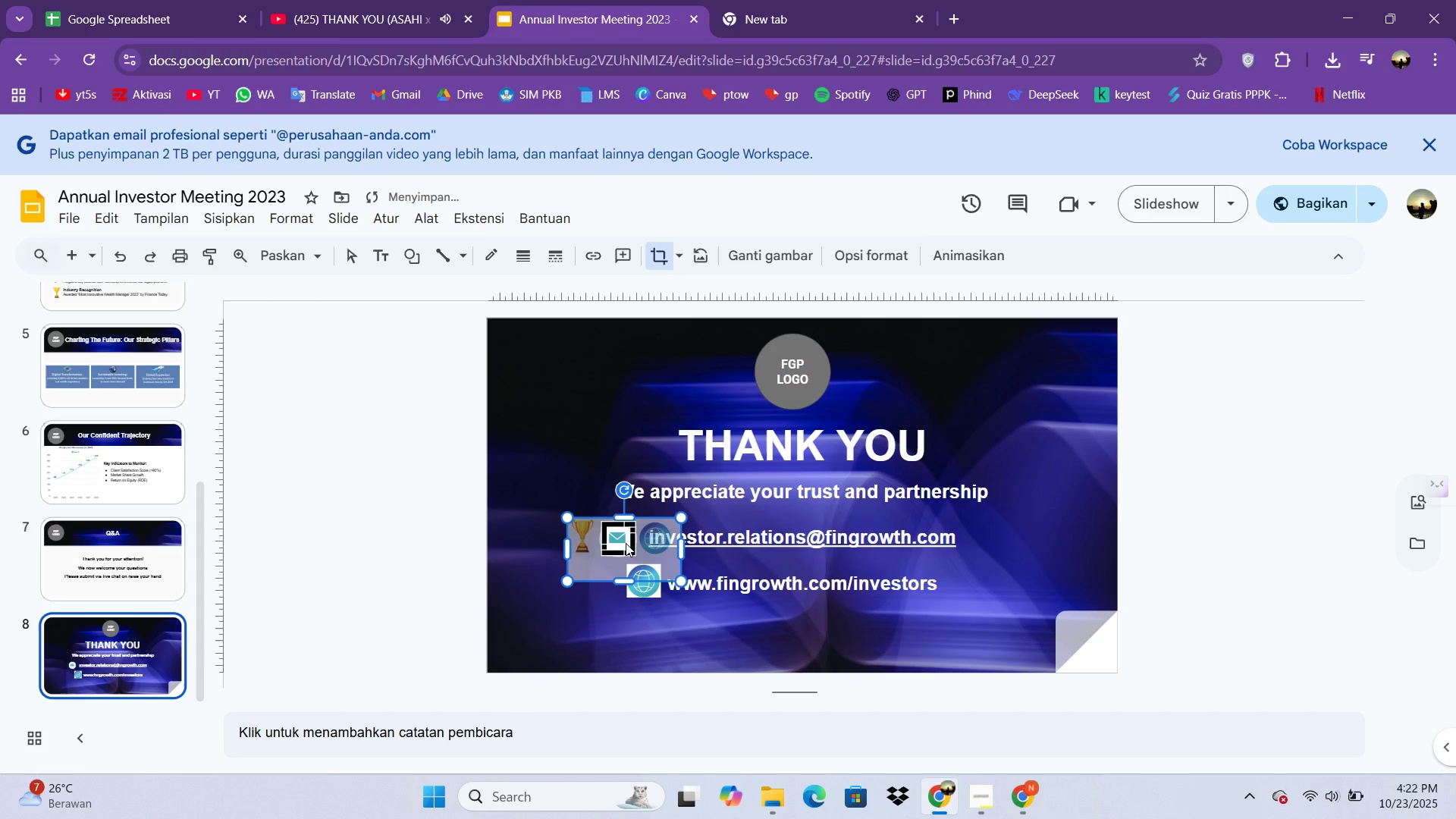 
key(ArrowRight)
 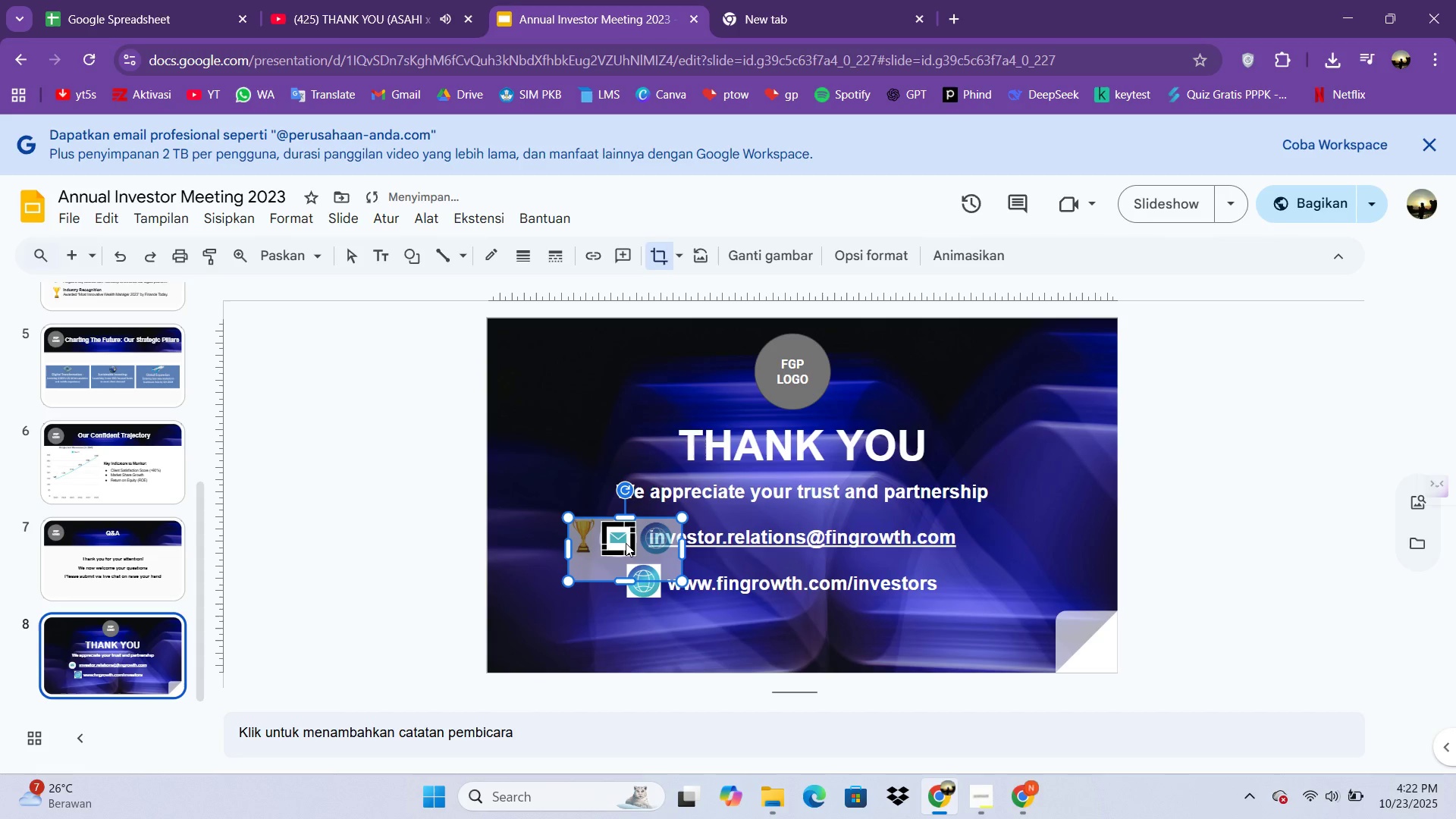 
key(ArrowRight)
 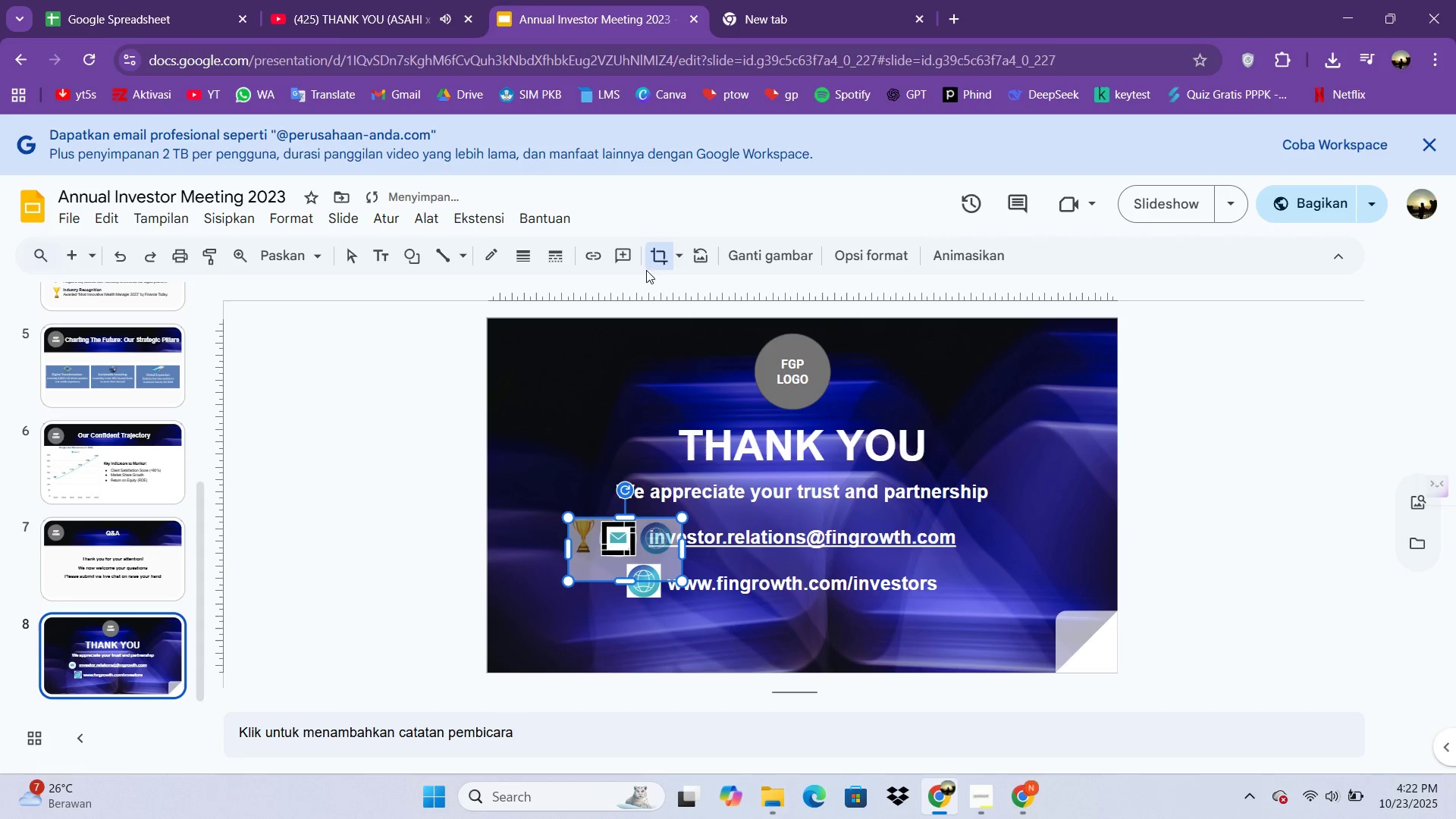 
left_click([650, 256])
 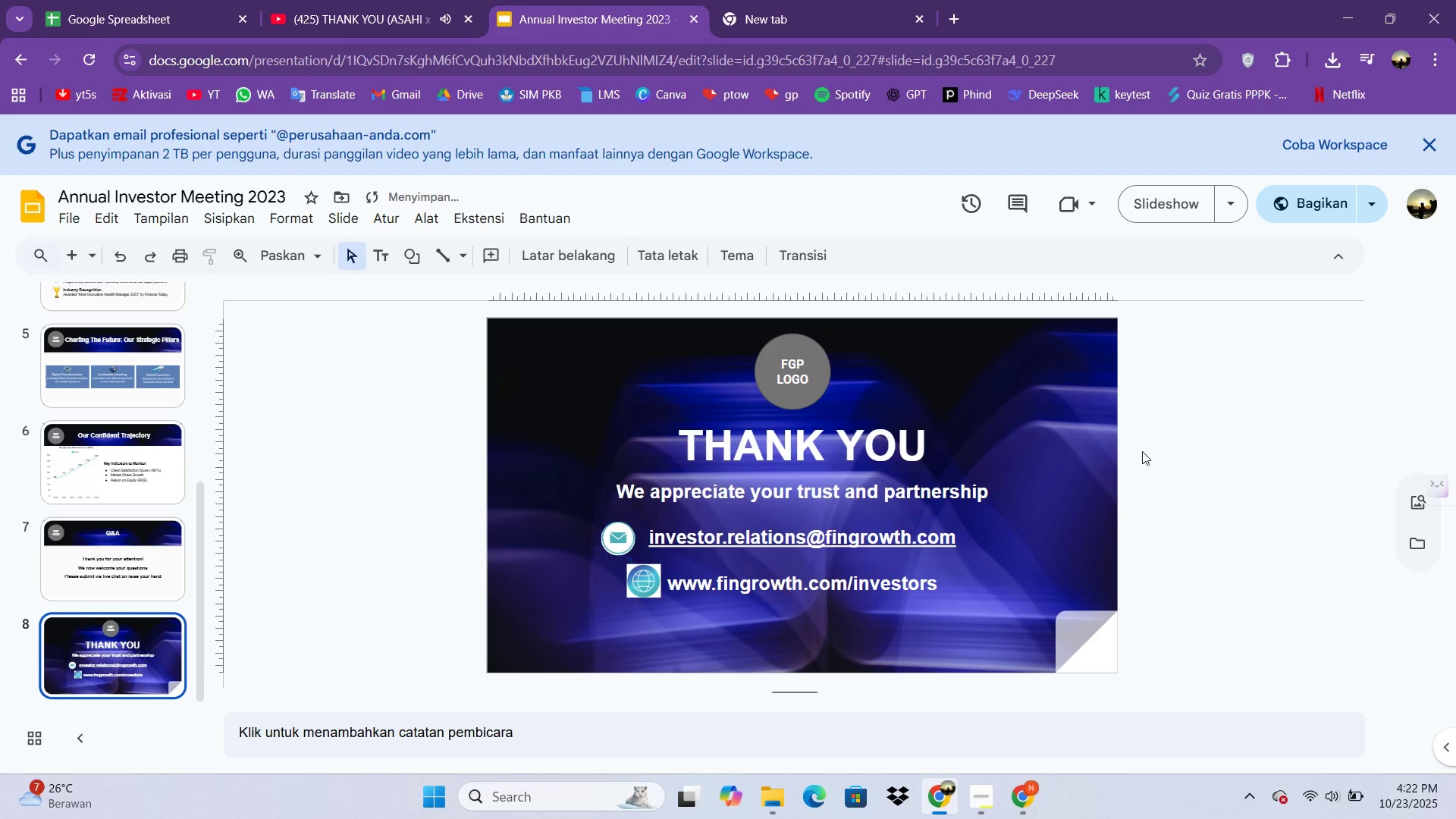 
left_click([1142, 451])
 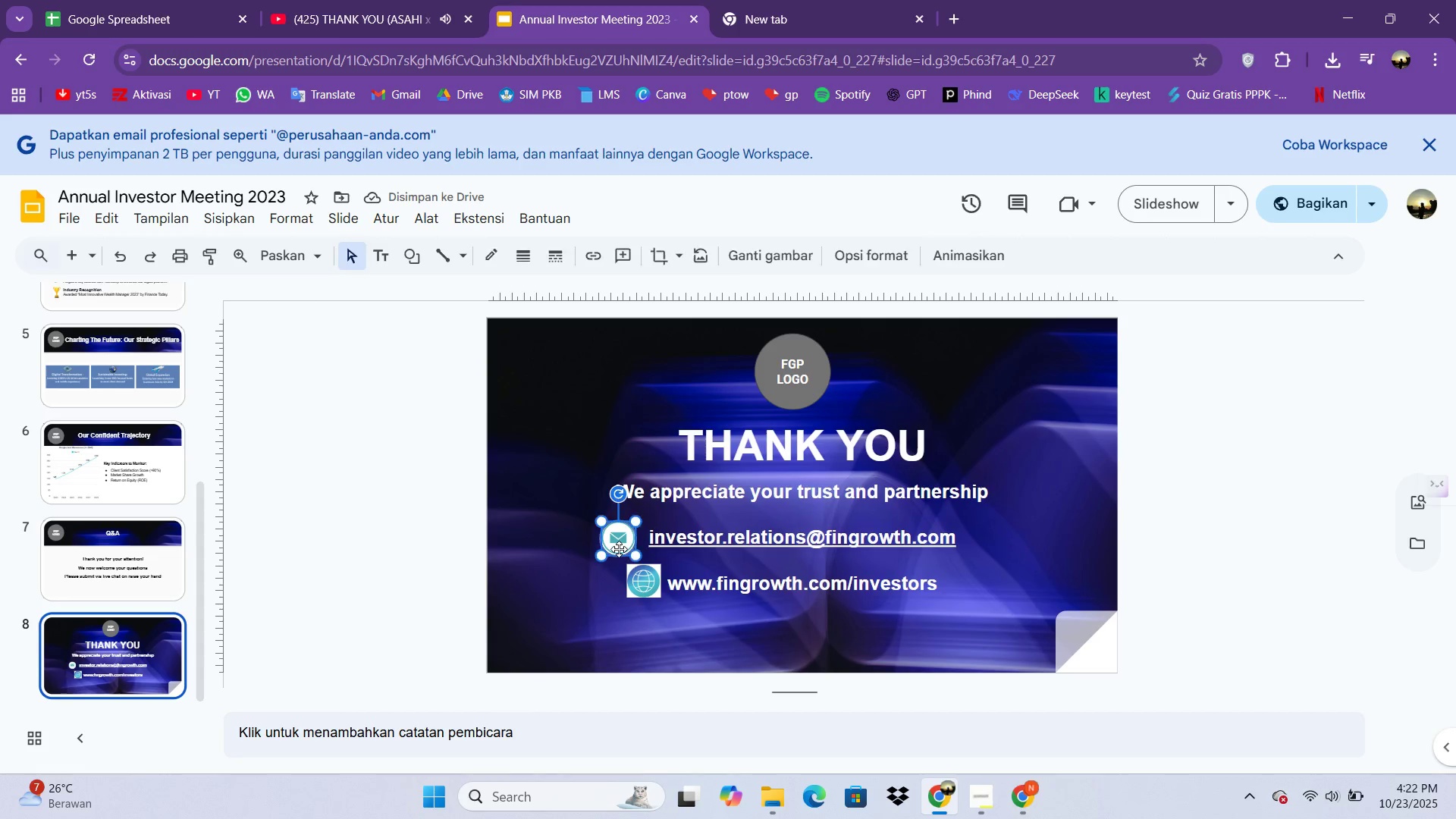 
left_click([619, 549])
 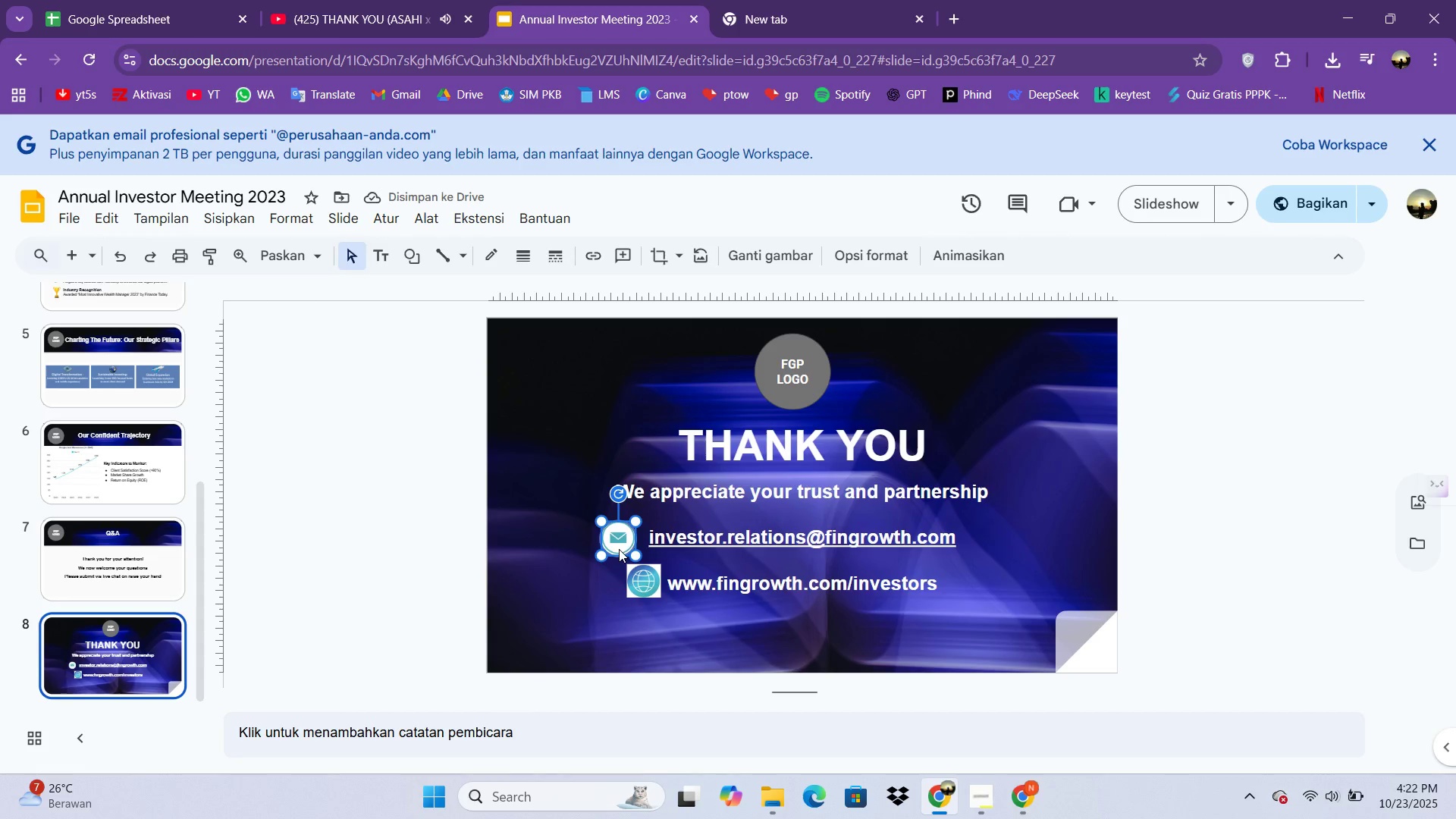 
hold_key(key=ArrowRight, duration=0.81)
 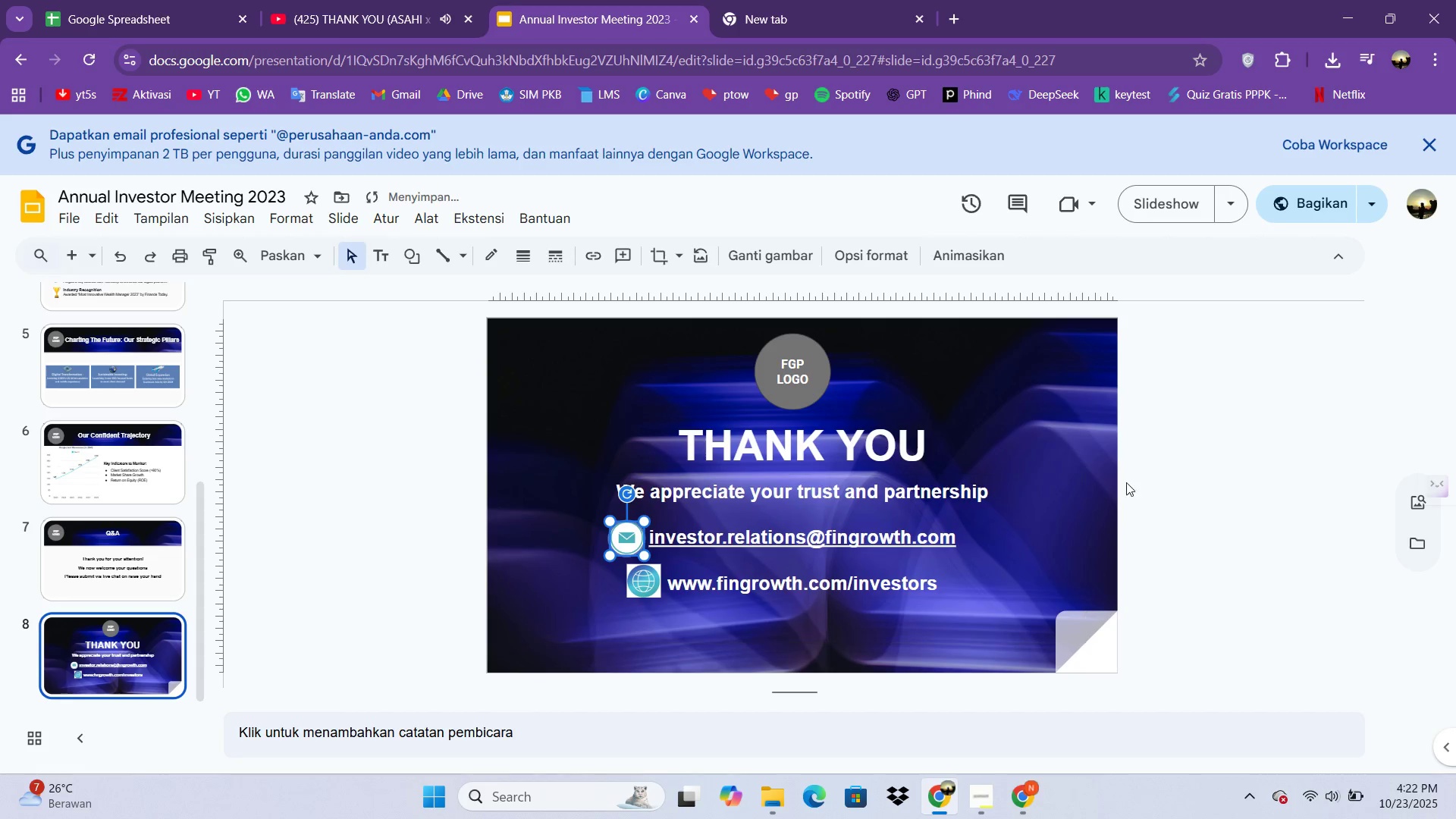 
left_click([1202, 446])
 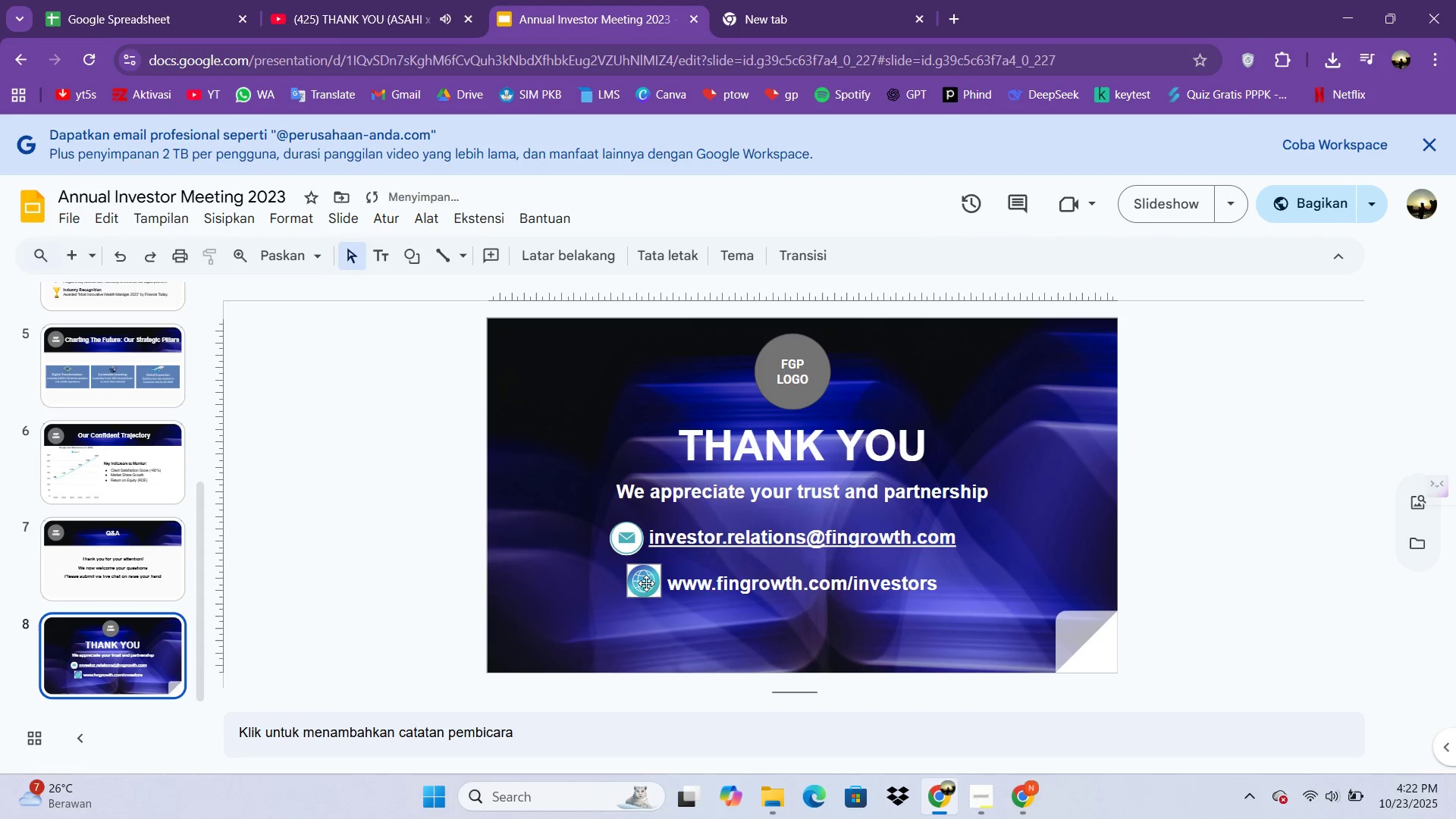 
left_click([643, 587])
 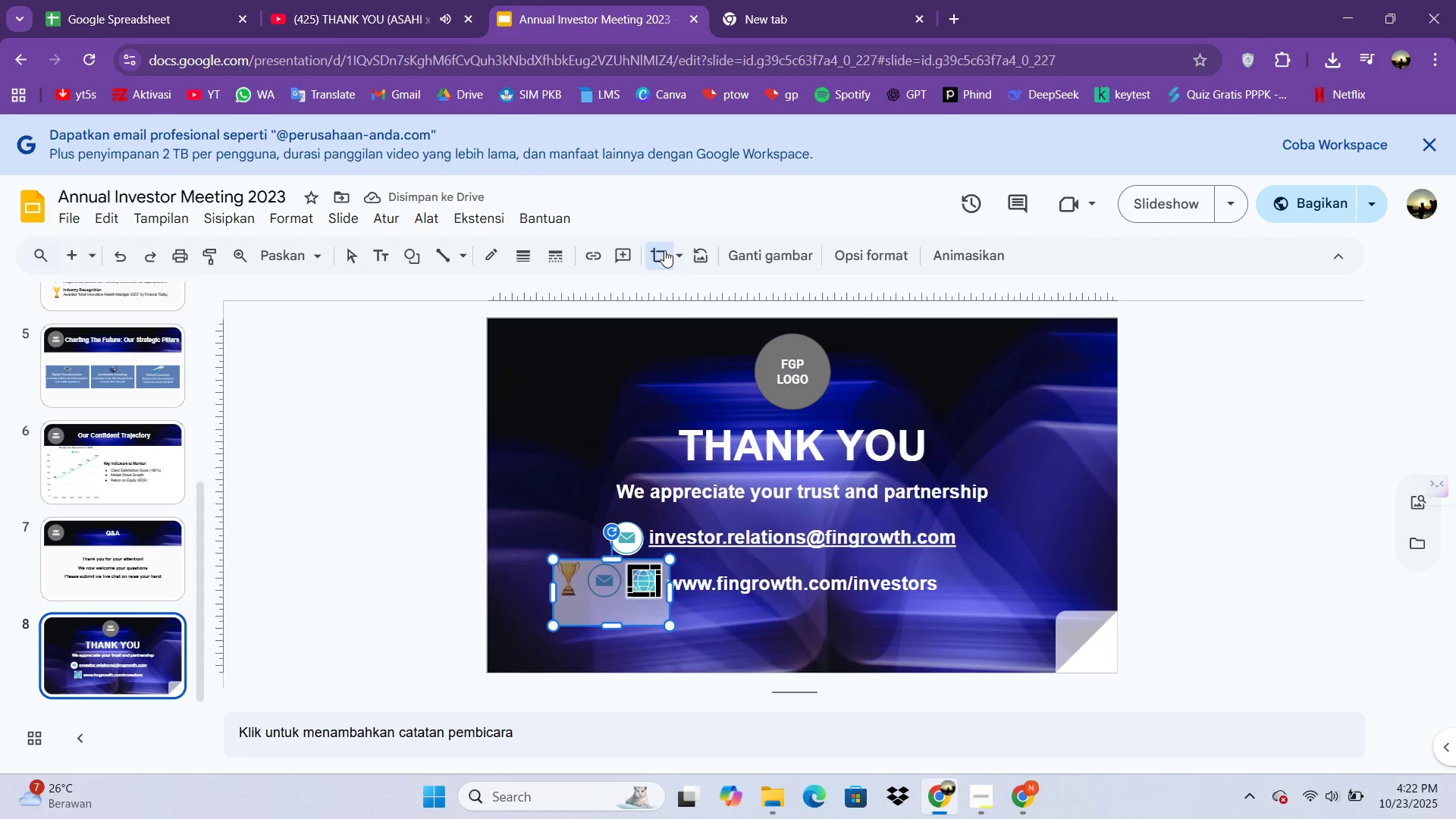 
double_click([676, 256])
 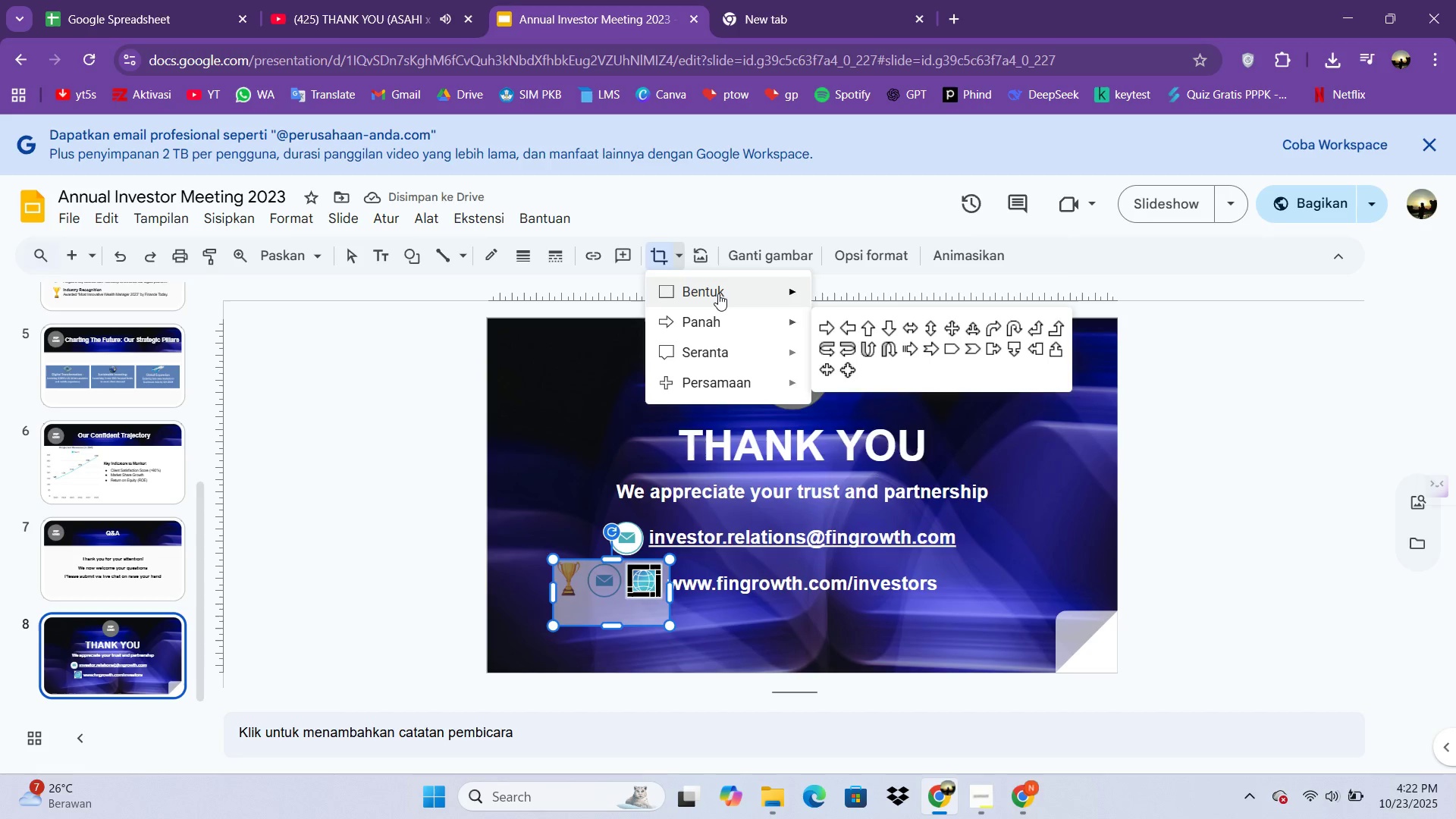 
left_click([718, 293])
 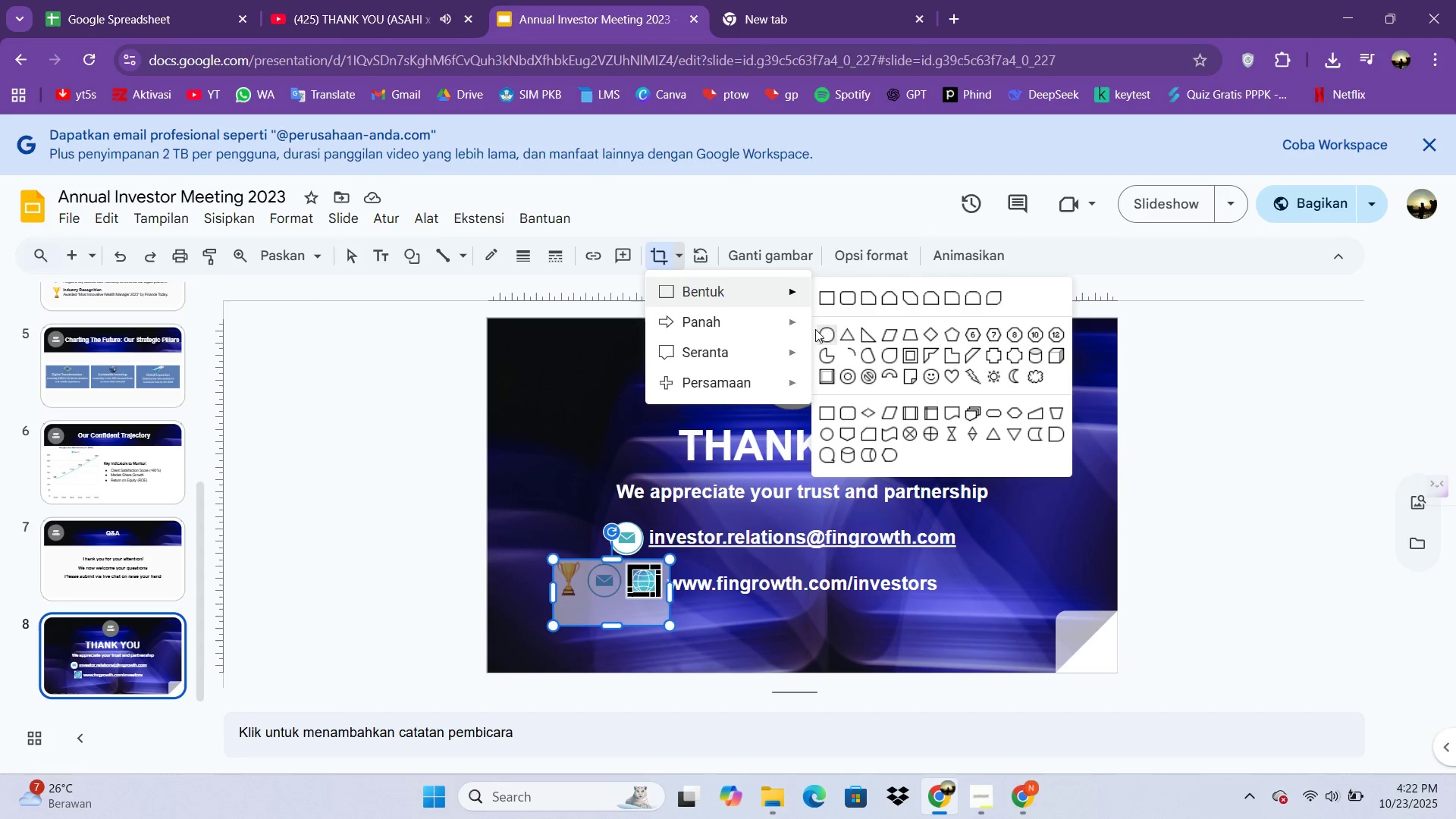 
left_click([827, 335])
 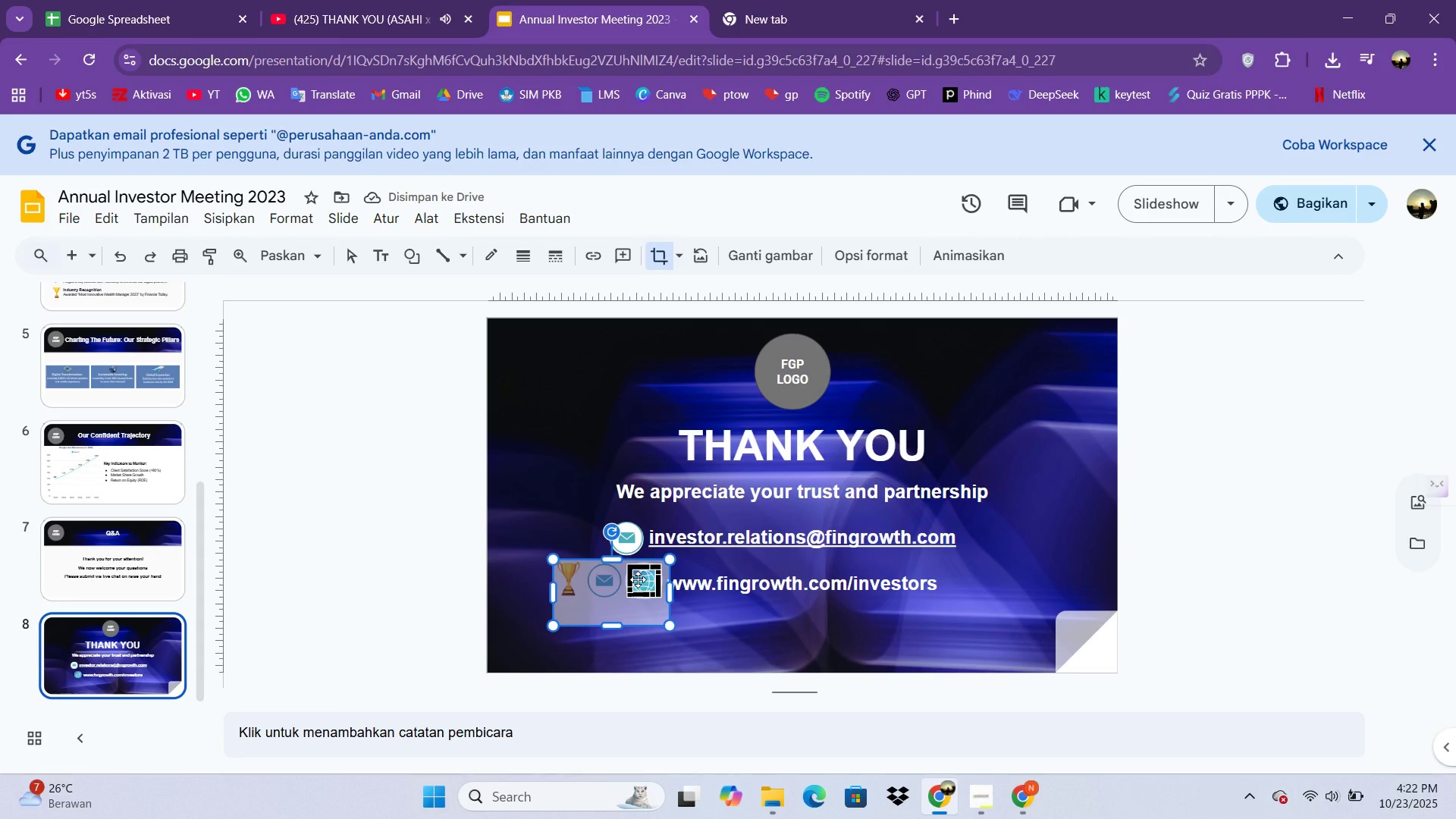 
hold_key(key=ShiftLeft, duration=0.89)
 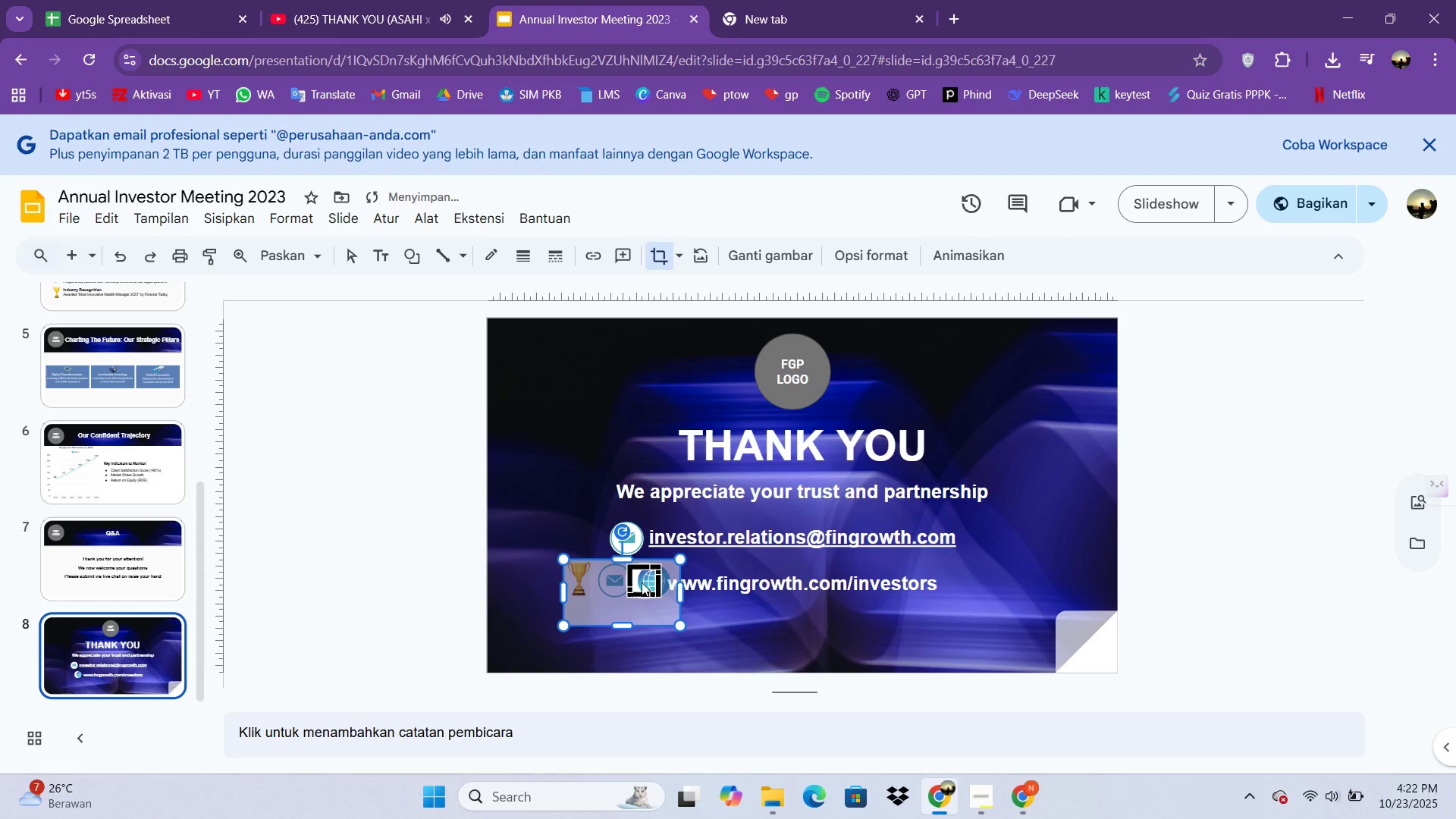 
hold_key(key=Unknown, duration=0.88)
 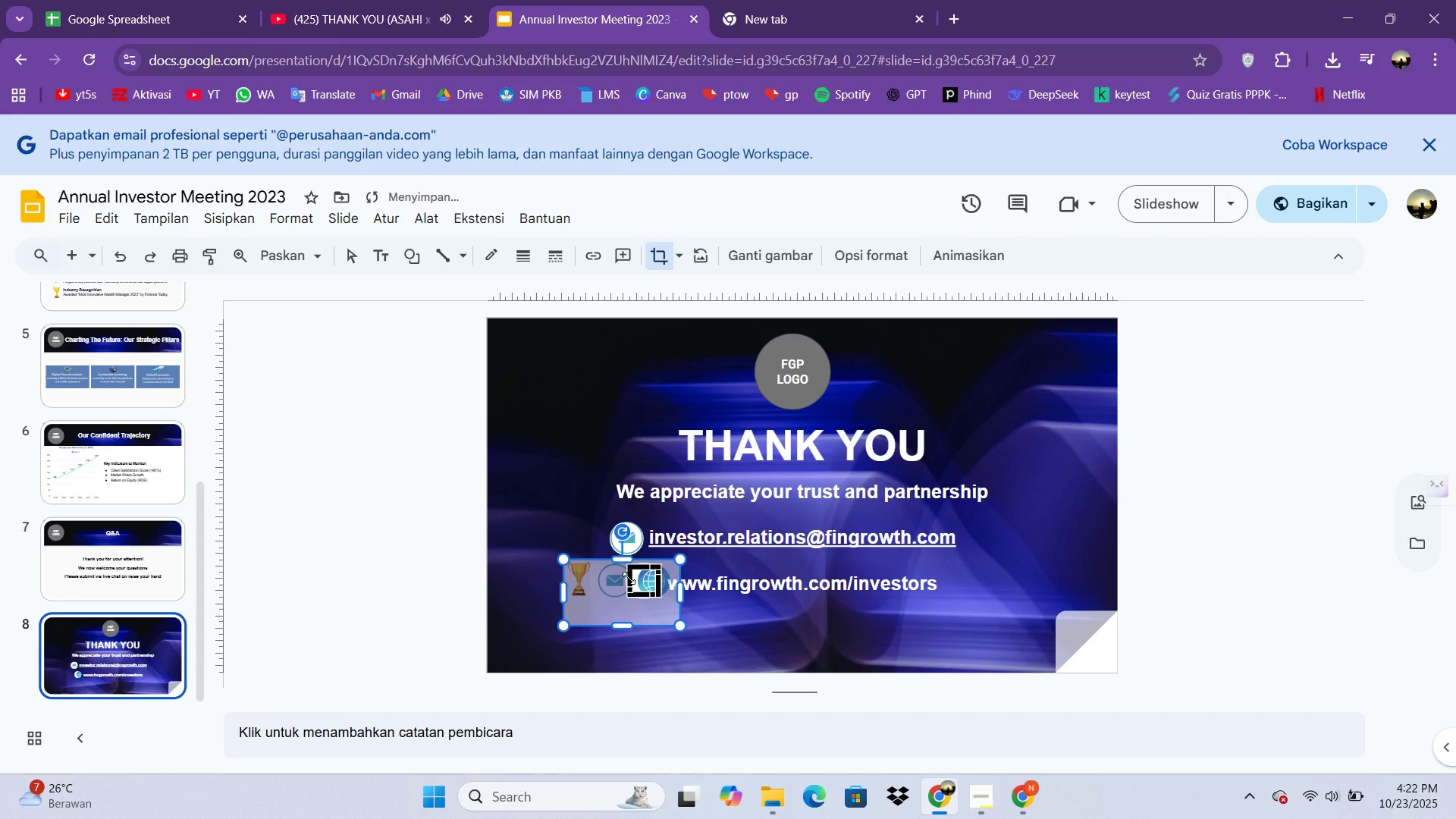 
hold_key(key=ArrowRight, duration=0.87)
 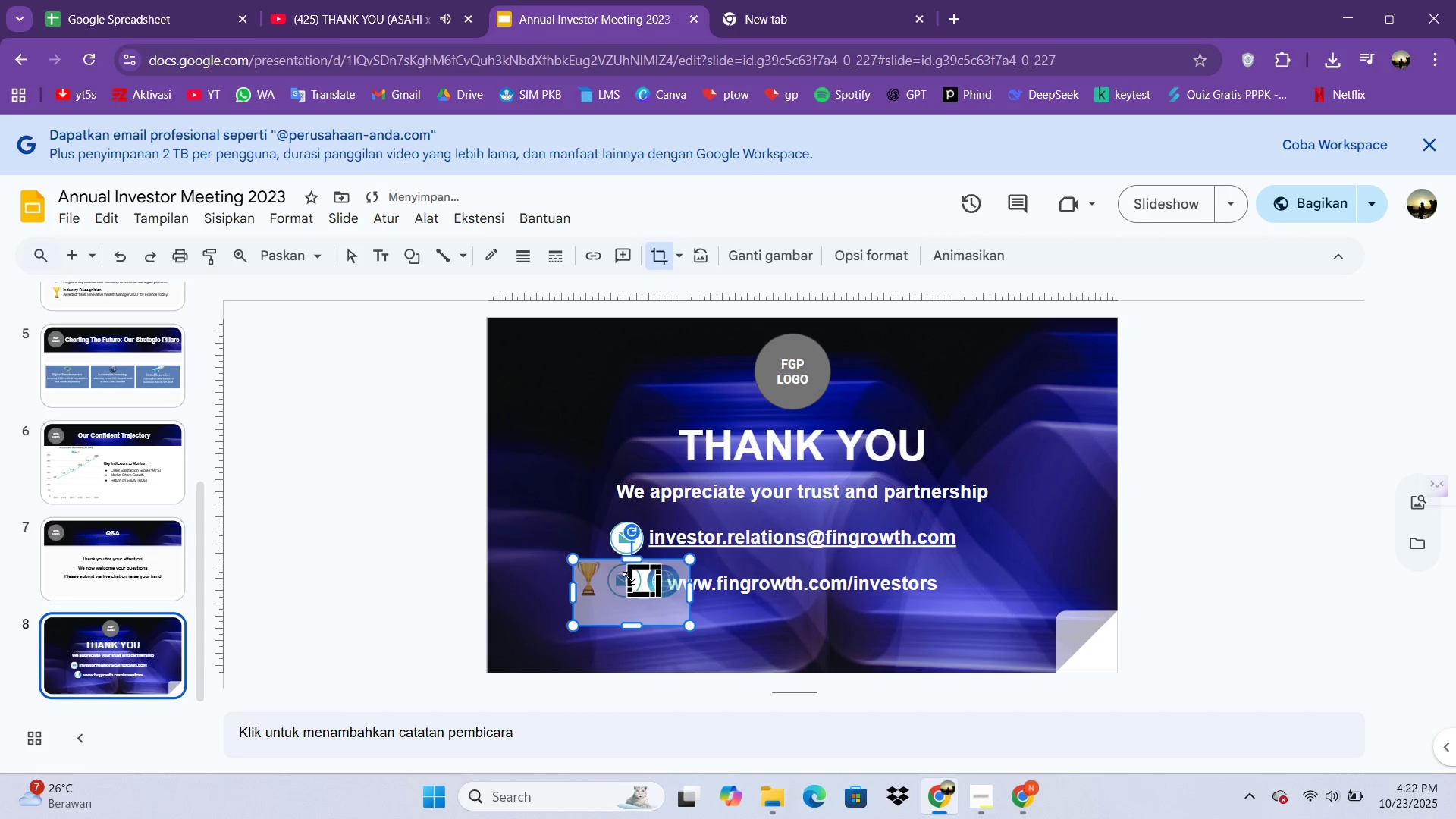 
hold_key(key=ArrowLeft, duration=1.23)
 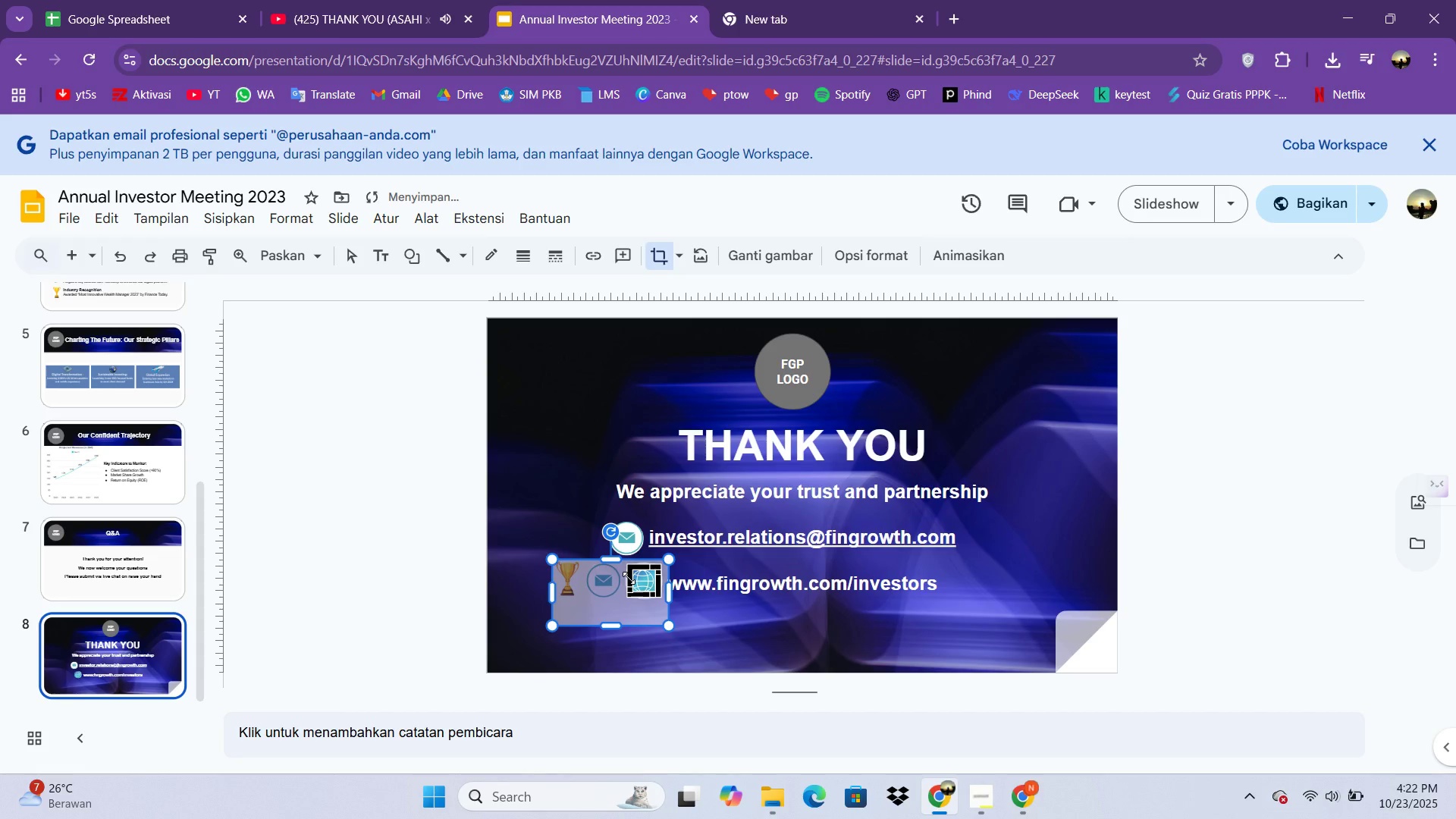 
key(ArrowLeft)
 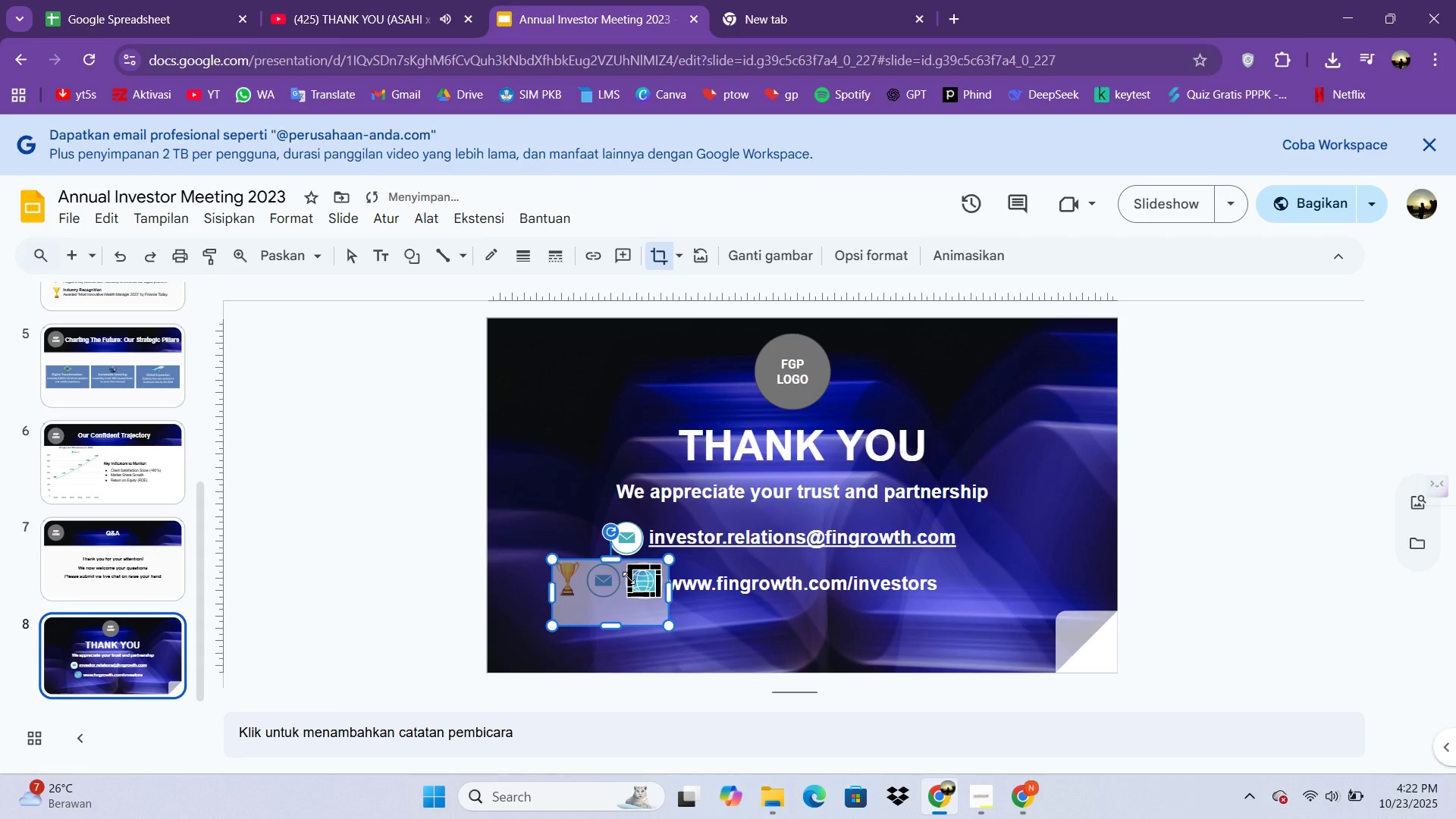 
key(ArrowRight)
 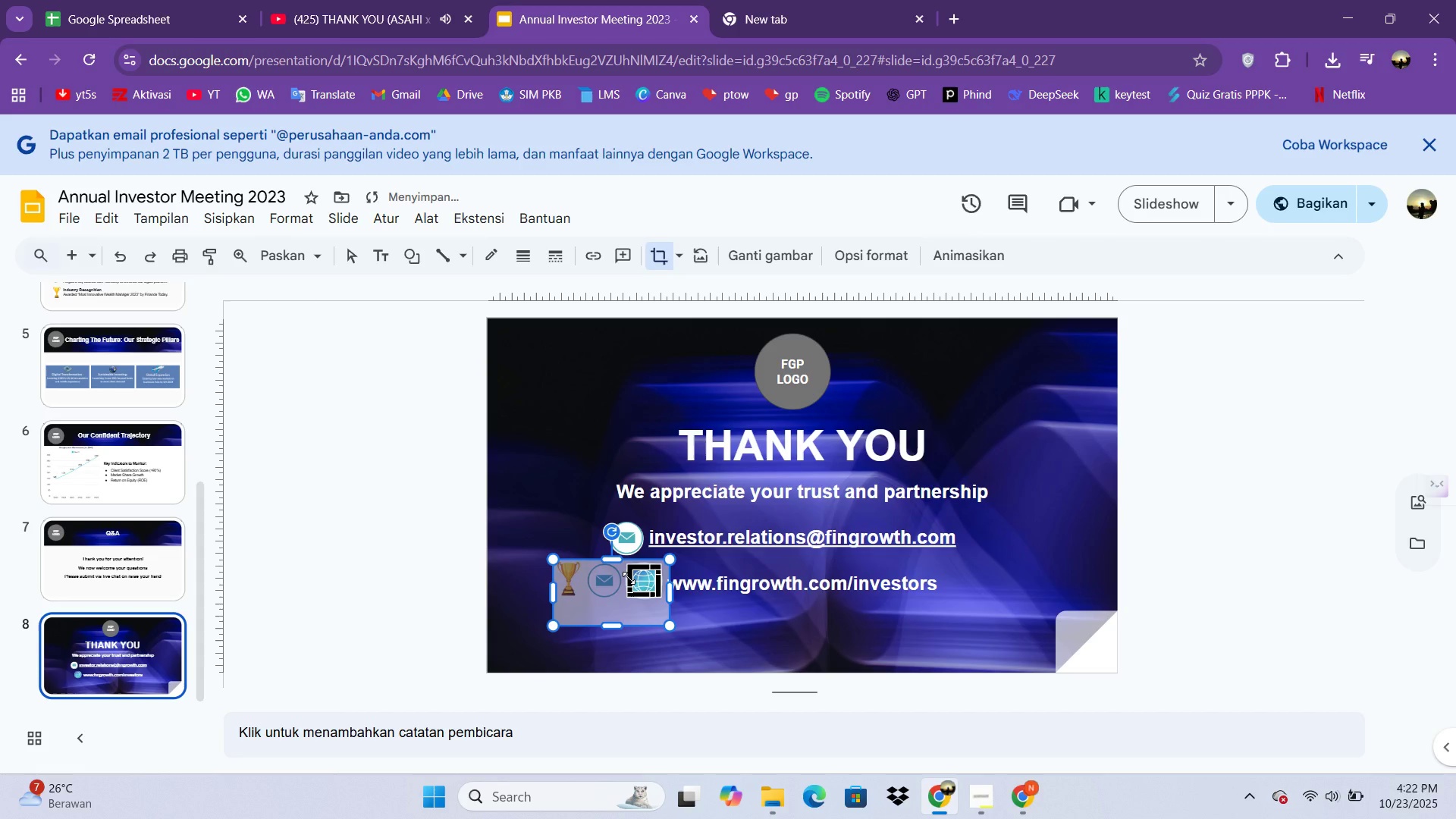 
key(ArrowRight)
 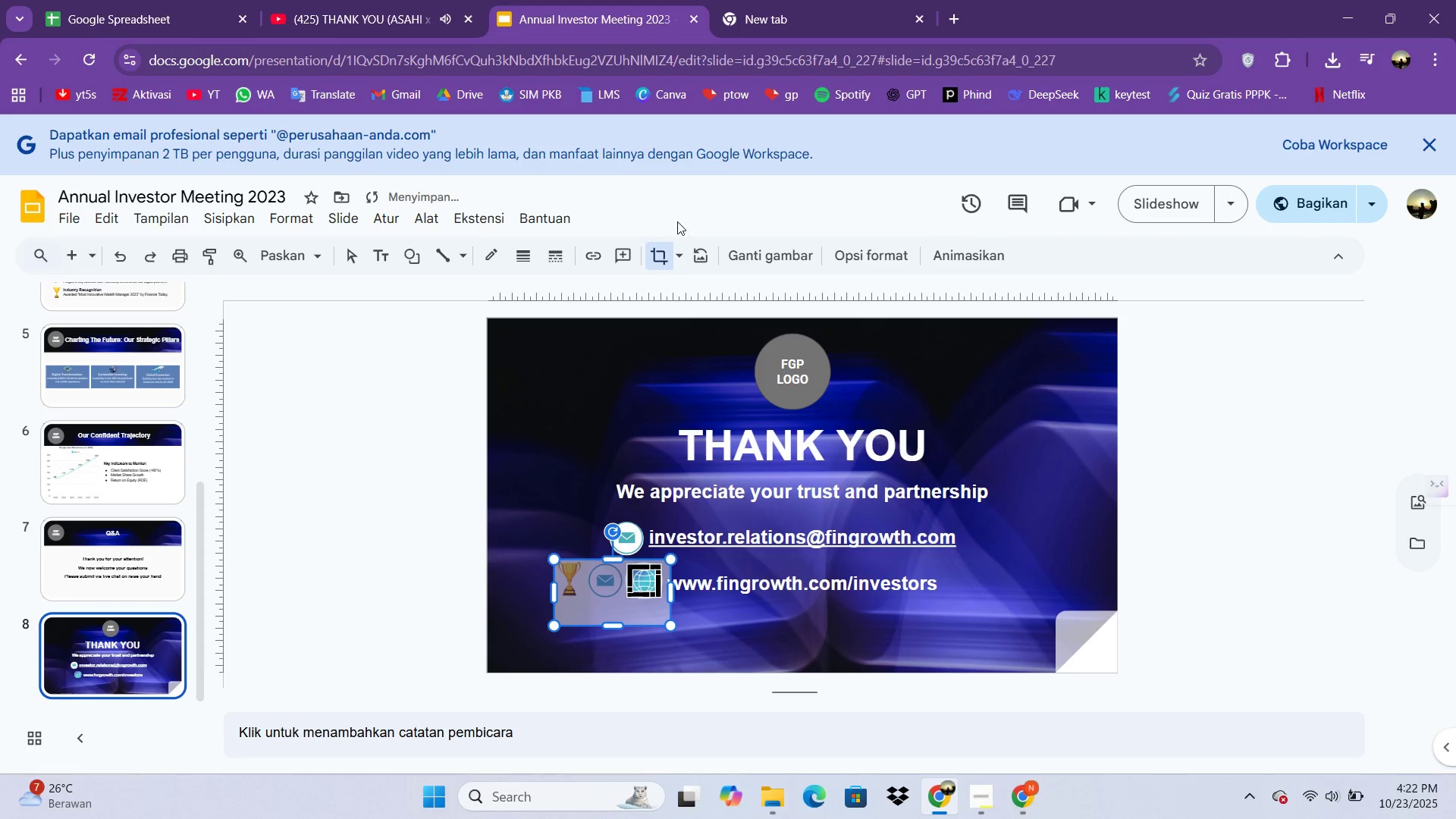 
left_click([652, 260])
 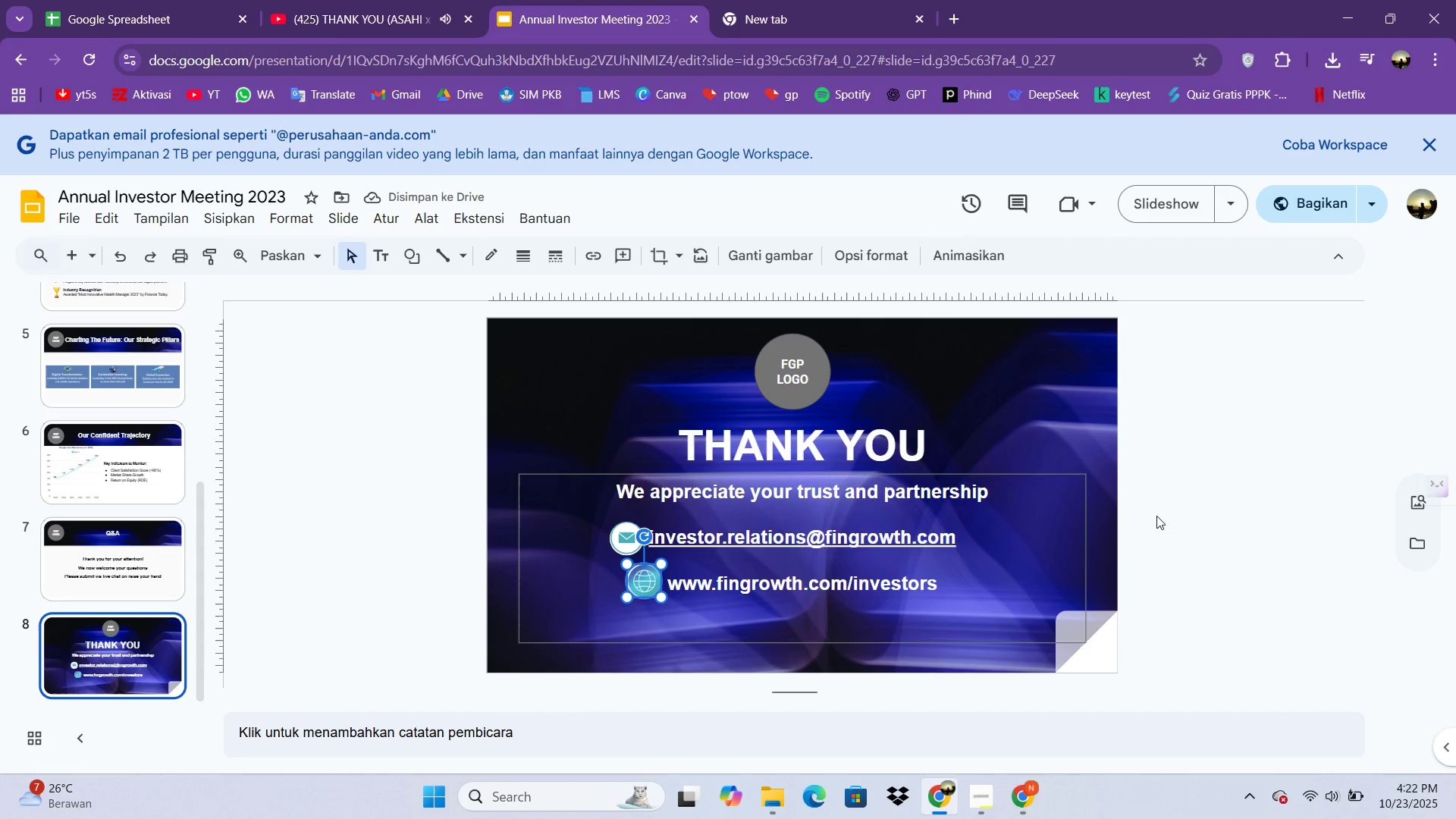 
left_click([1196, 513])
 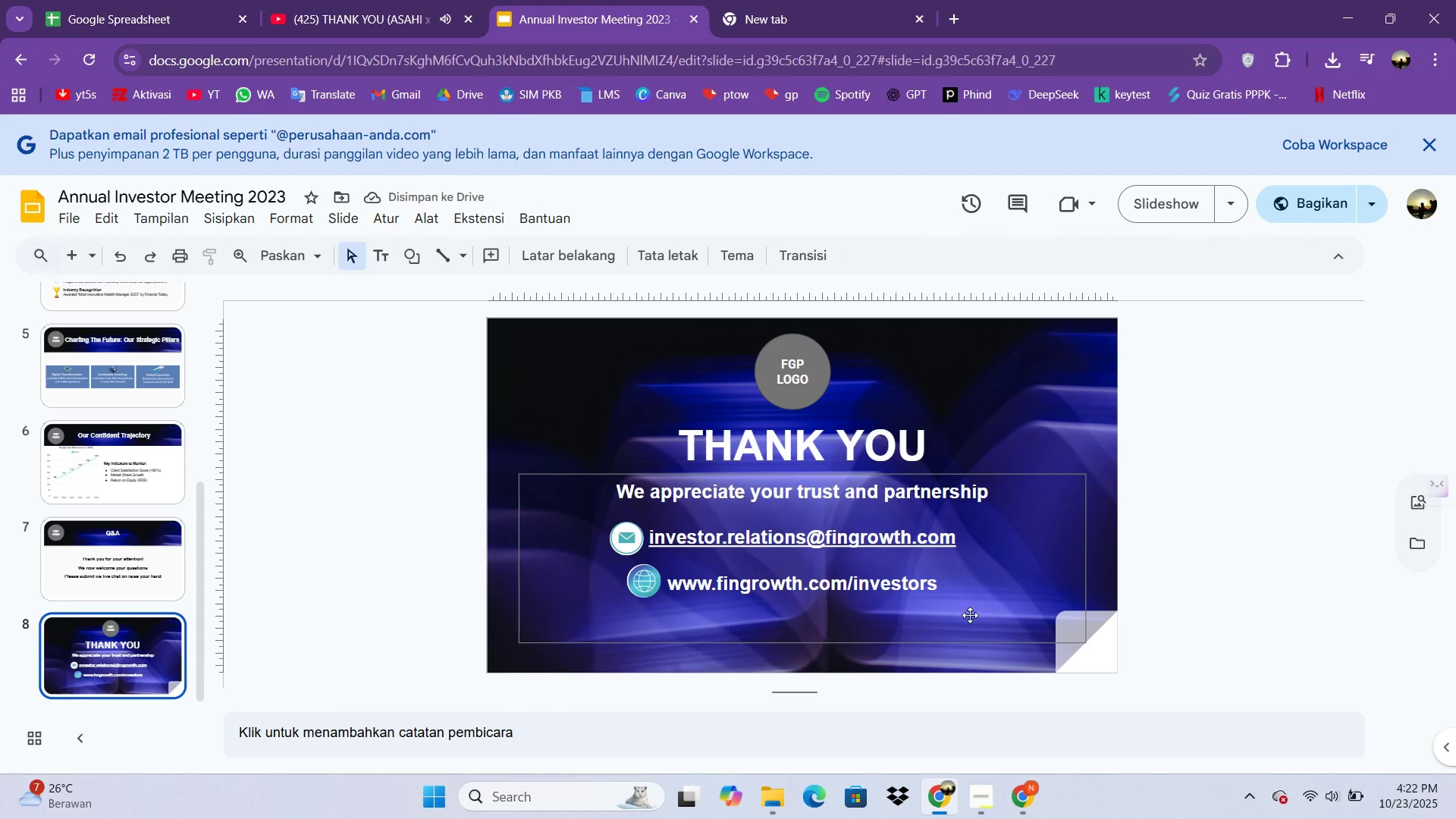 
key(Control+Z)
 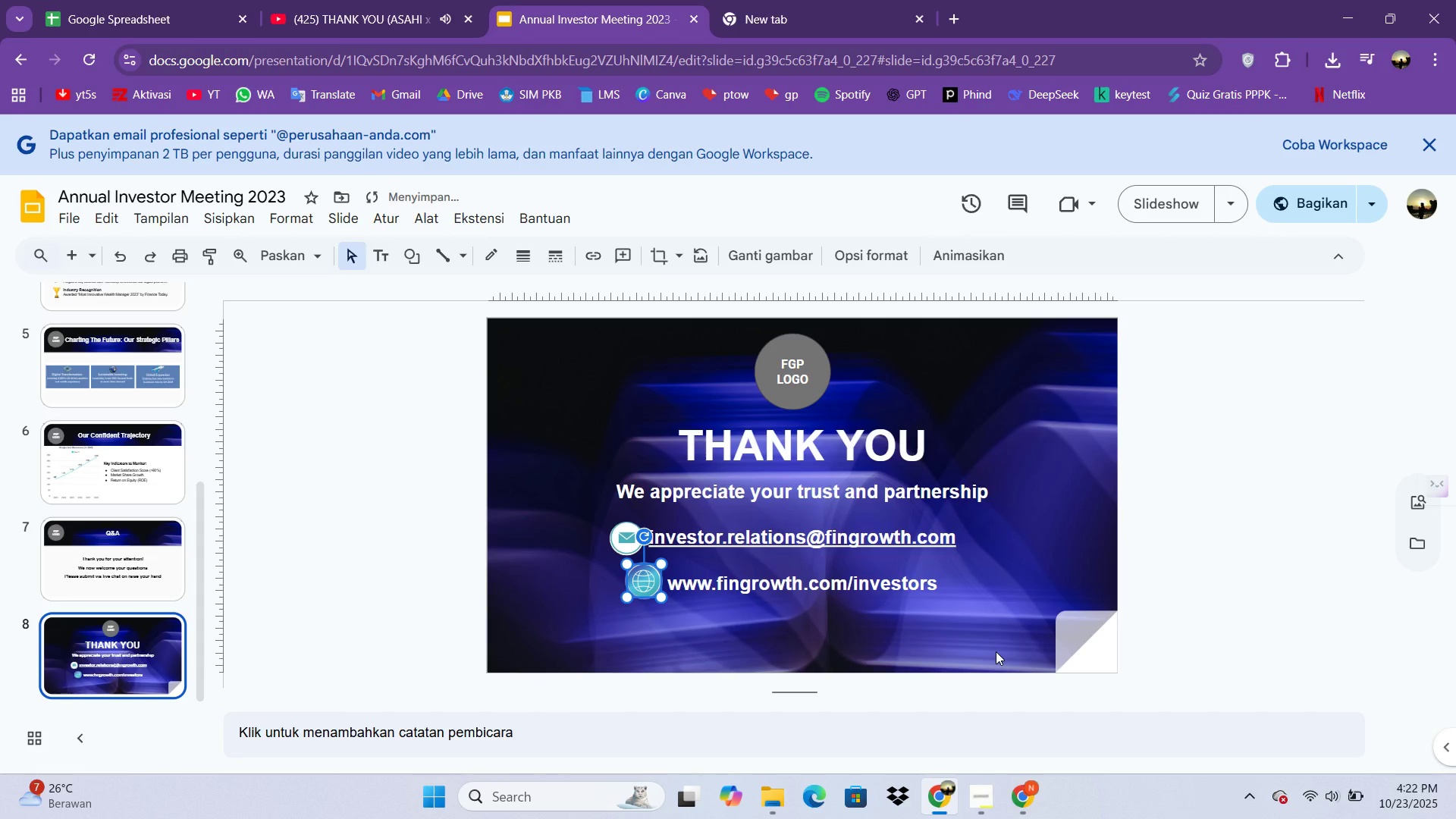 
key(ArrowRight)
 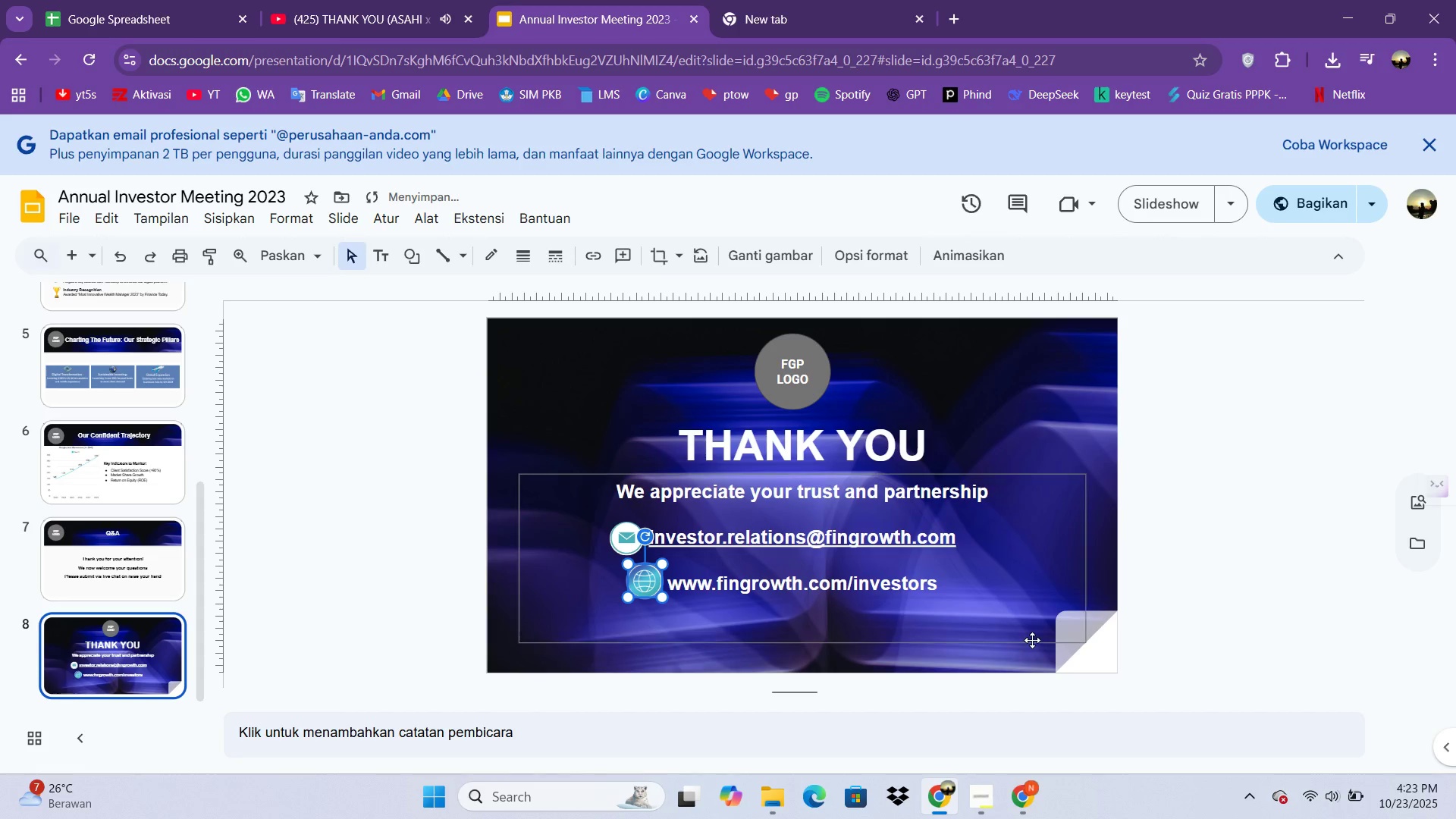 
left_click([1032, 640])
 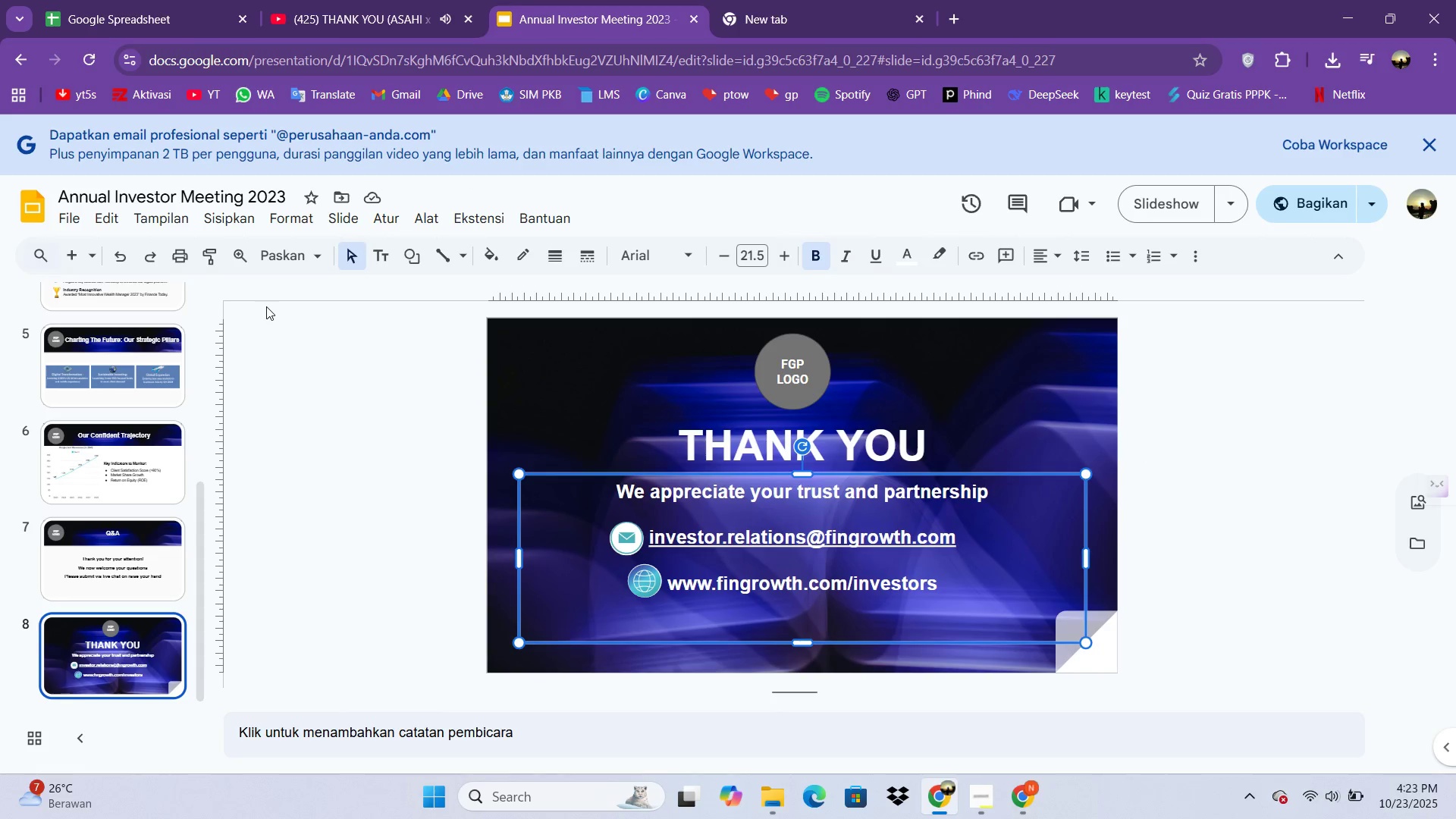 
wait(9.54)
 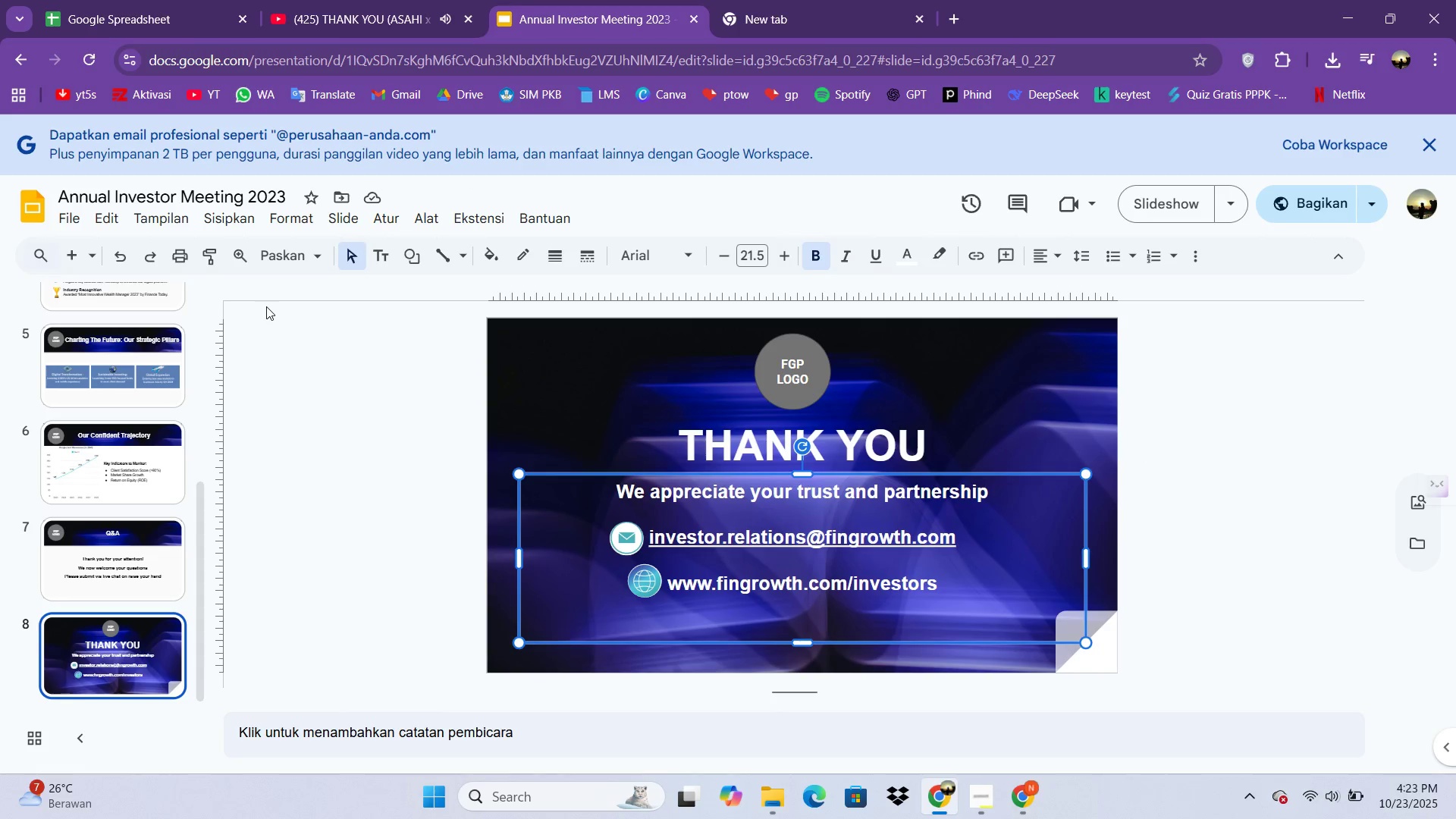 
left_click([1369, 208])
 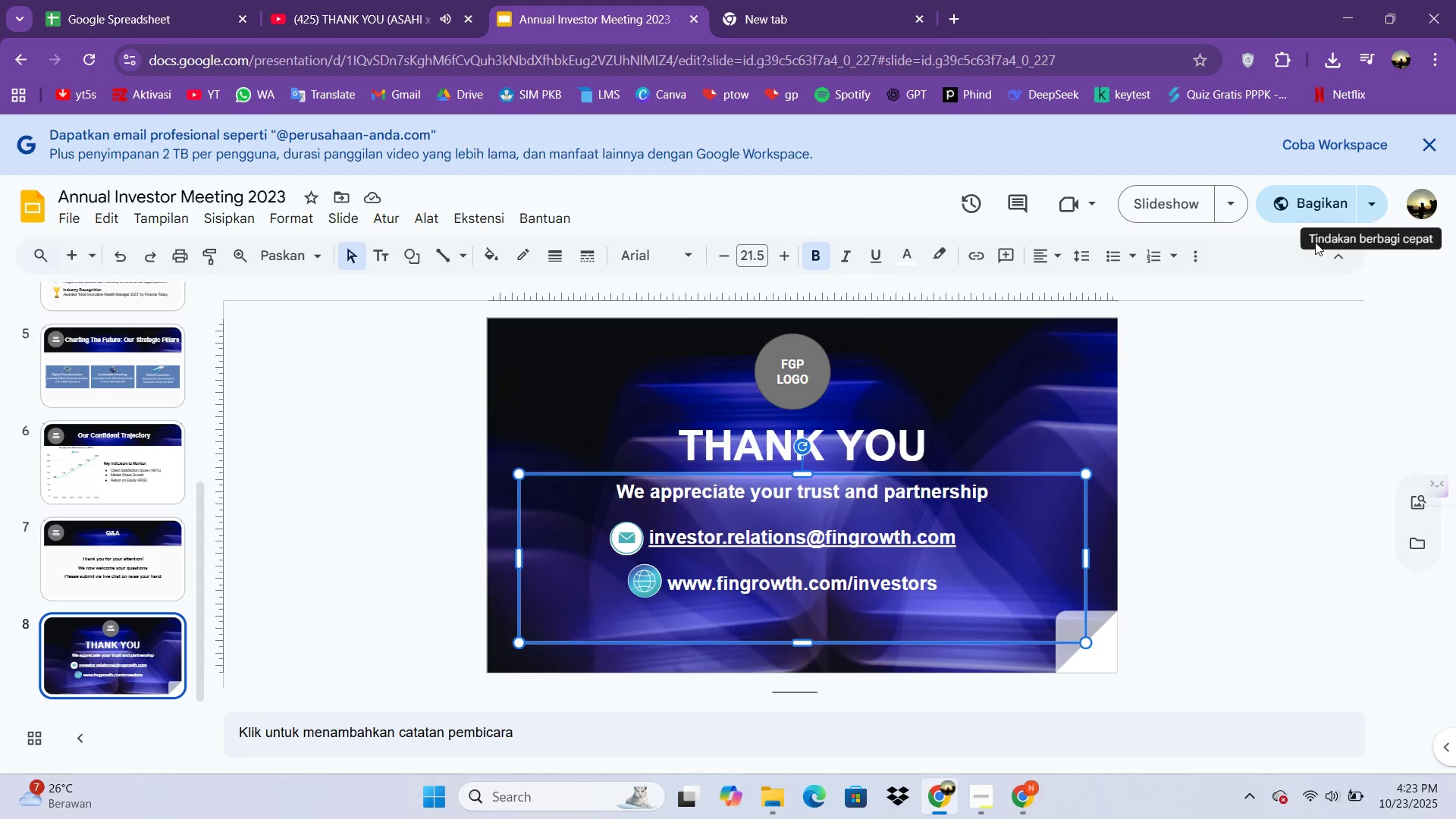 
left_click([1315, 242])
 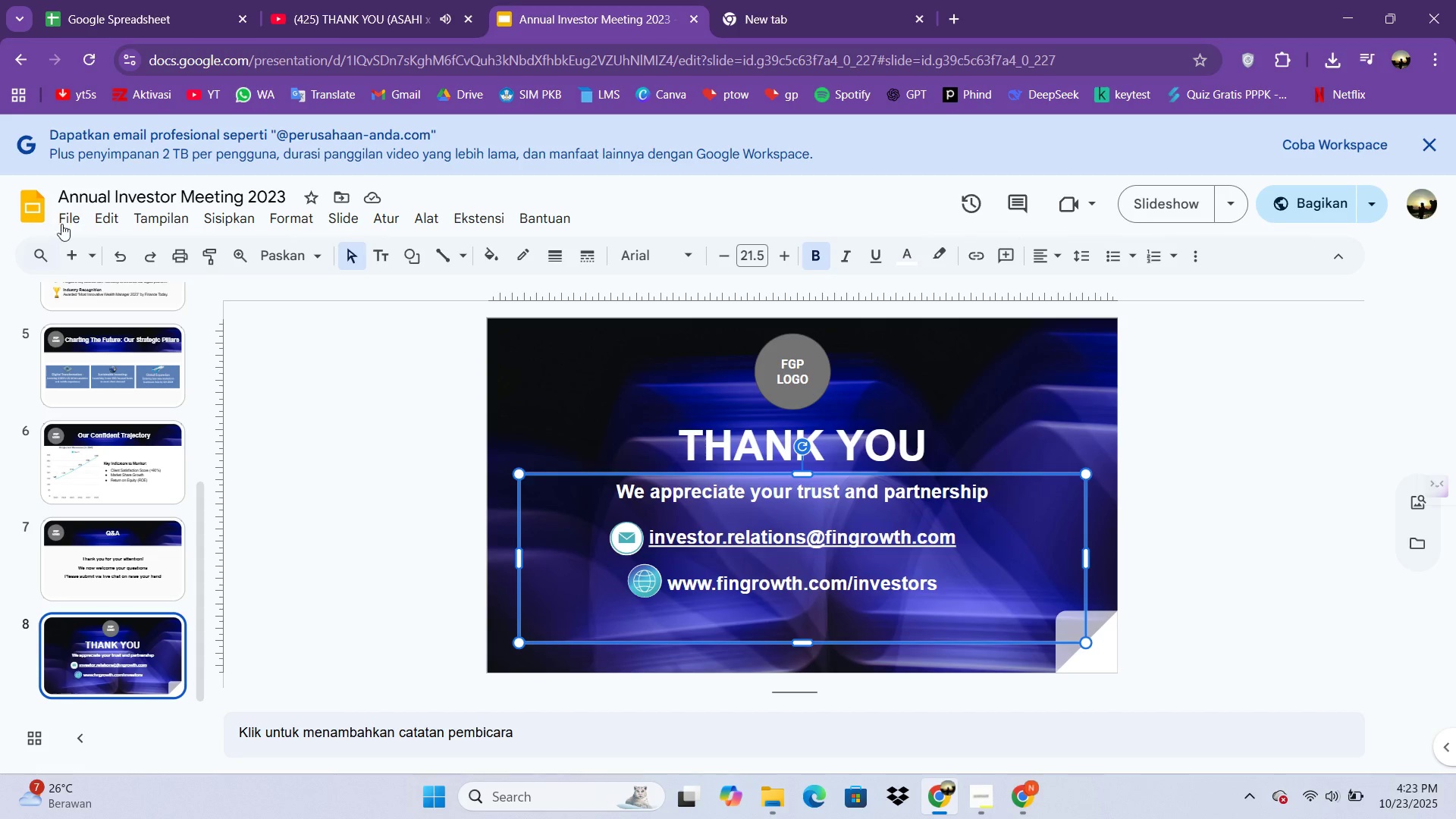 
double_click([77, 216])
 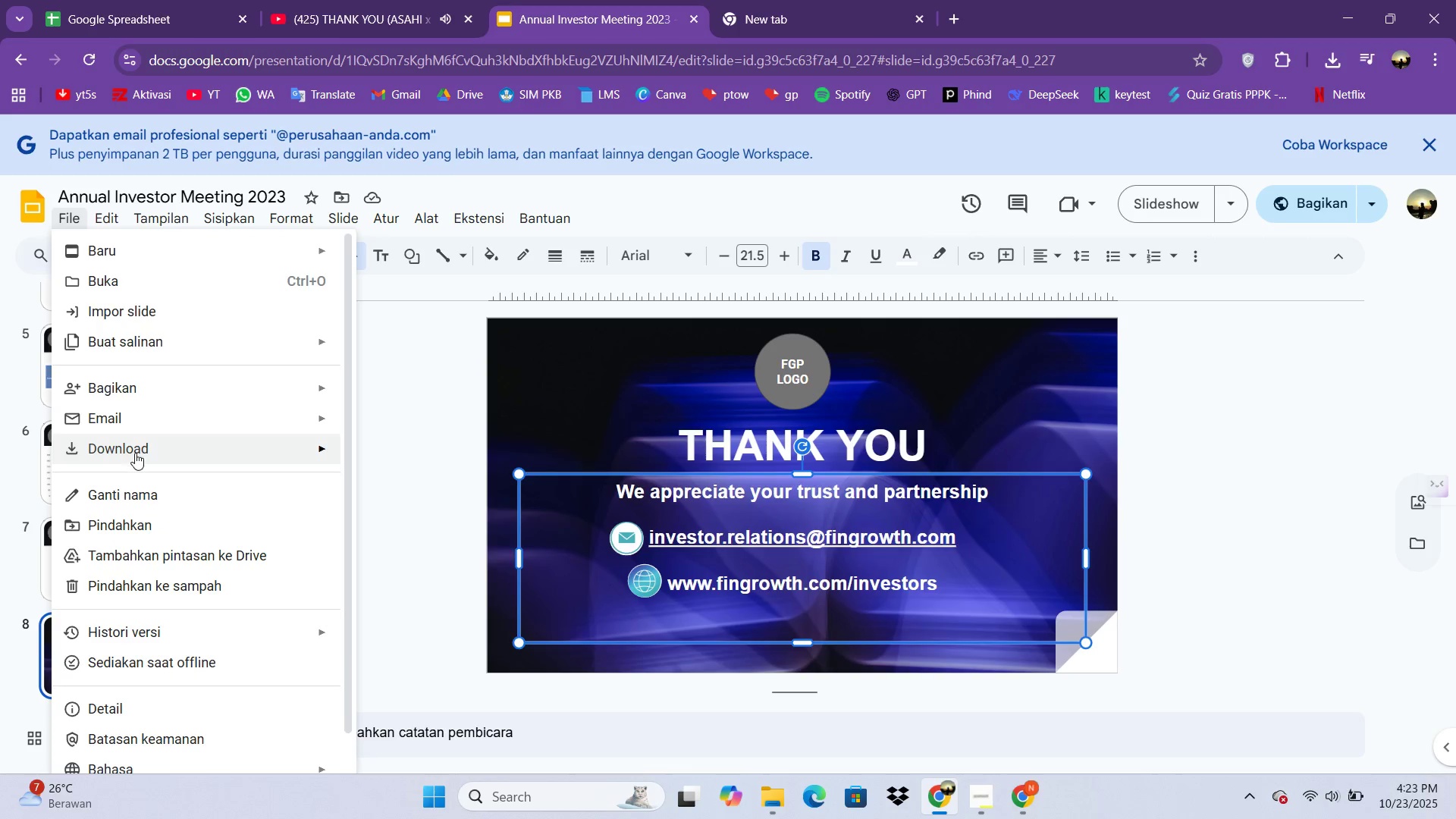 
left_click([135, 451])
 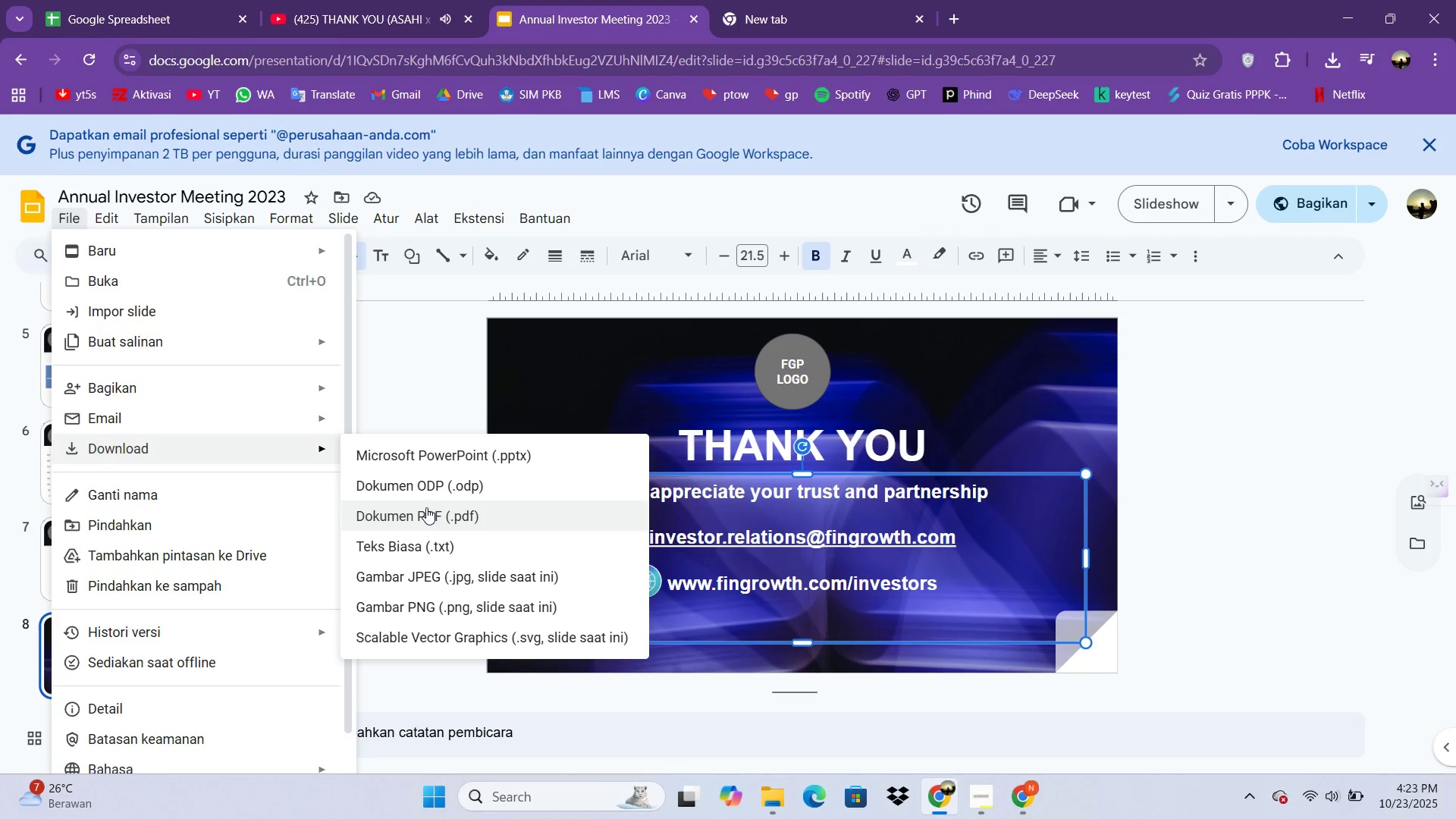 
left_click([426, 508])
 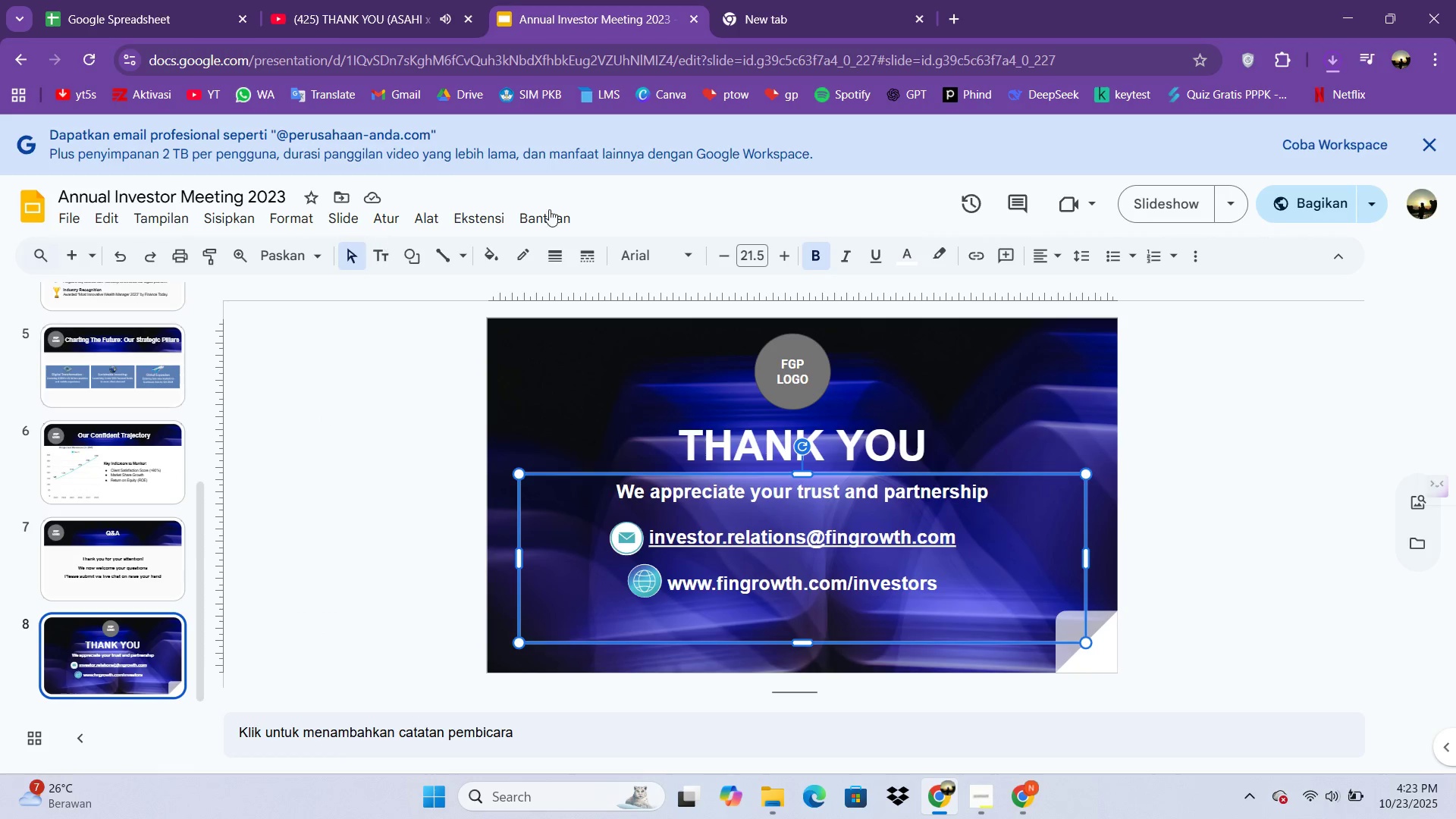 
left_click([78, 458])
 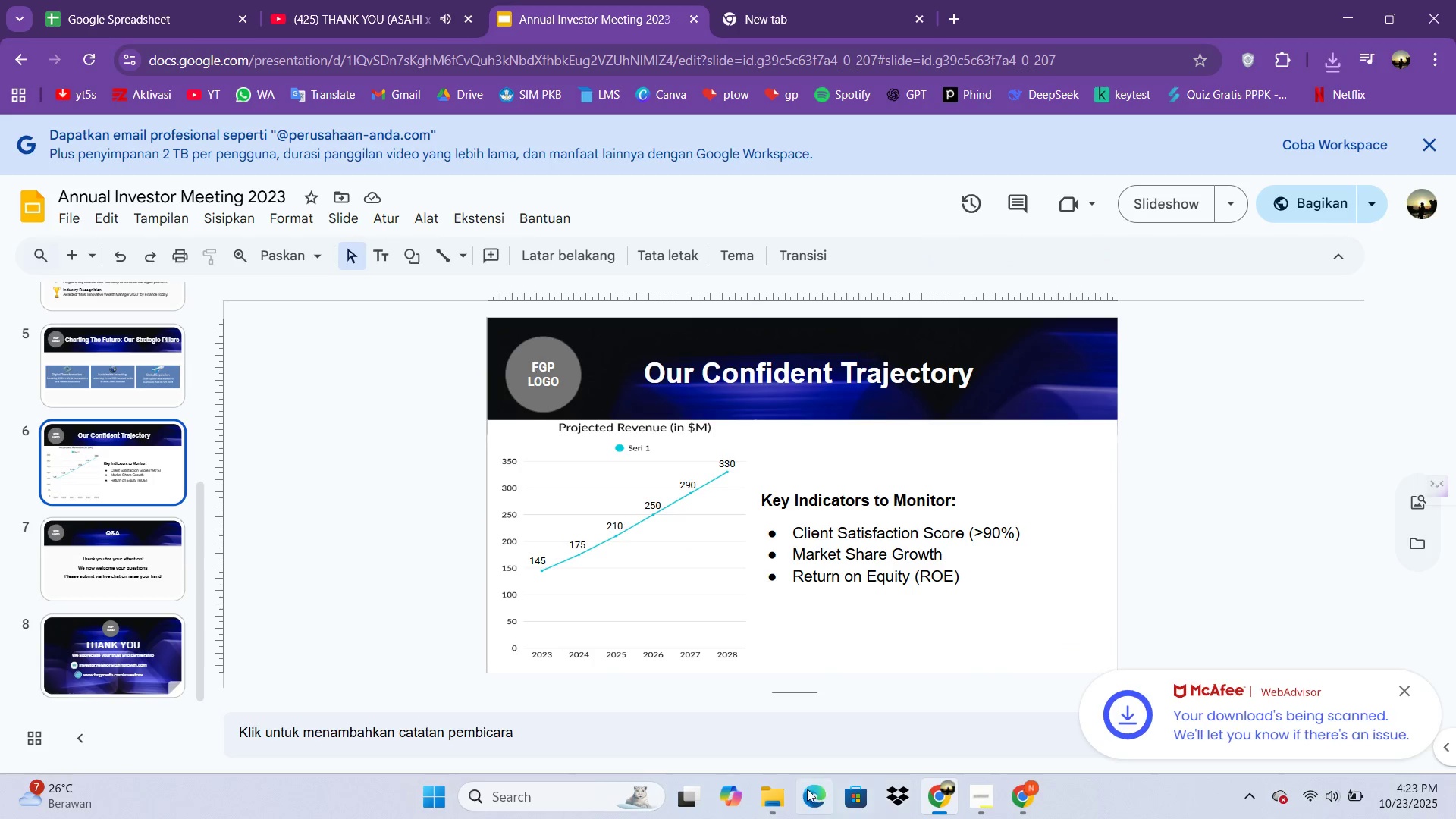 
left_click([762, 802])
 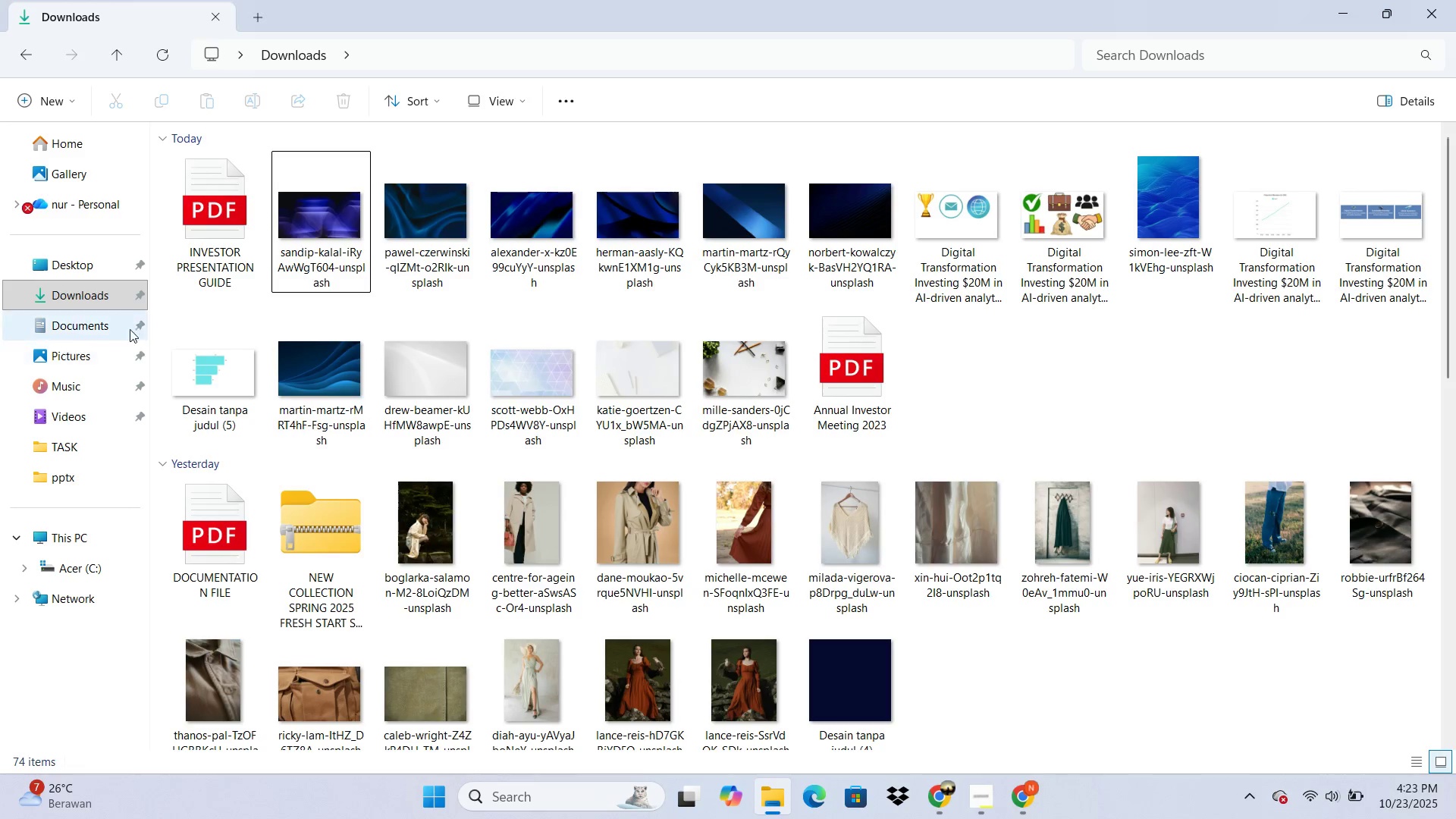 
left_click([120, 304])
 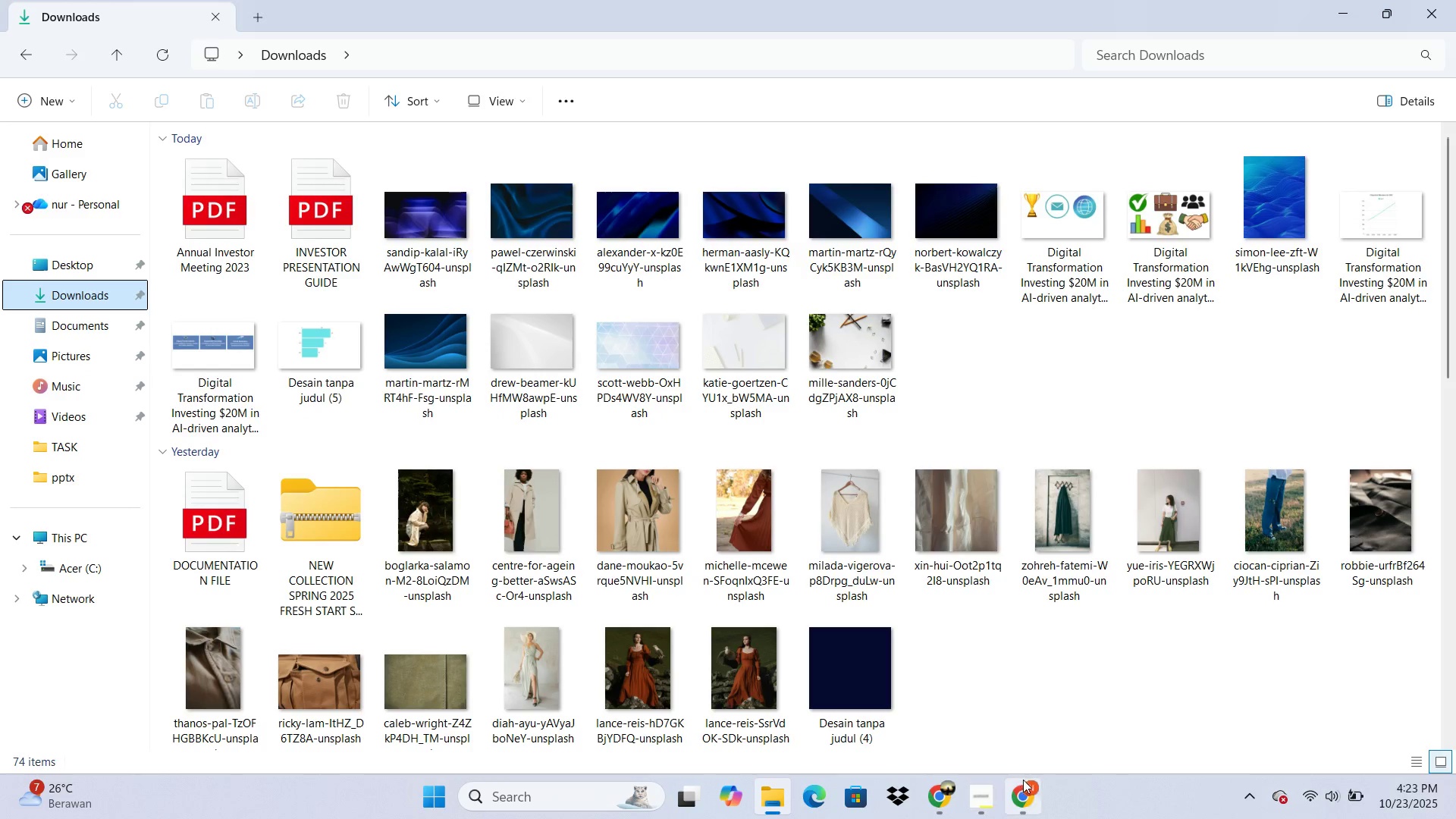 
left_click([1028, 796])
 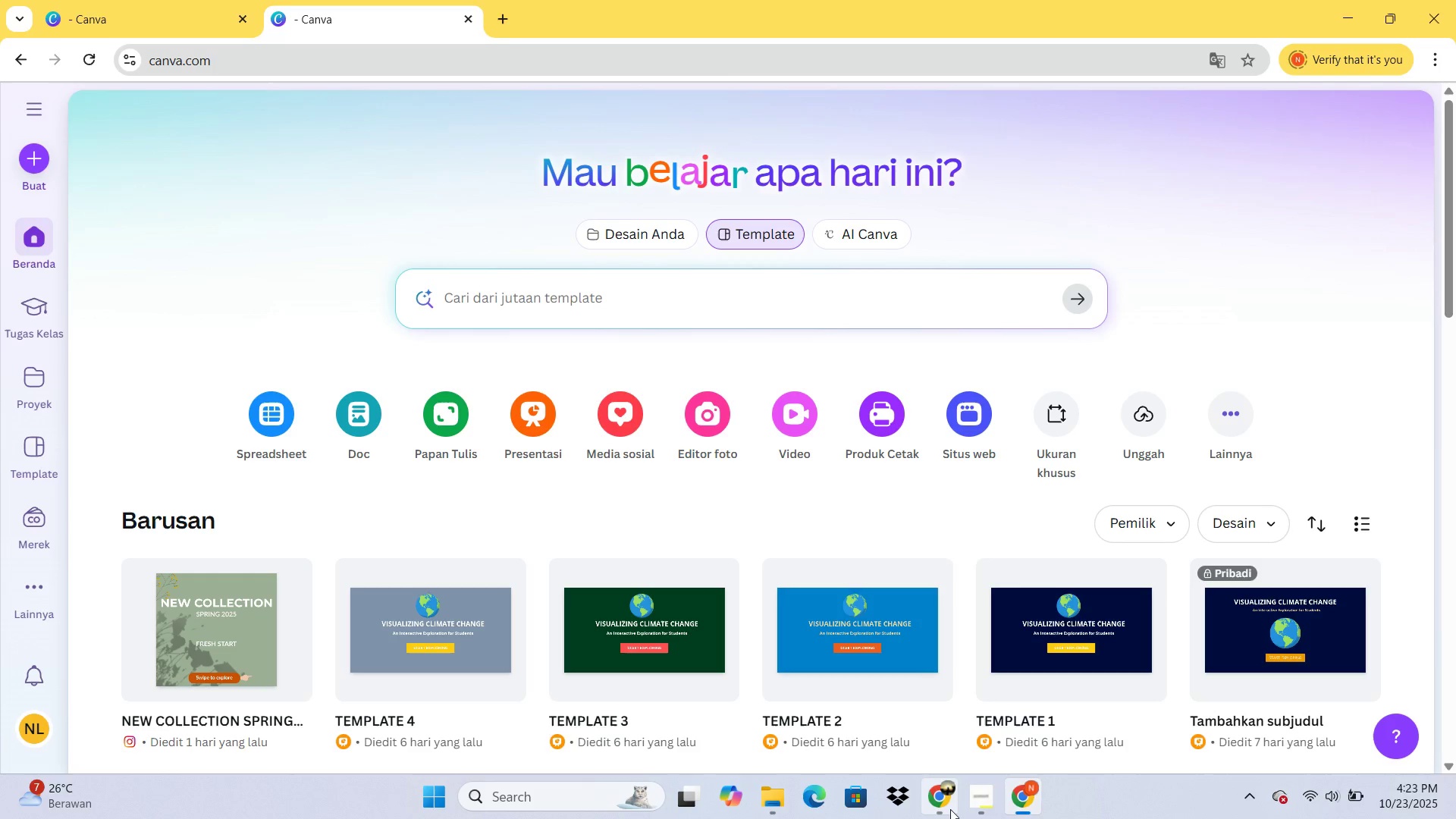 
left_click([949, 808])
 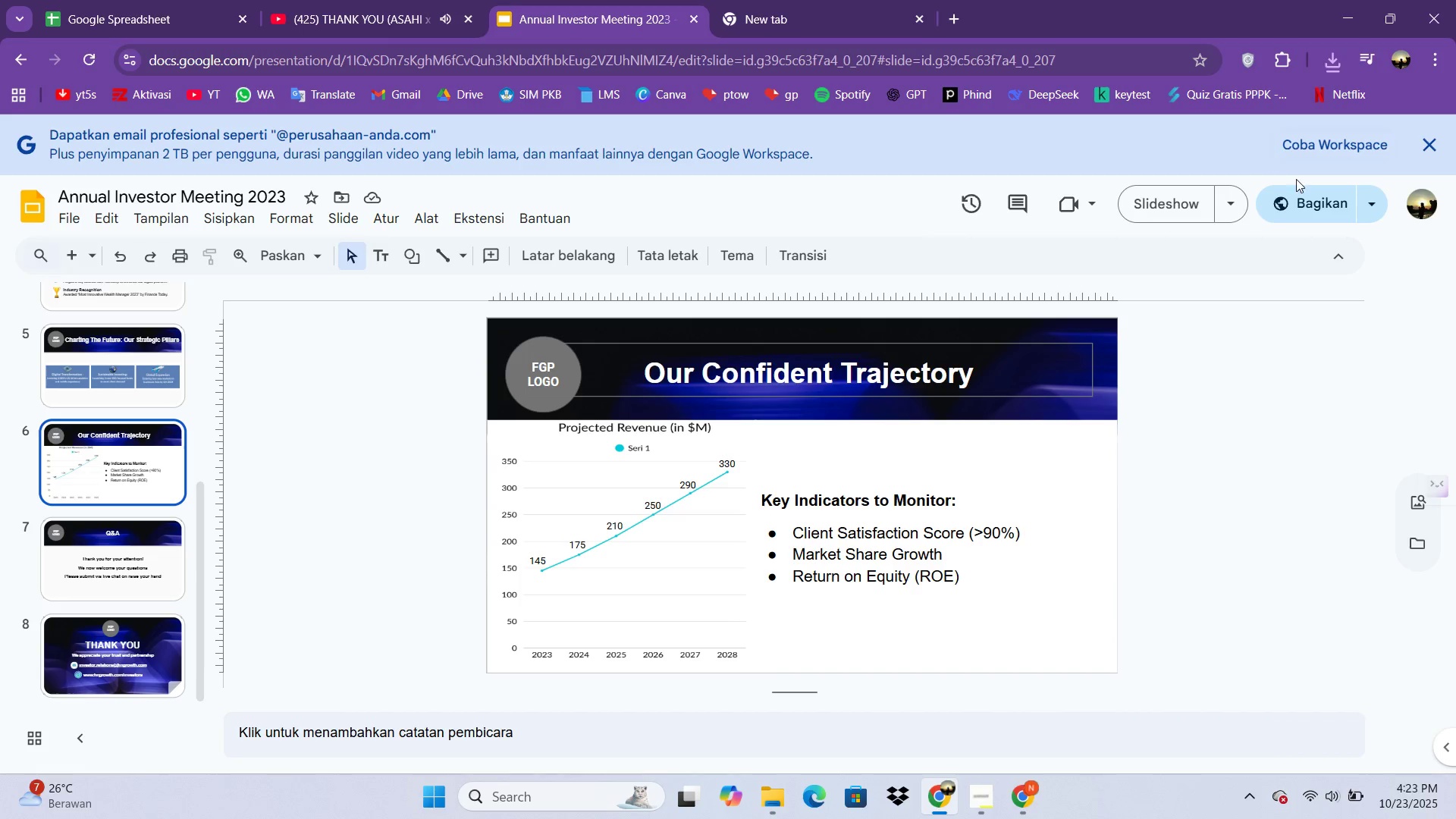 
left_click([1363, 197])
 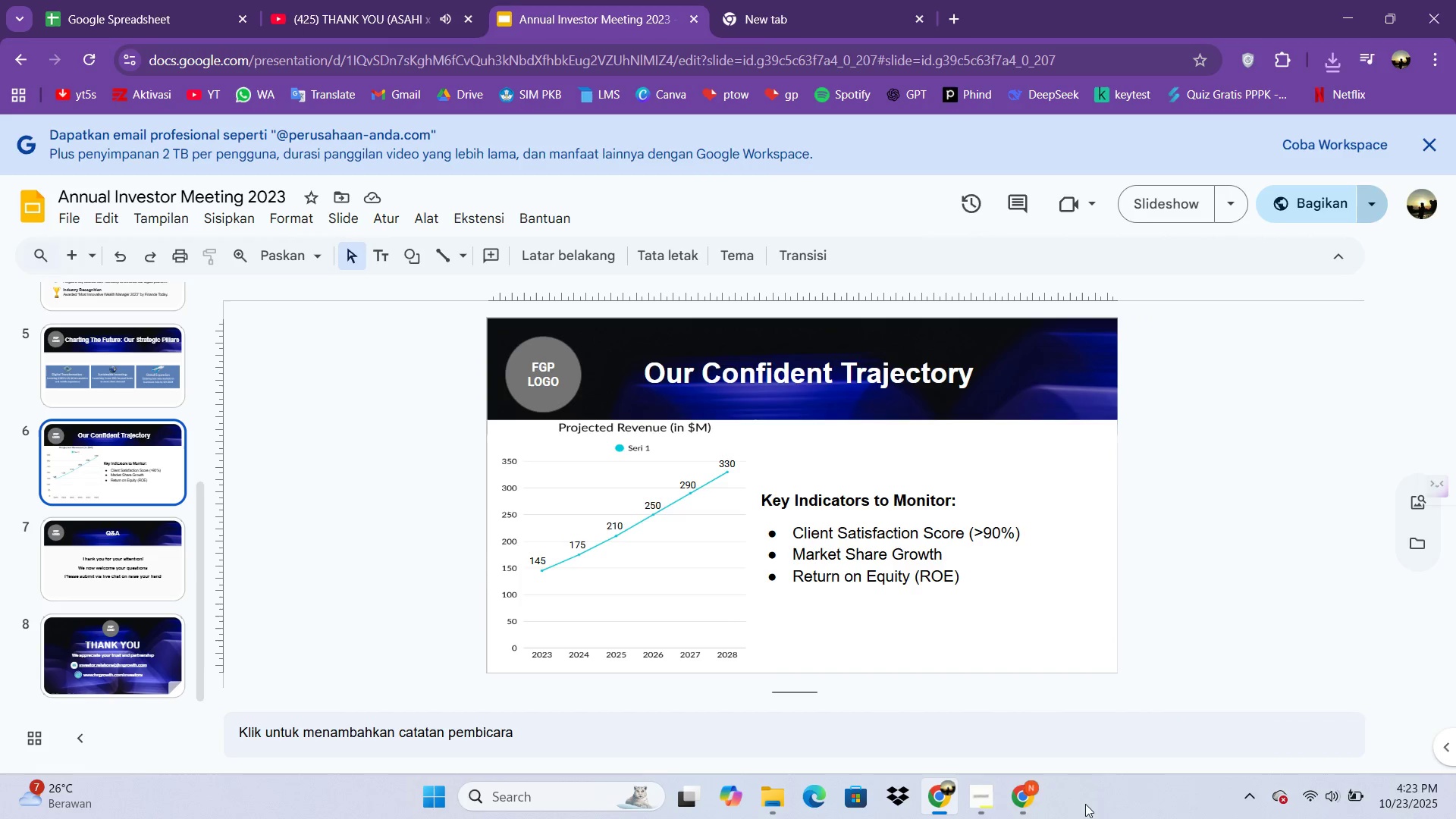 
mouse_move([949, 790])
 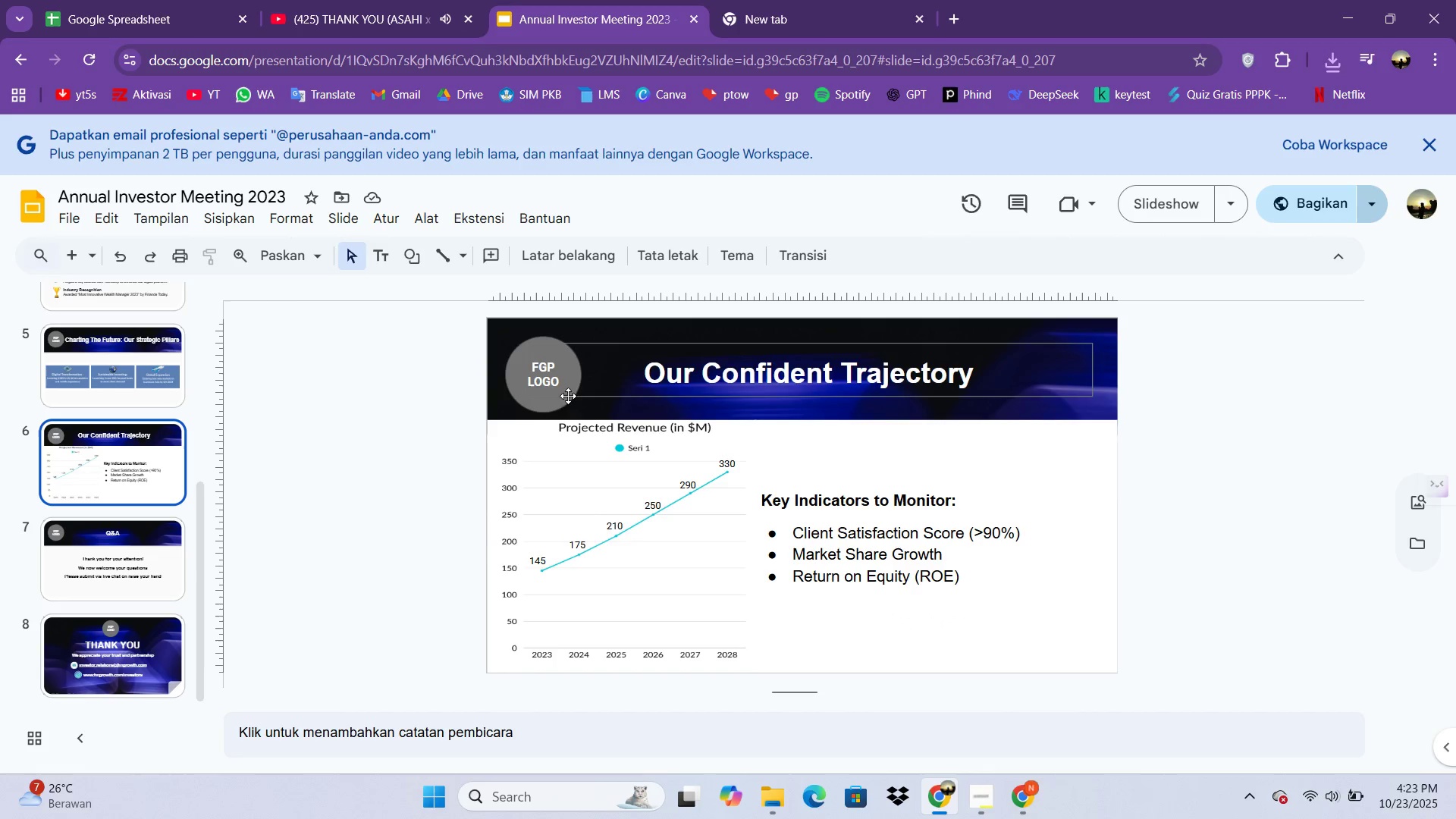 
left_click([868, 0])
 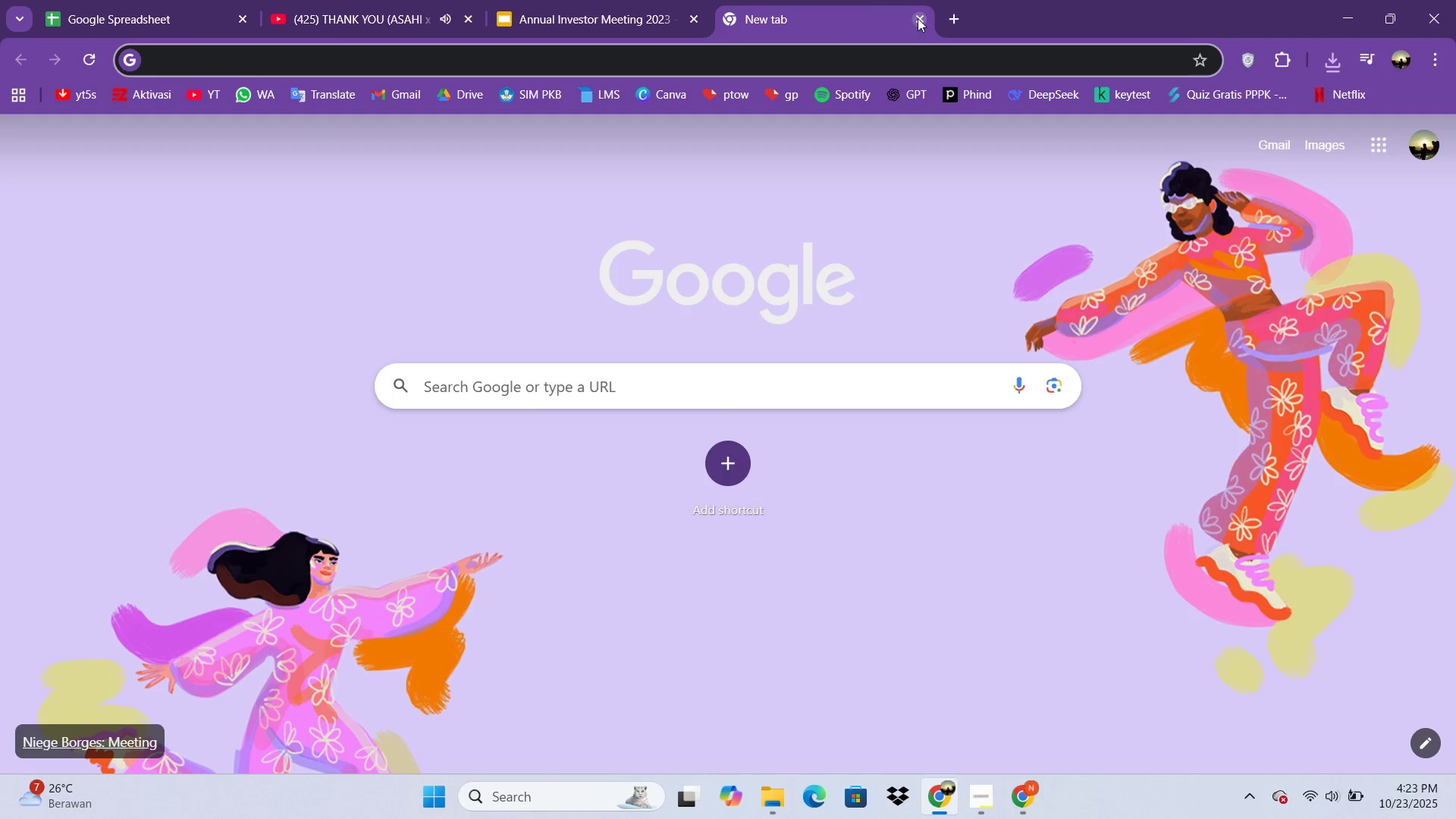 
left_click([918, 18])
 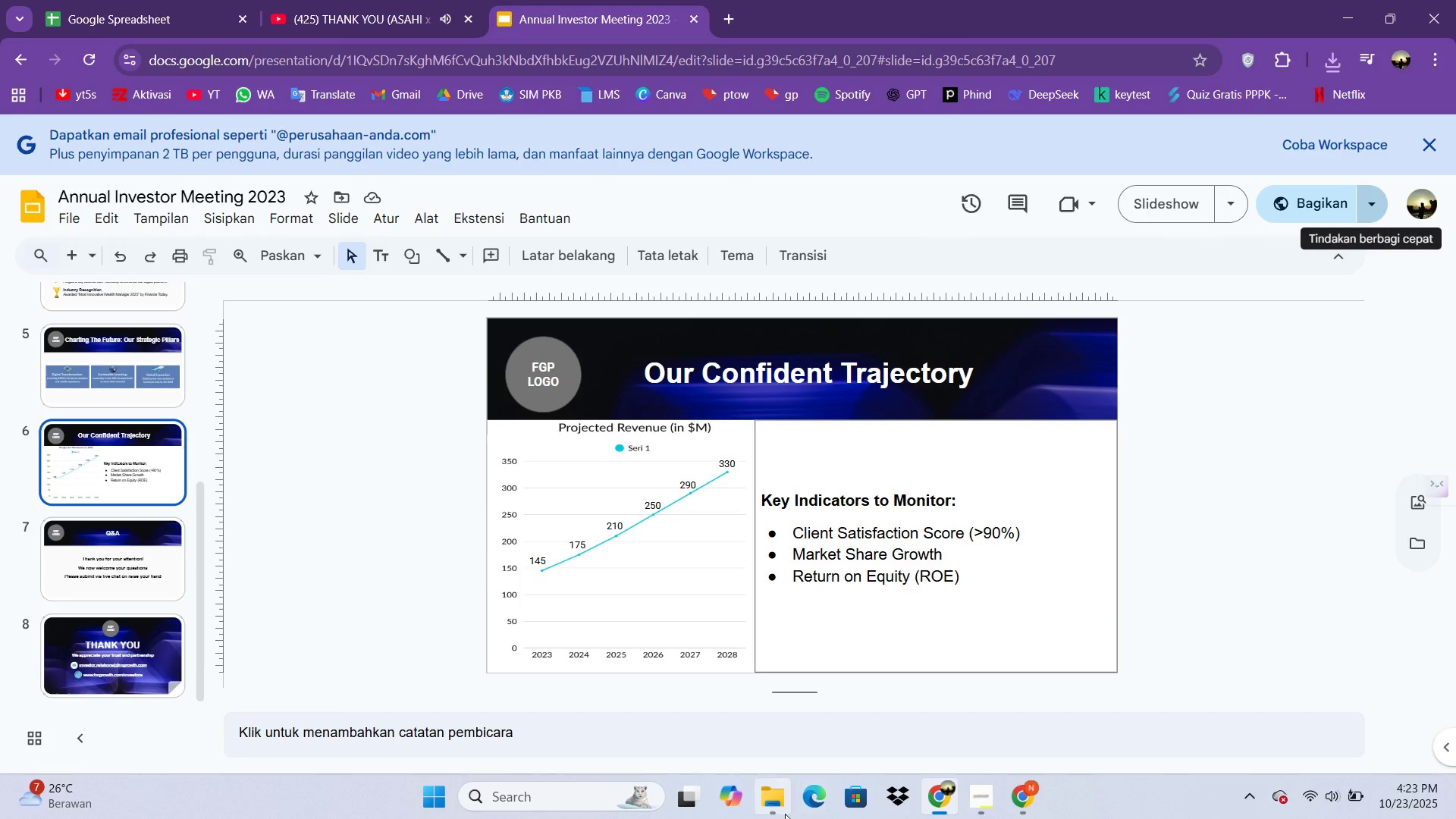 
left_click([782, 813])
 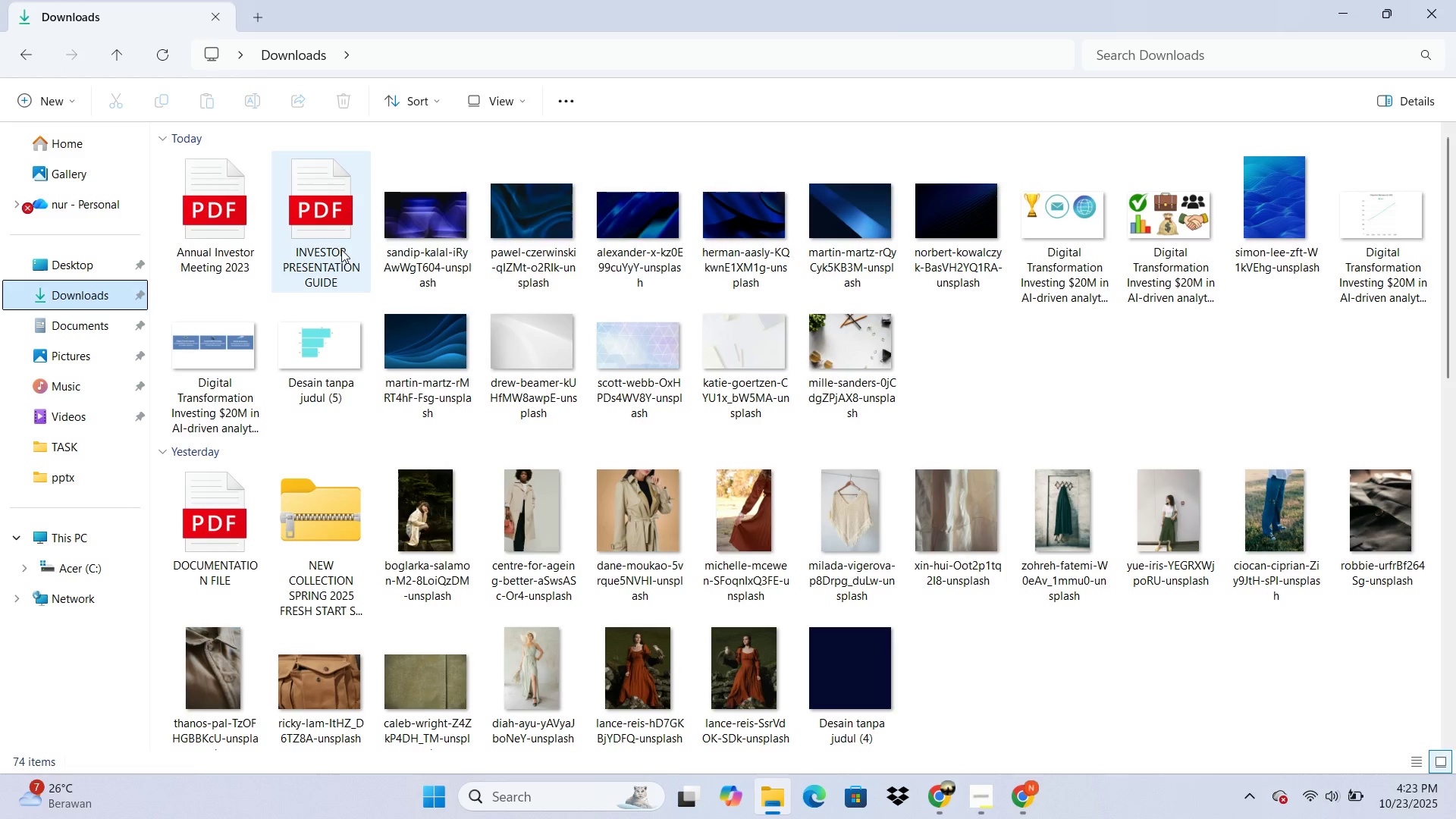 
double_click([340, 249])
 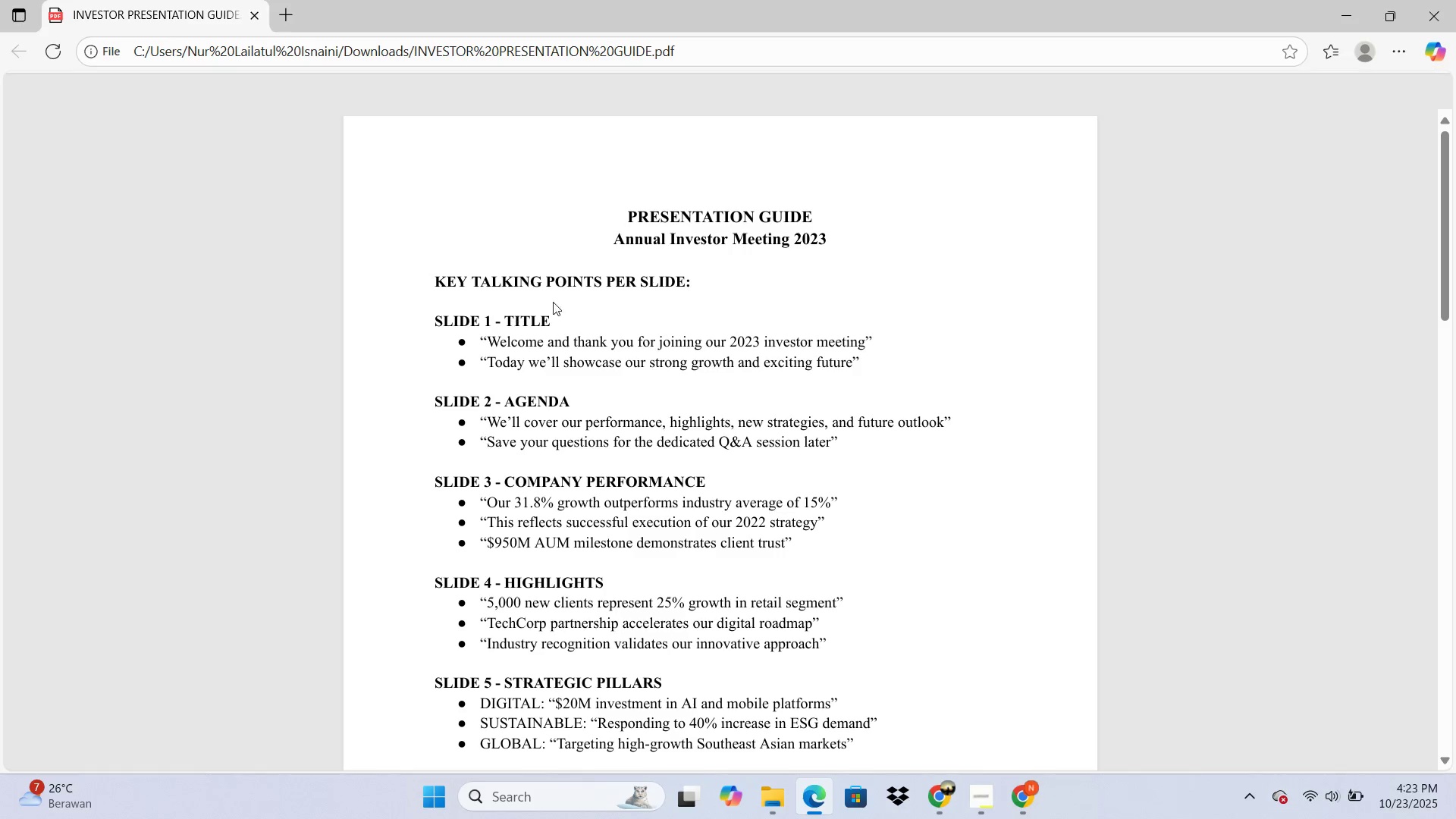 
scroll: coordinate [678, 285], scroll_direction: down, amount: 5.0
 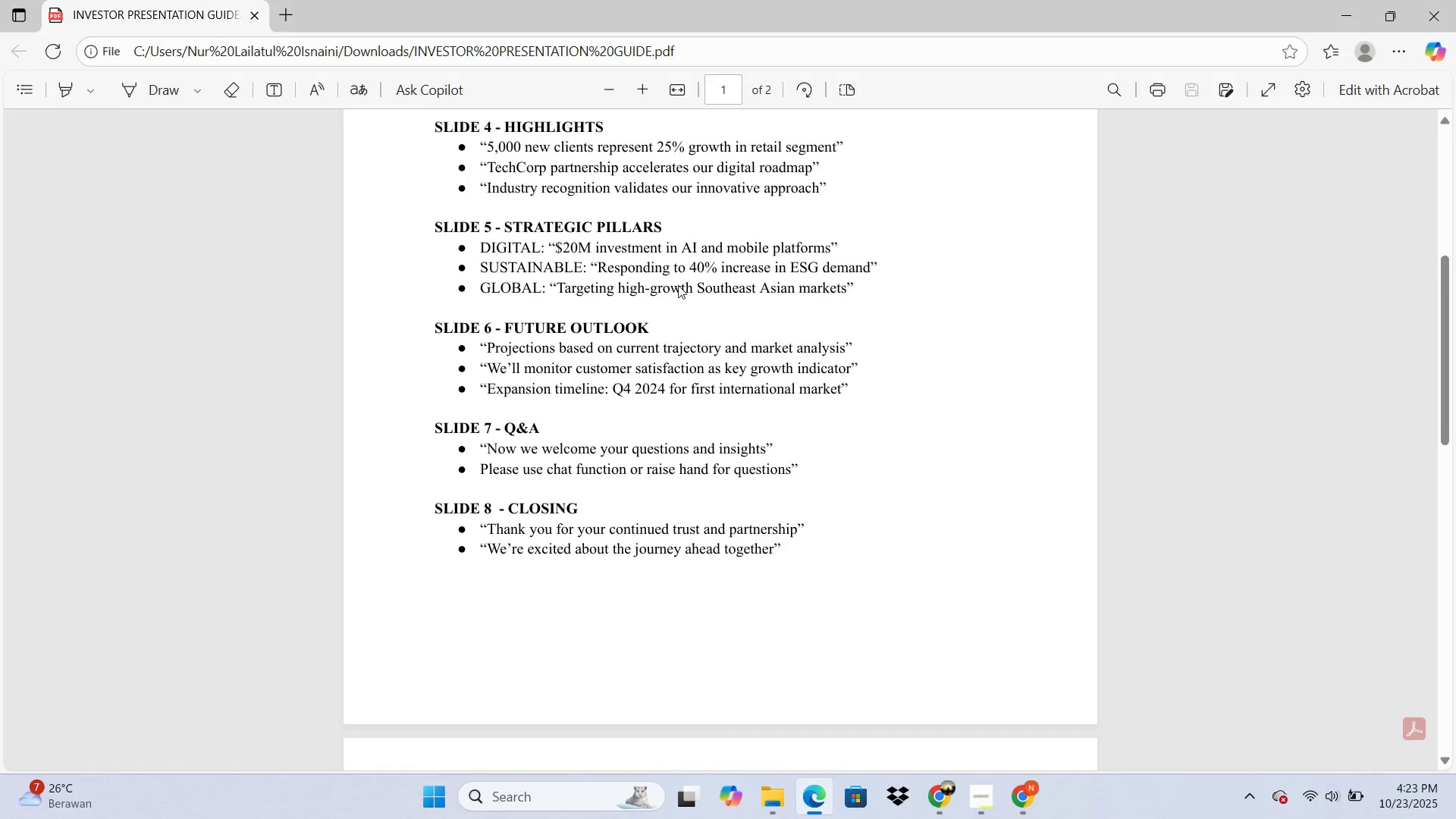 
scroll: coordinate [678, 285], scroll_direction: up, amount: 6.0
 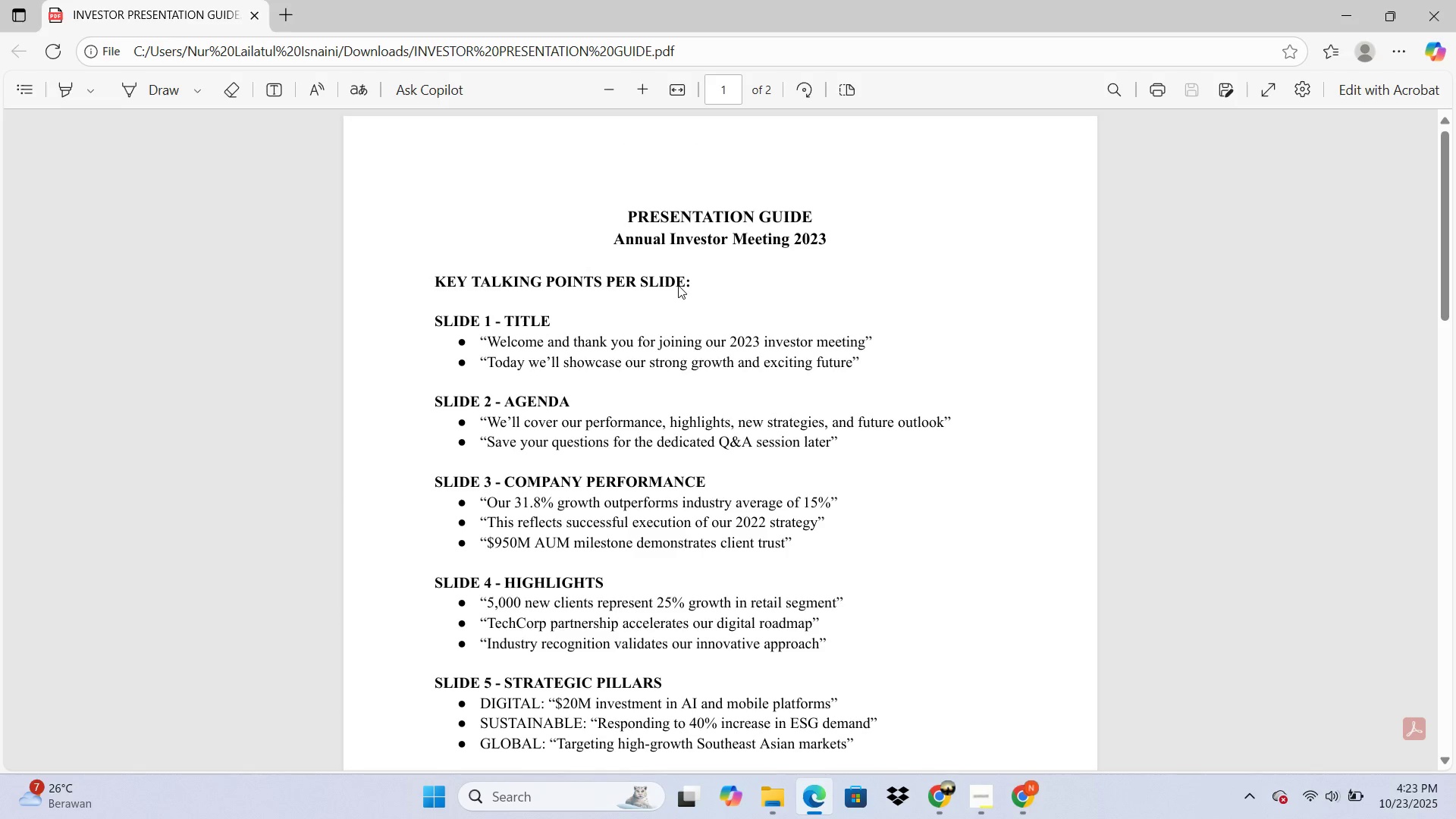 
scroll: coordinate [682, 292], scroll_direction: down, amount: 13.0
 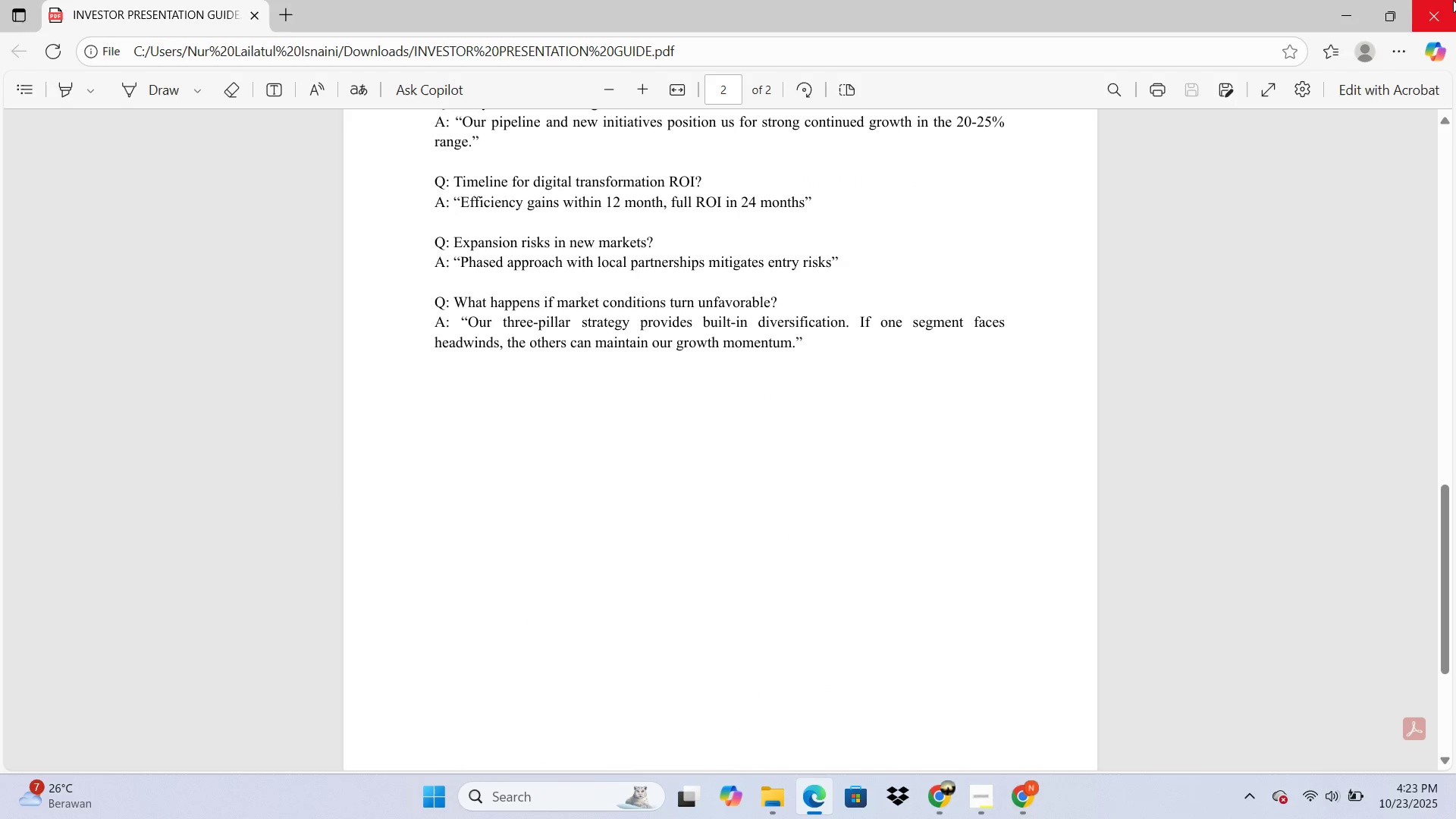 
left_click([1453, 0])
 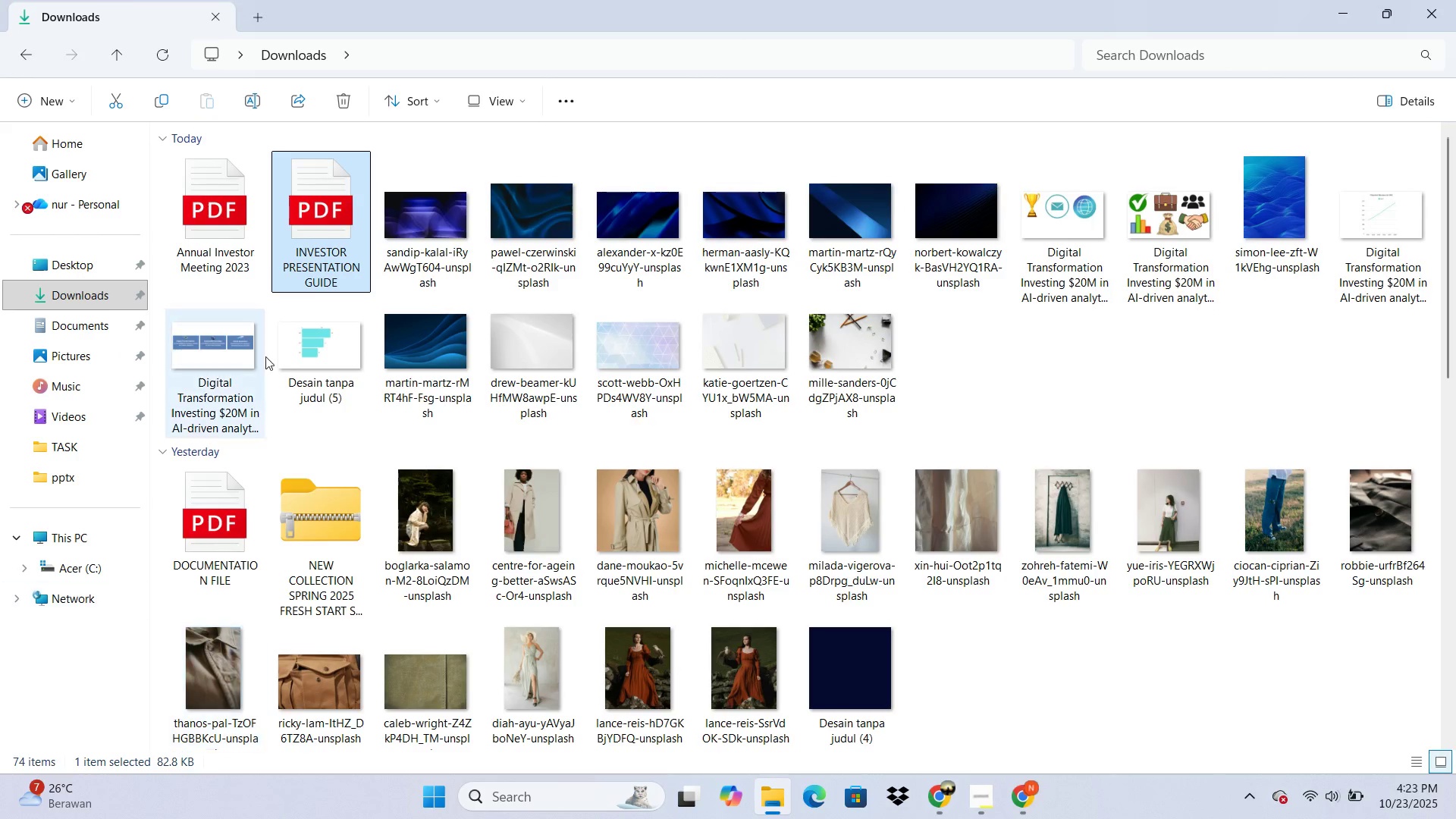 
double_click([314, 273])
 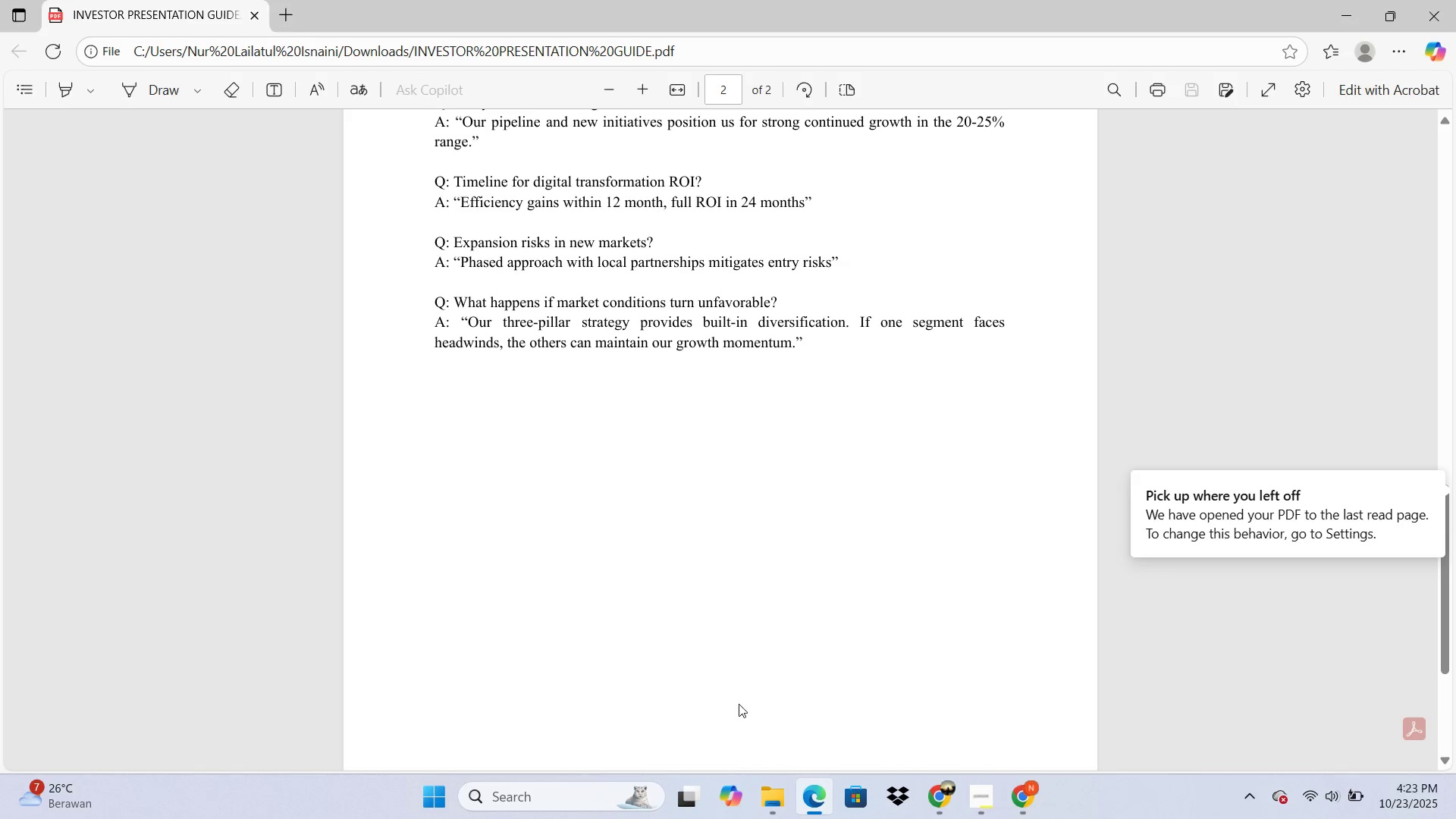 
scroll: coordinate [712, 590], scroll_direction: up, amount: 7.0
 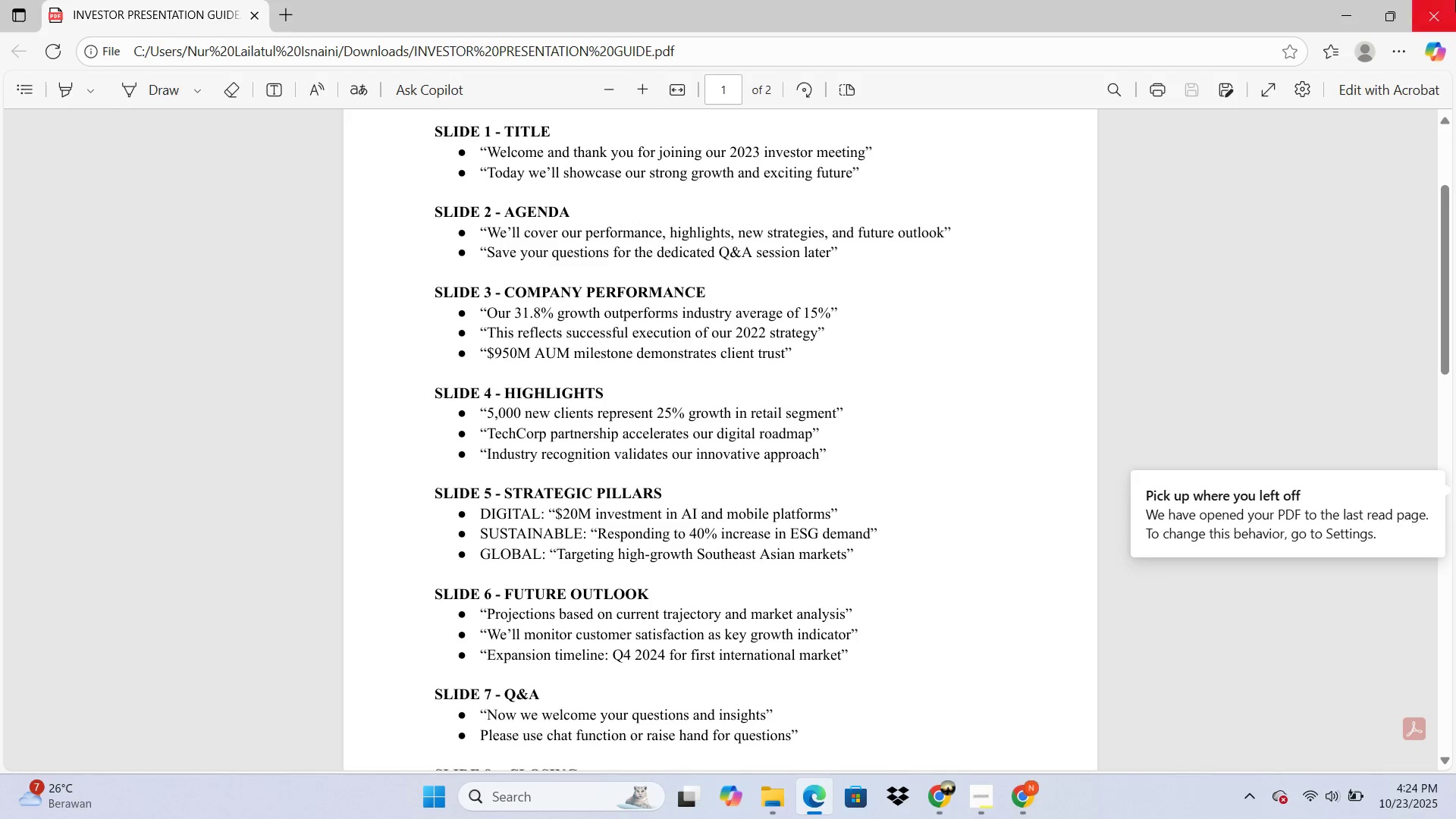 
left_click([1455, 0])
 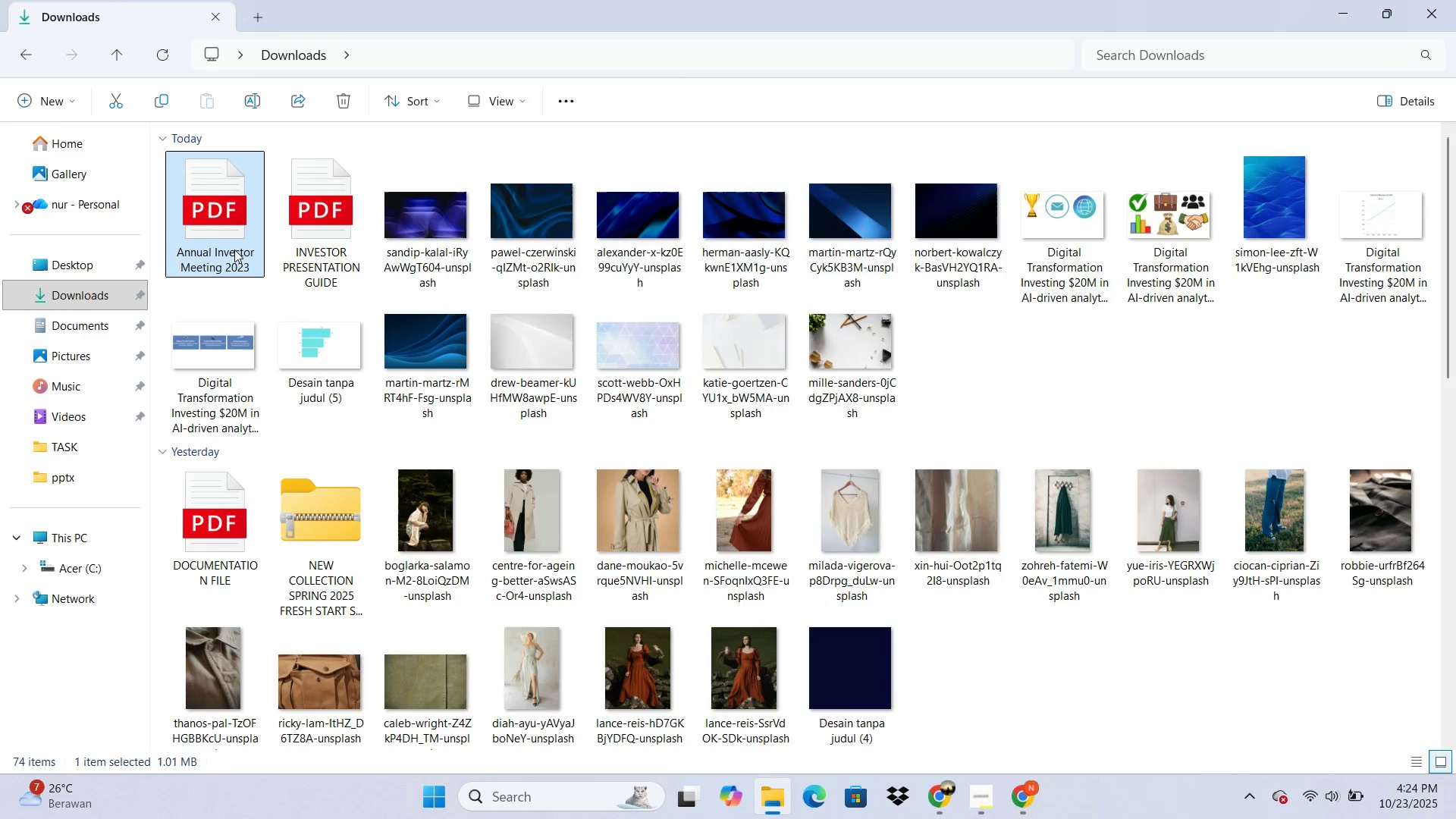 
double_click([234, 249])
 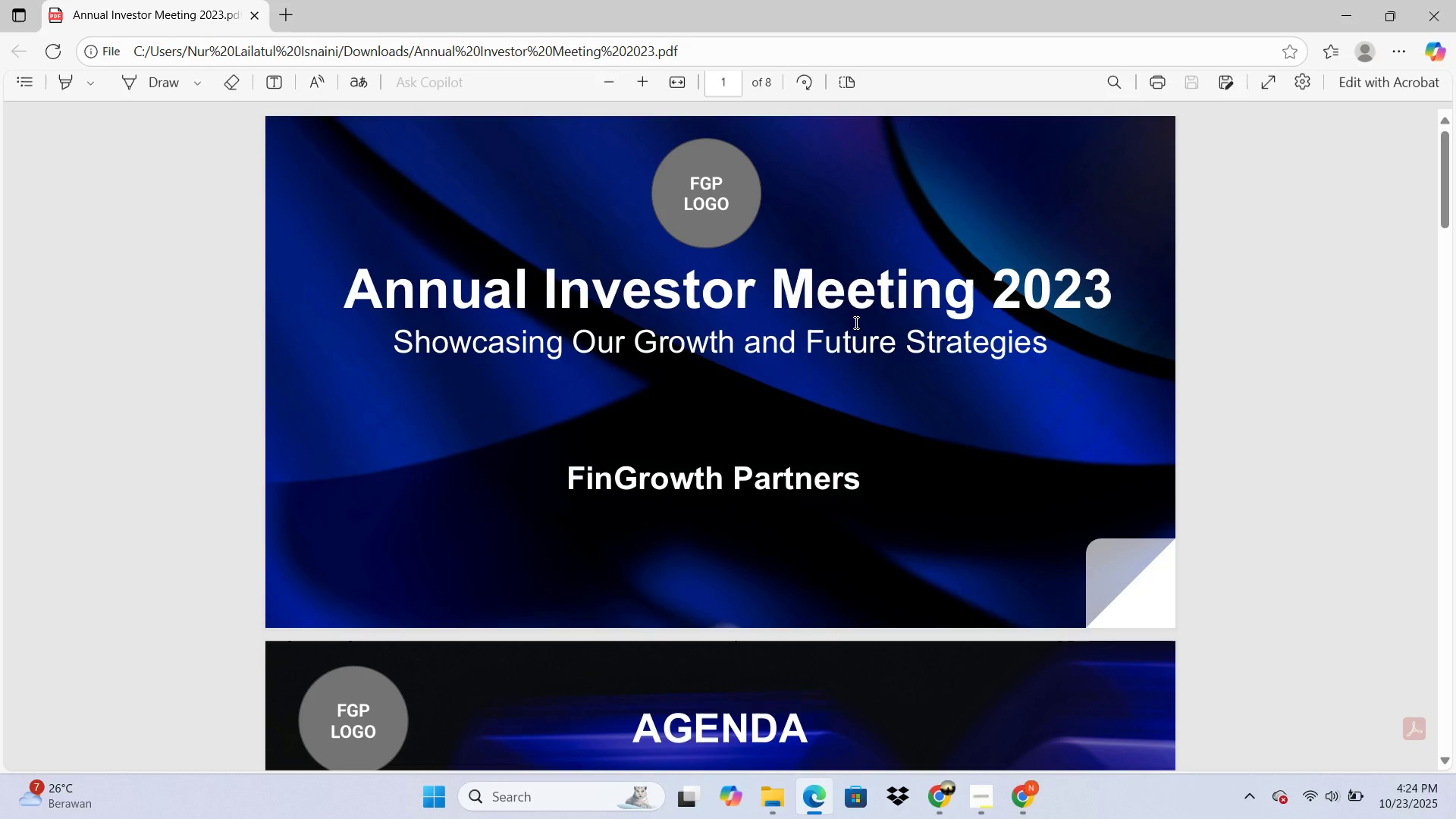 
scroll: coordinate [877, 379], scroll_direction: down, amount: 46.0
 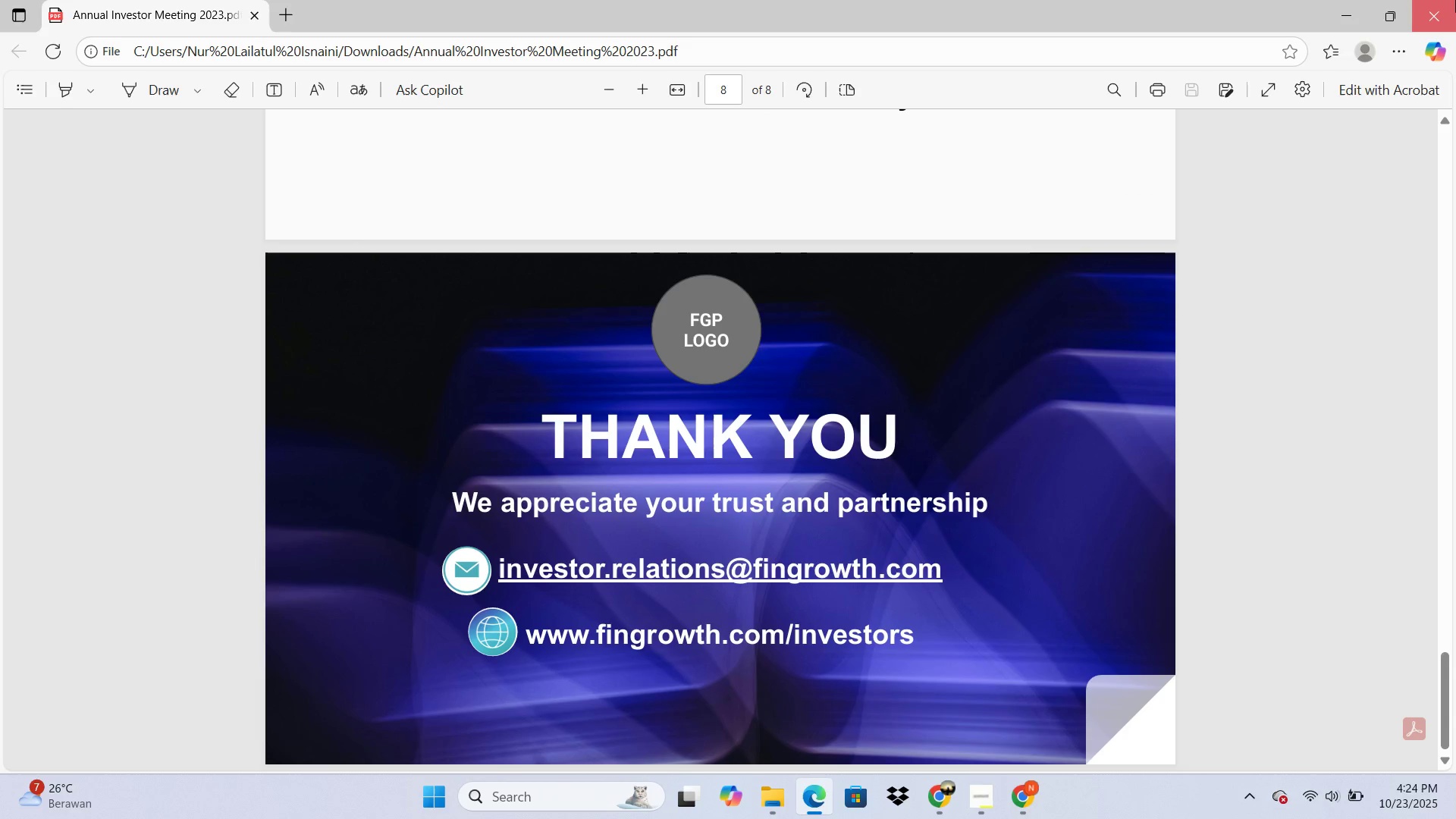 
left_click([1455, 0])
 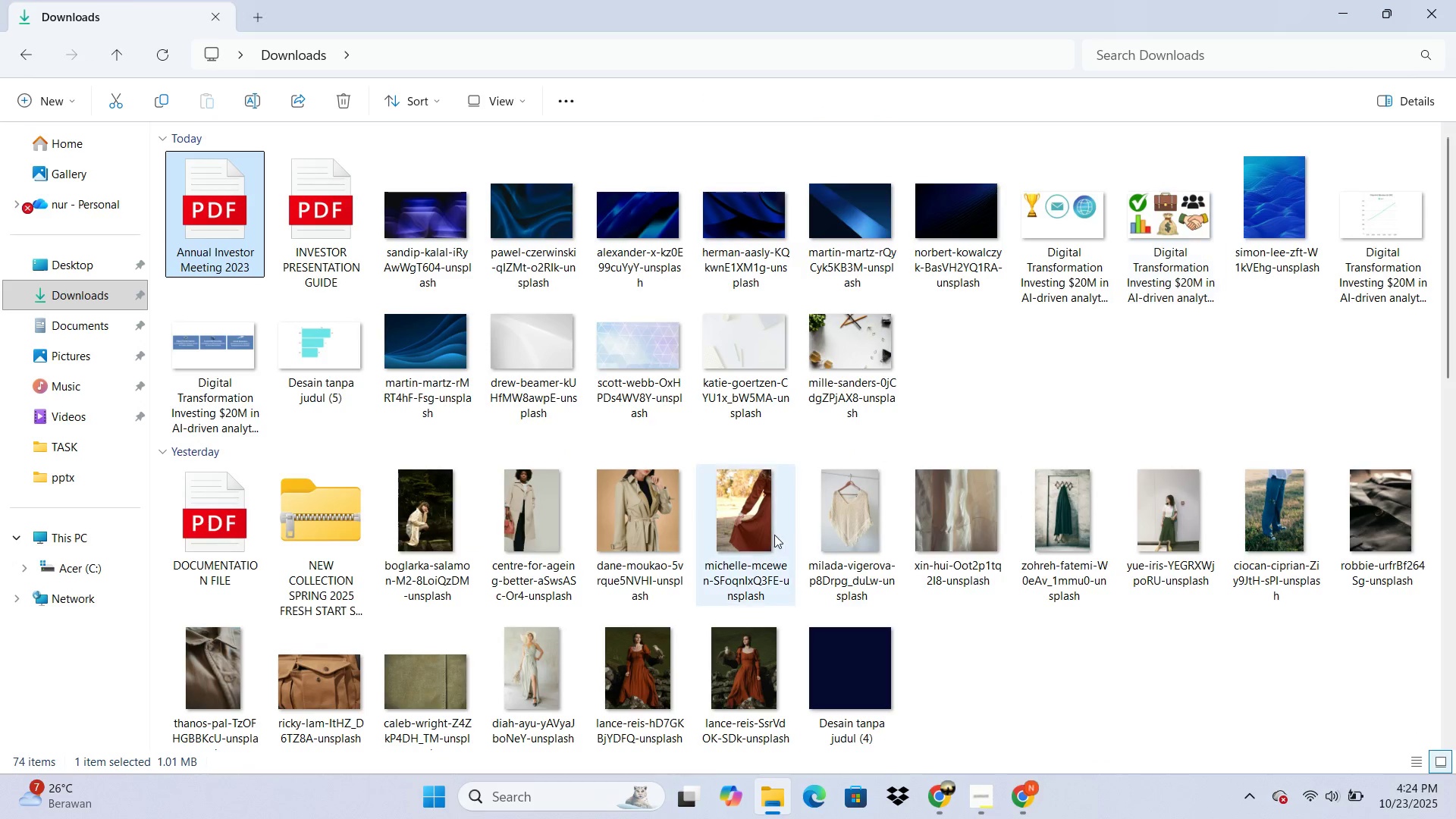 
scroll: coordinate [1004, 548], scroll_direction: up, amount: 1.0
 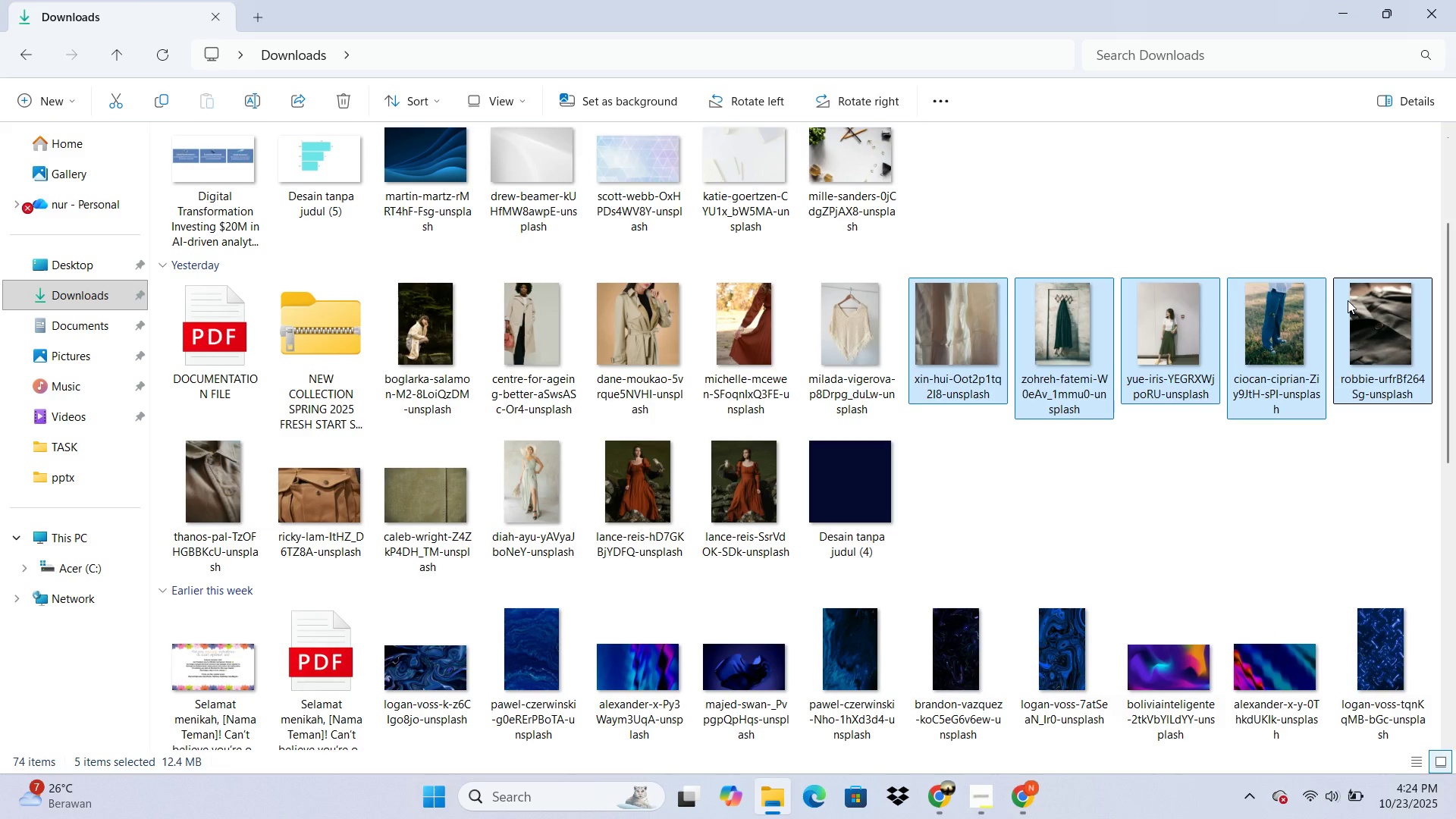 
key(Delete)
 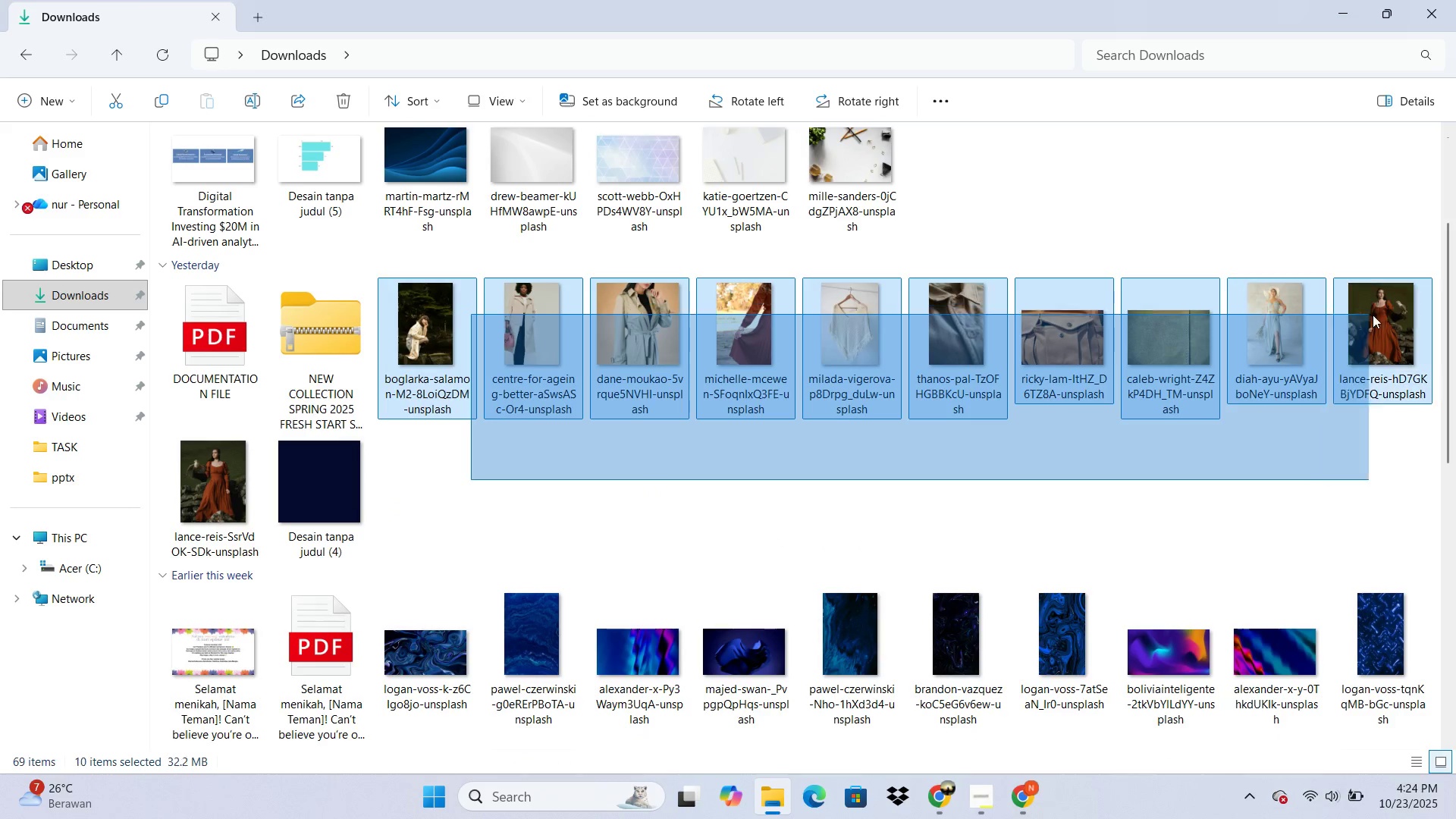 
key(Delete)
 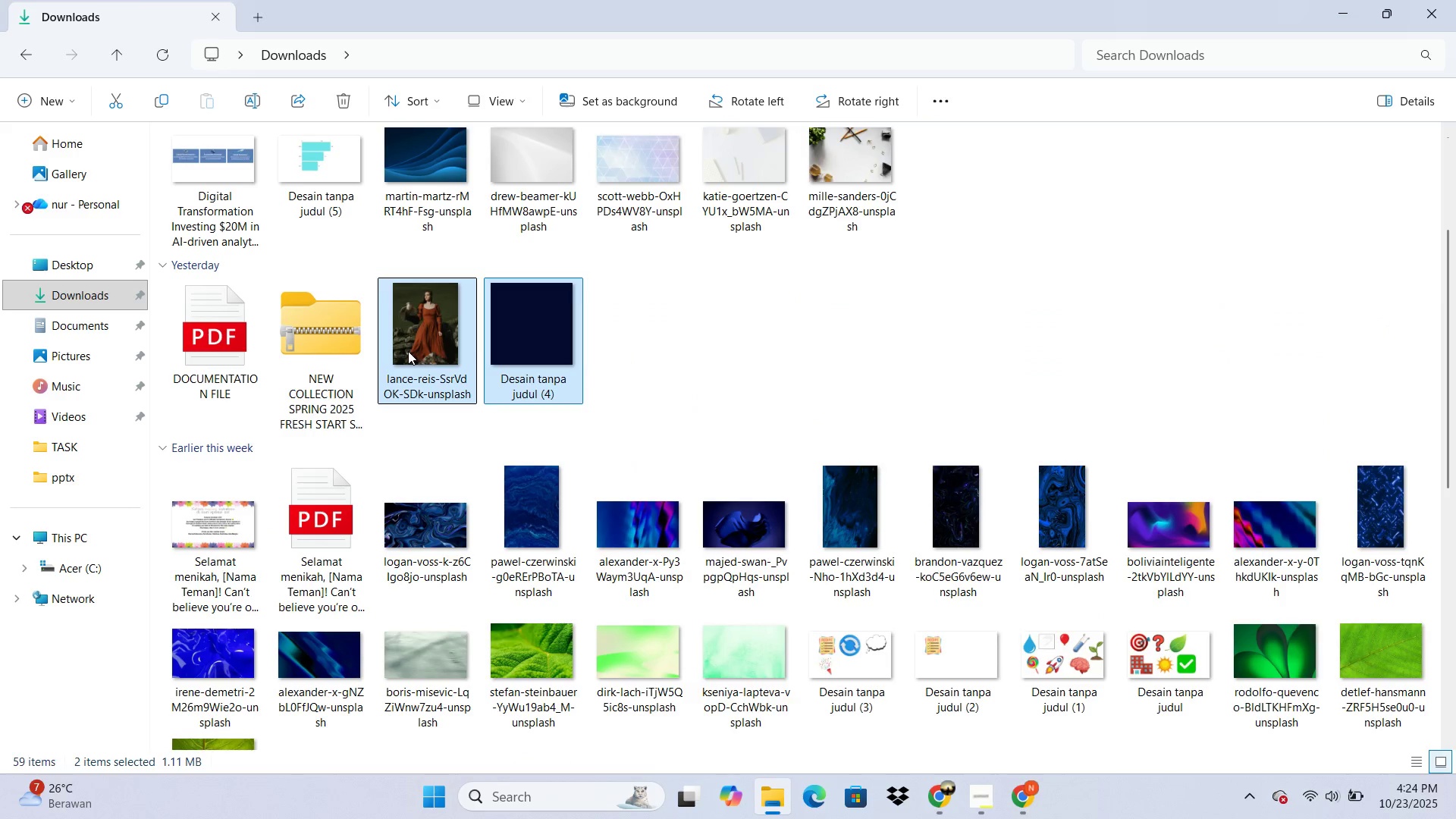 
key(Delete)
 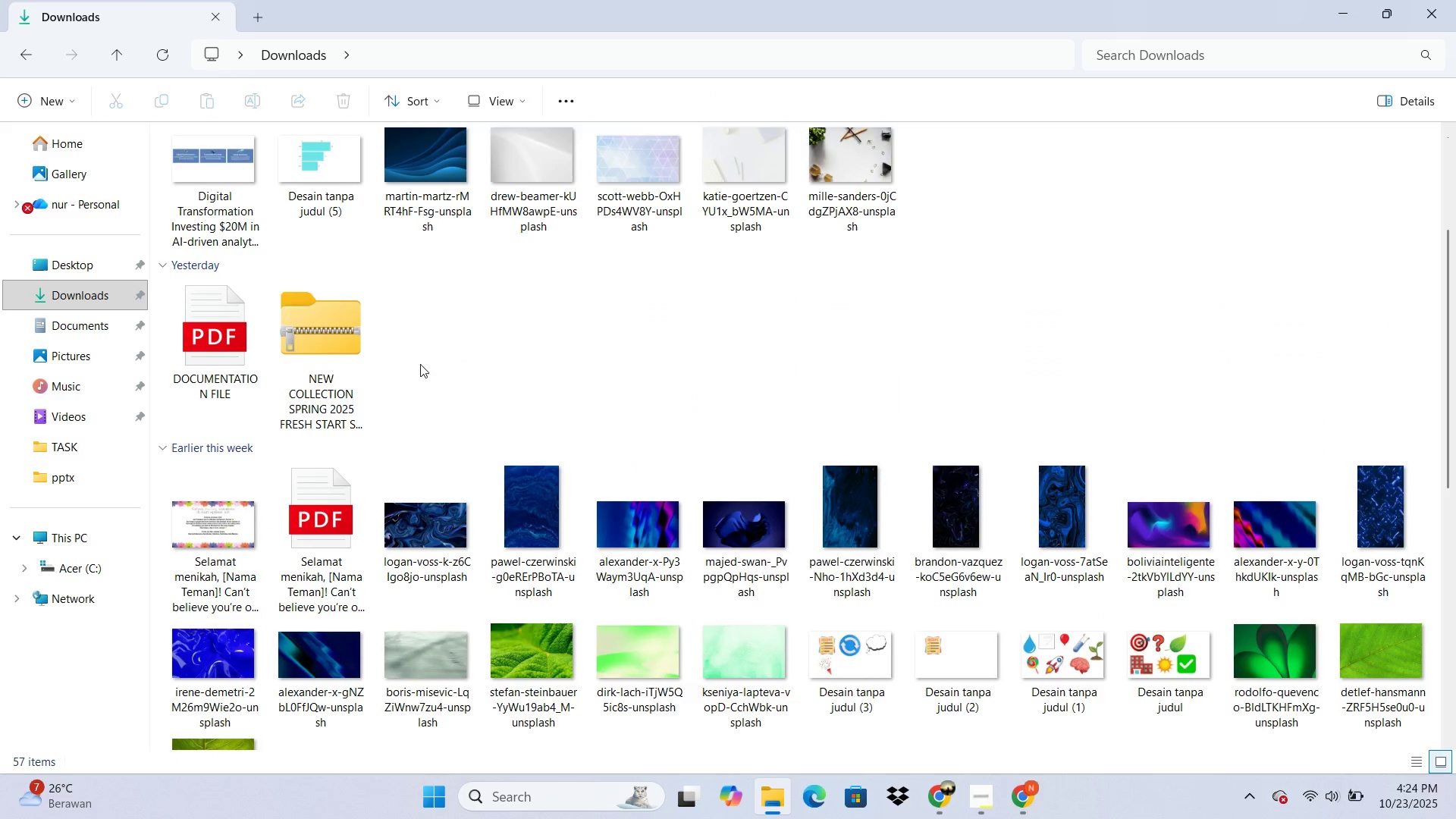 
scroll: coordinate [427, 368], scroll_direction: up, amount: 2.0
 